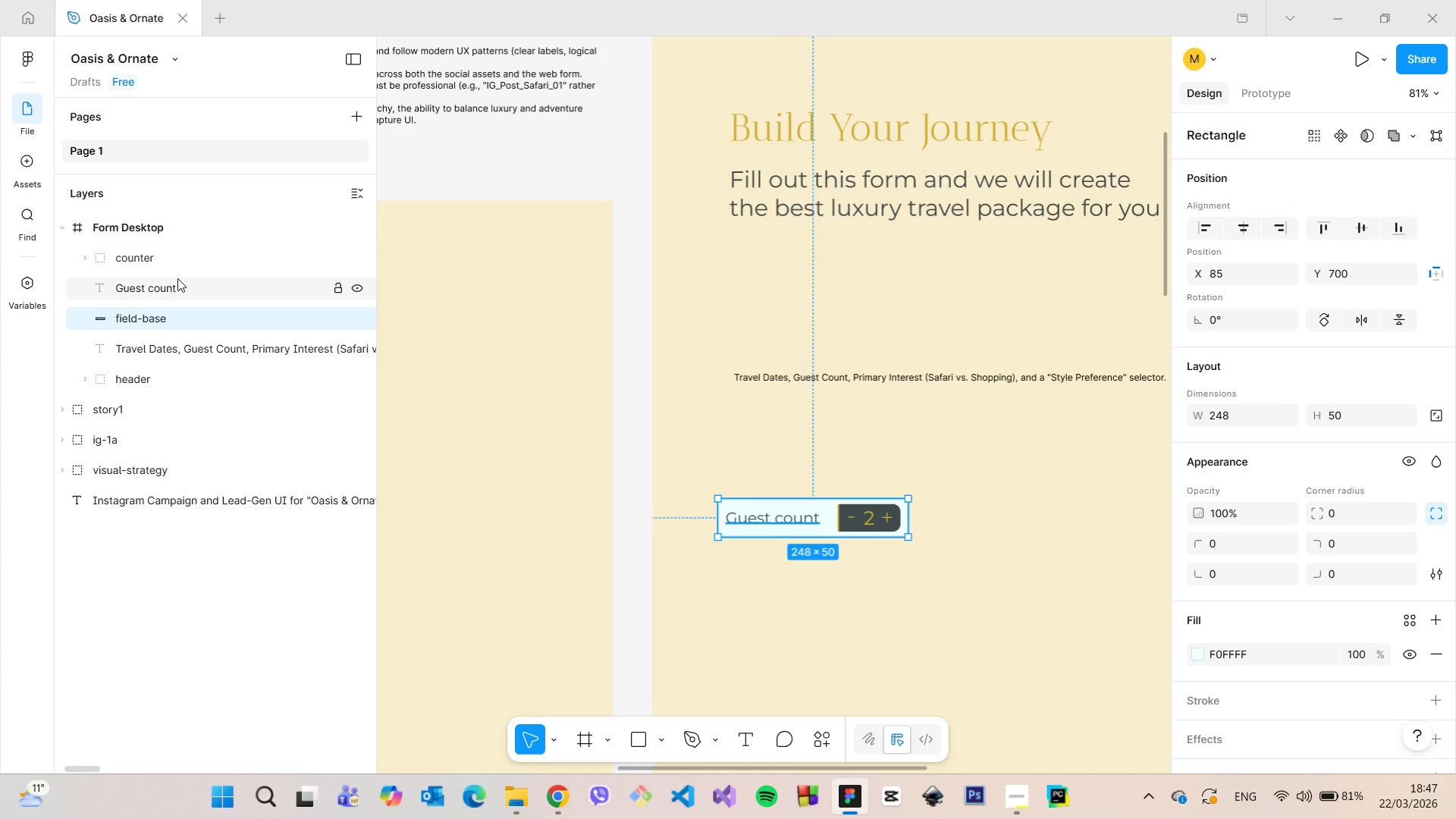 
hold_key(key=ShiftLeft, duration=0.89)
left_click([177, 259])
 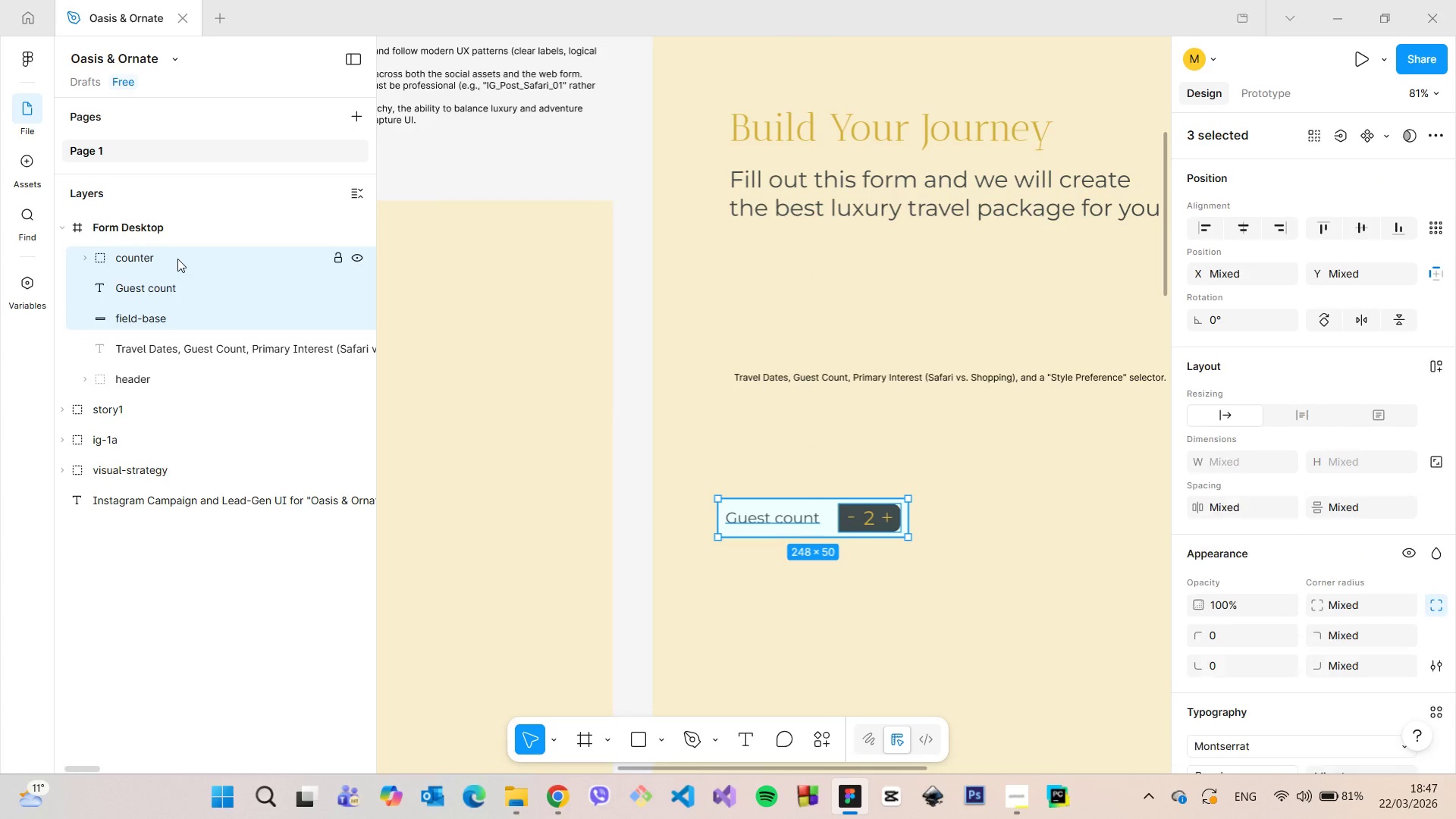 
right_click([177, 259])
 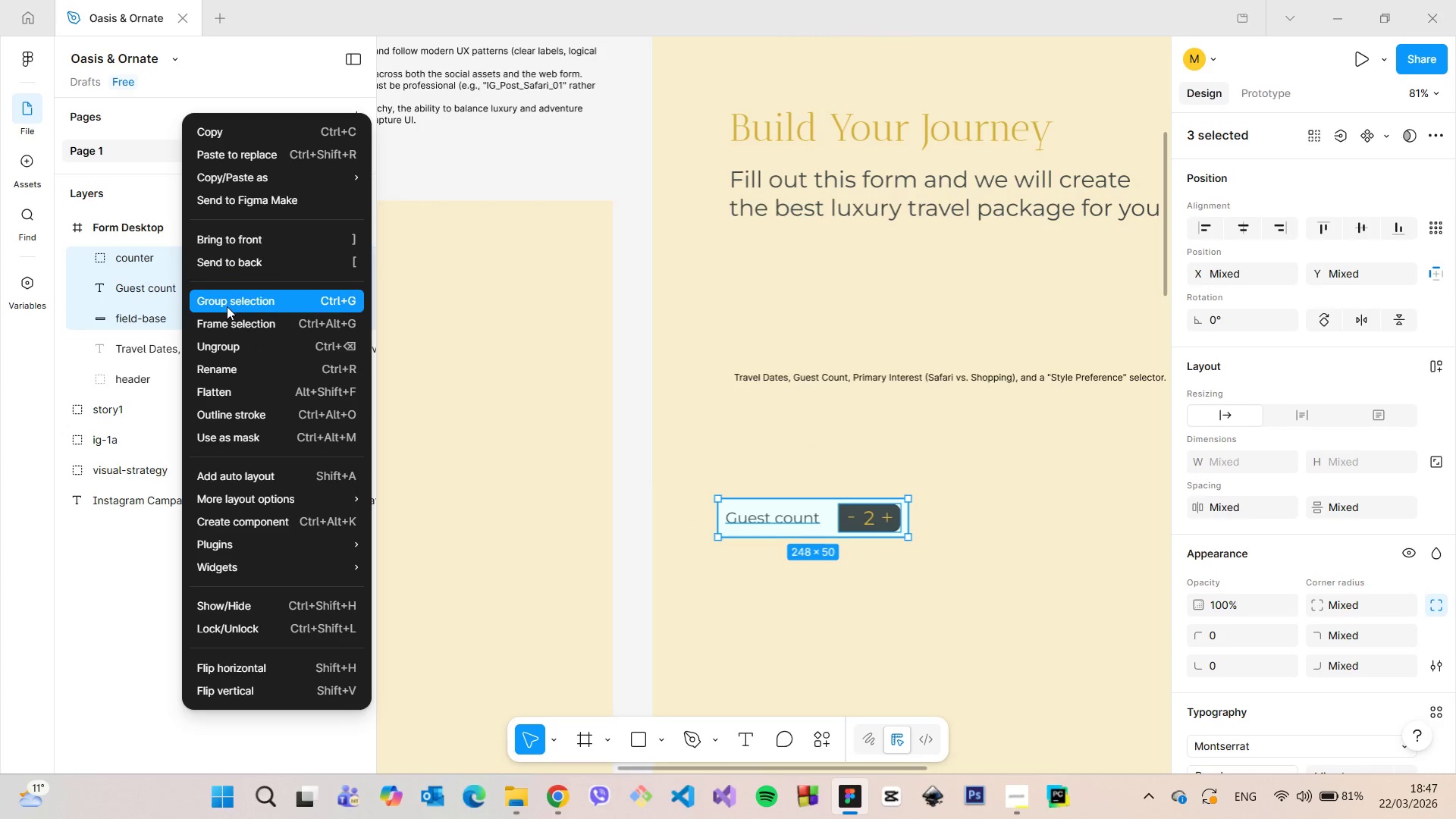 
left_click([227, 305])
 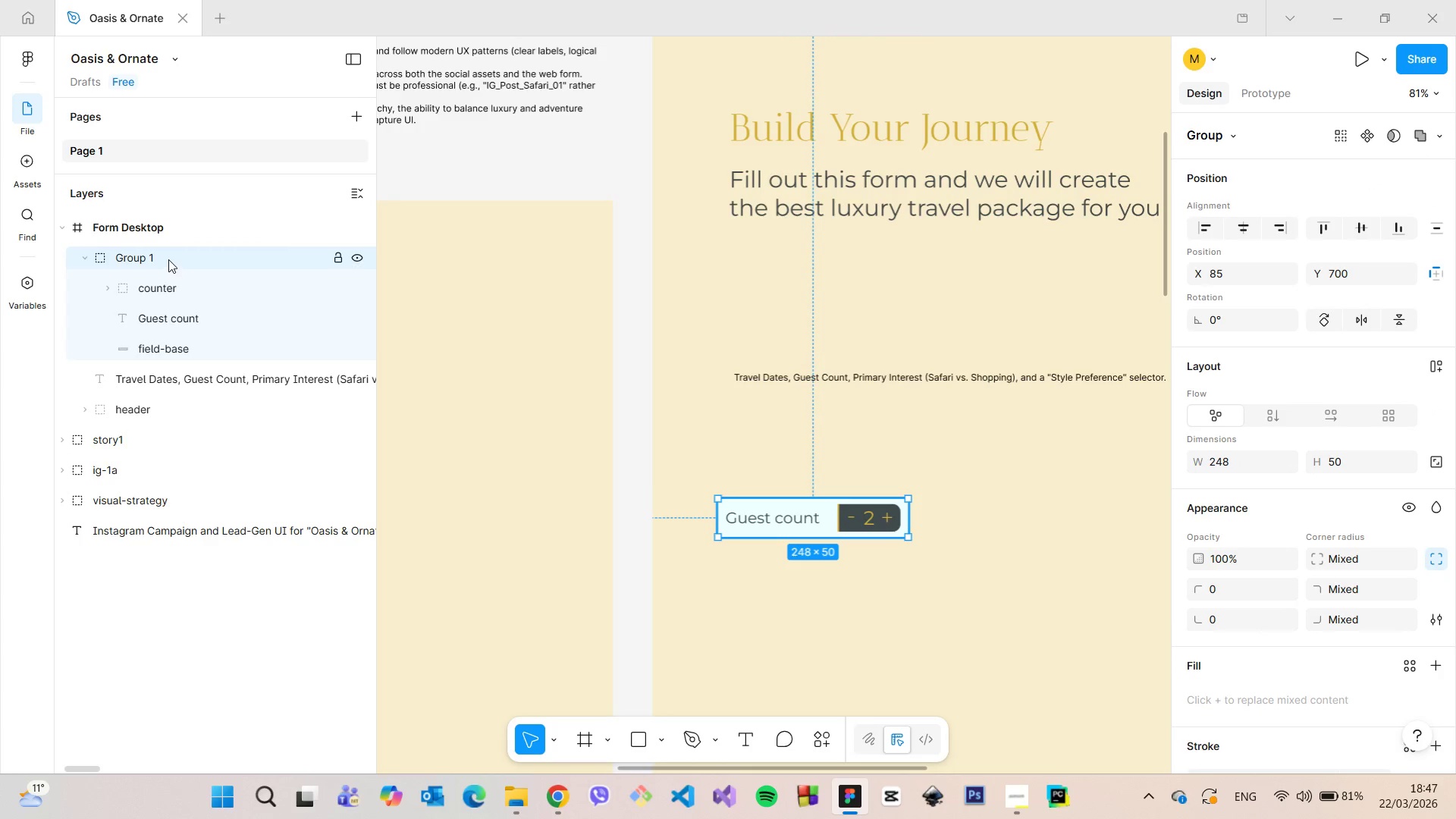 
double_click([168, 259])
 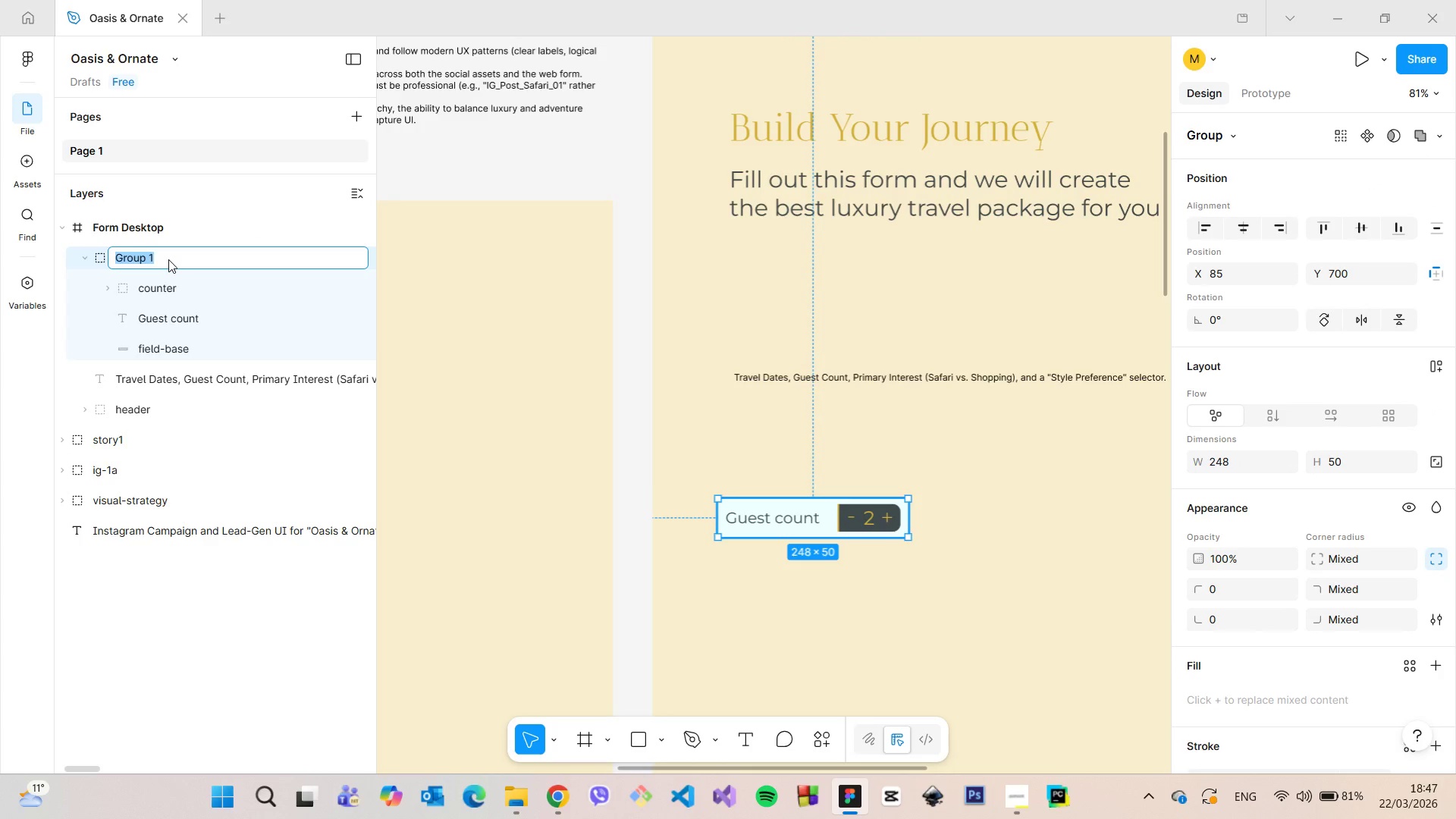 
type(field-counter)
 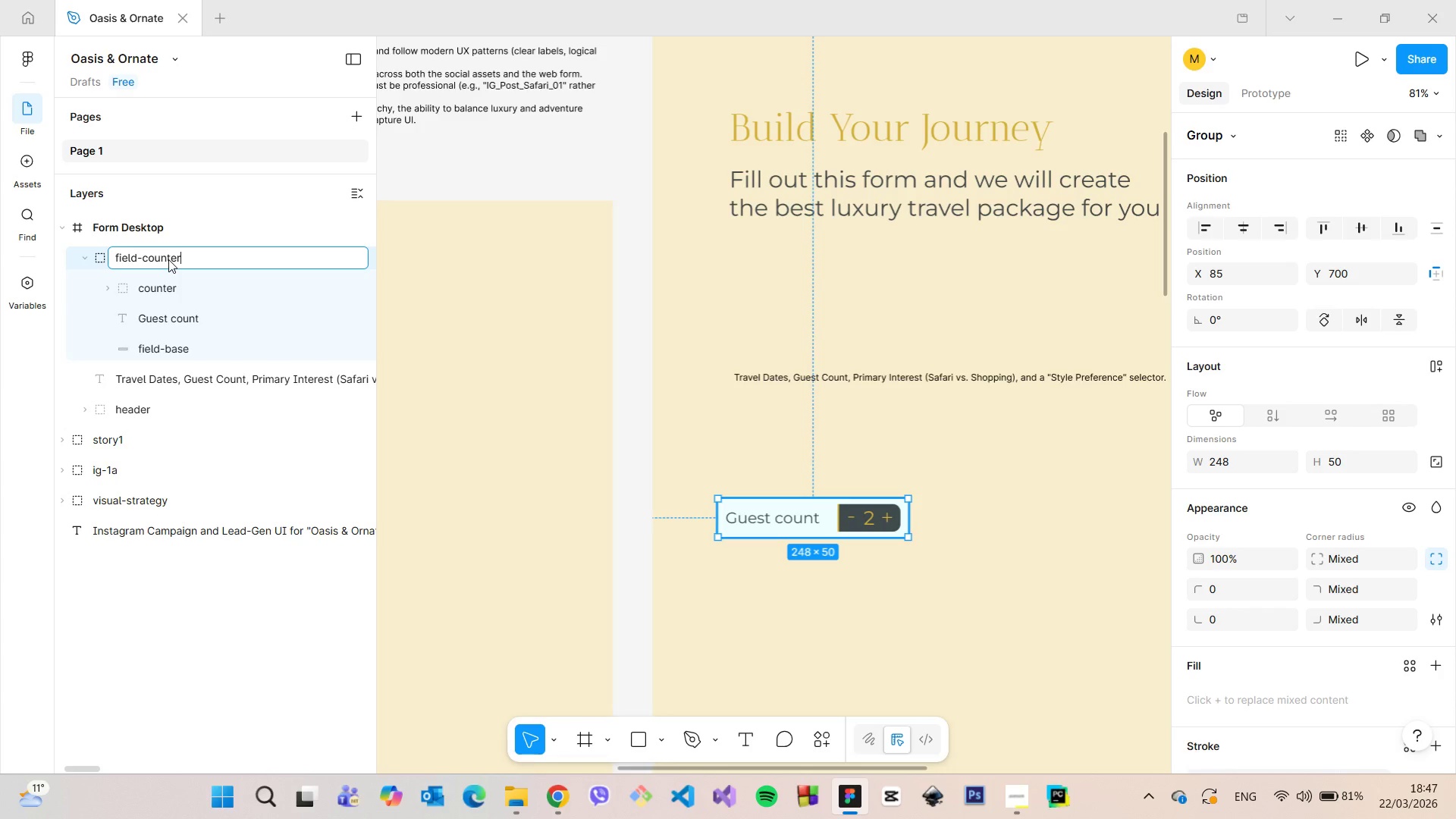 
key(Enter)
 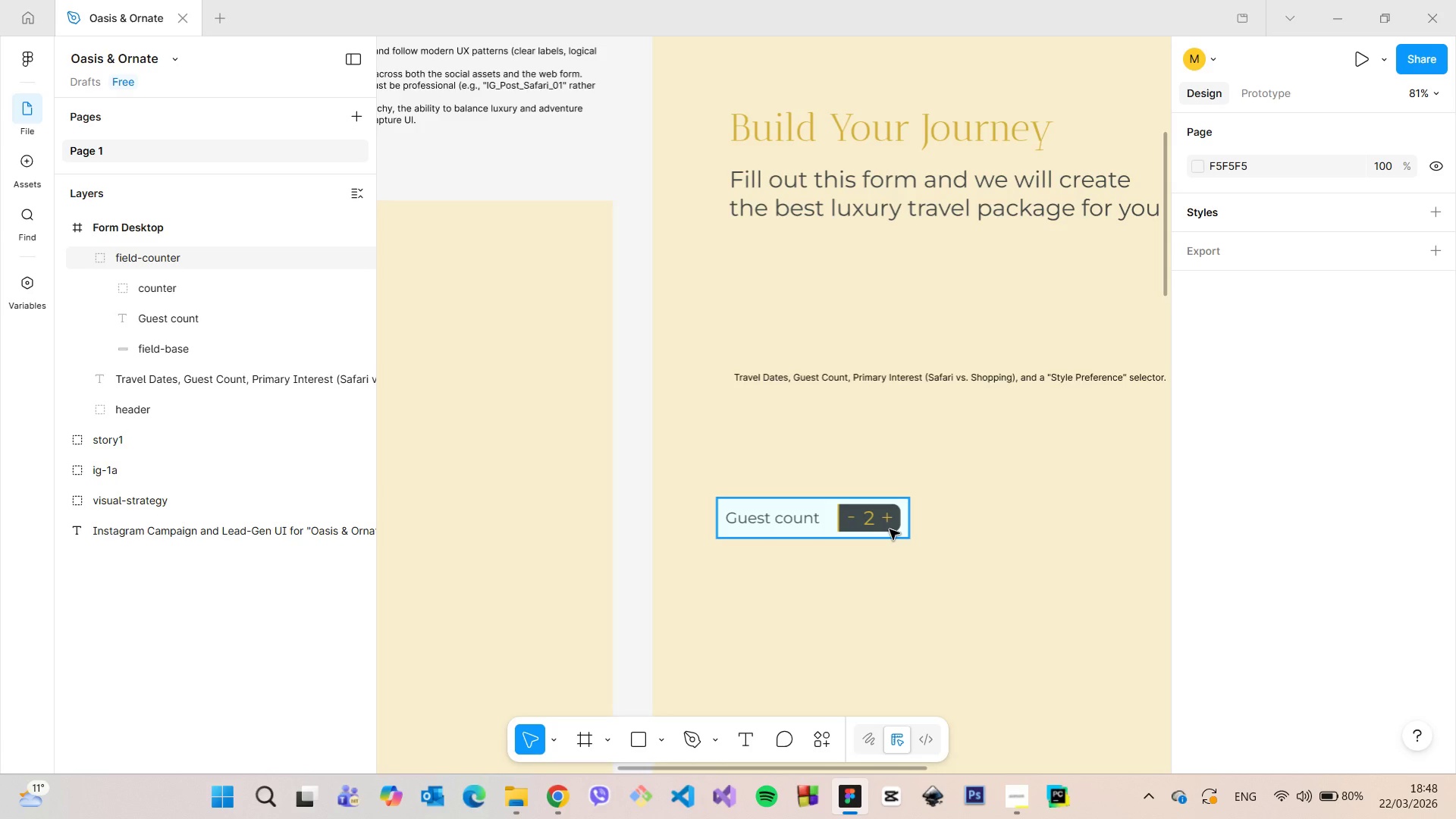 
wait(23.31)
 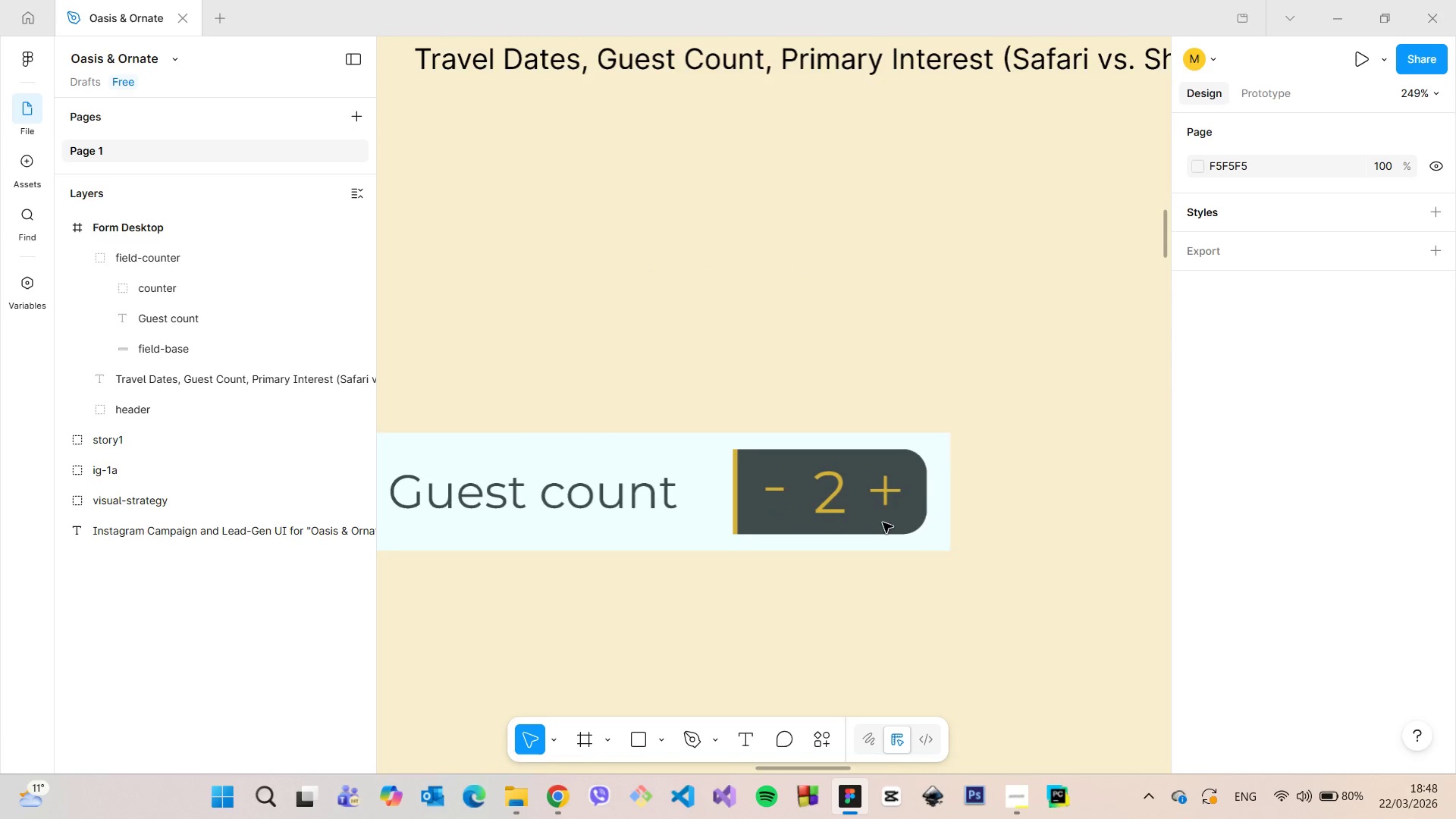 
left_click([877, 513])
 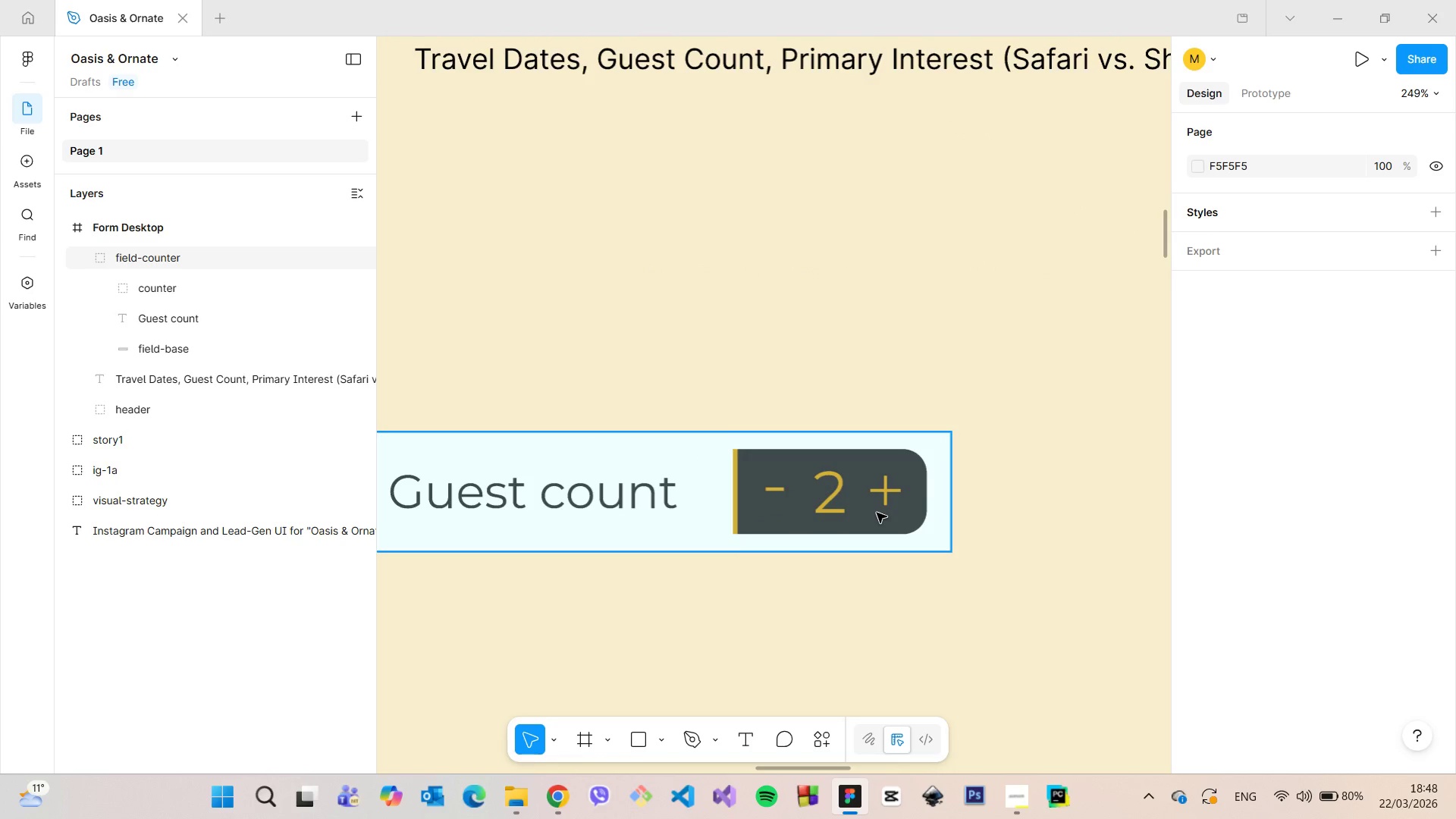 
scroll: coordinate [888, 530], scroll_direction: up, amount: 15.0
 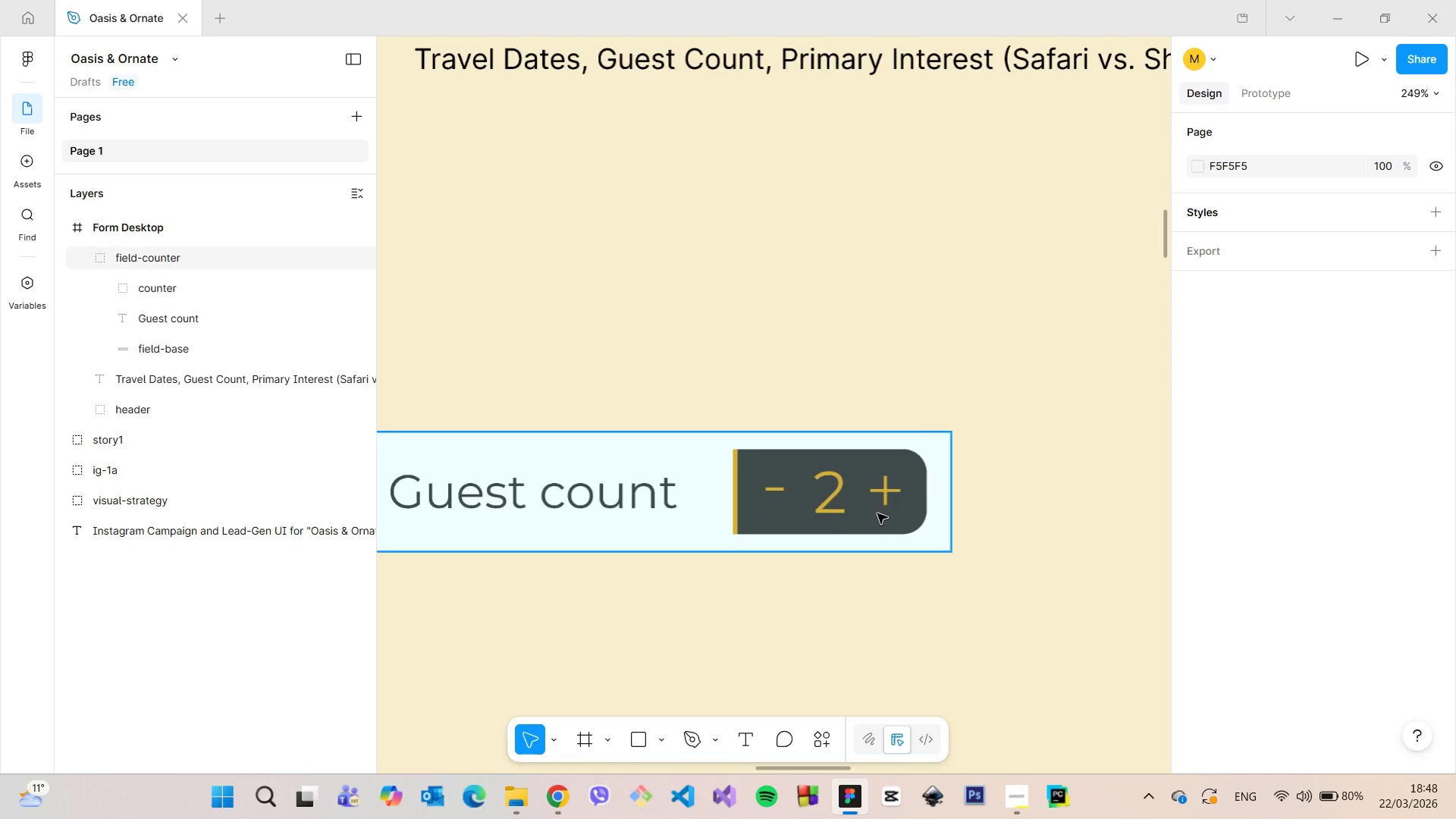 
double_click([877, 513])
 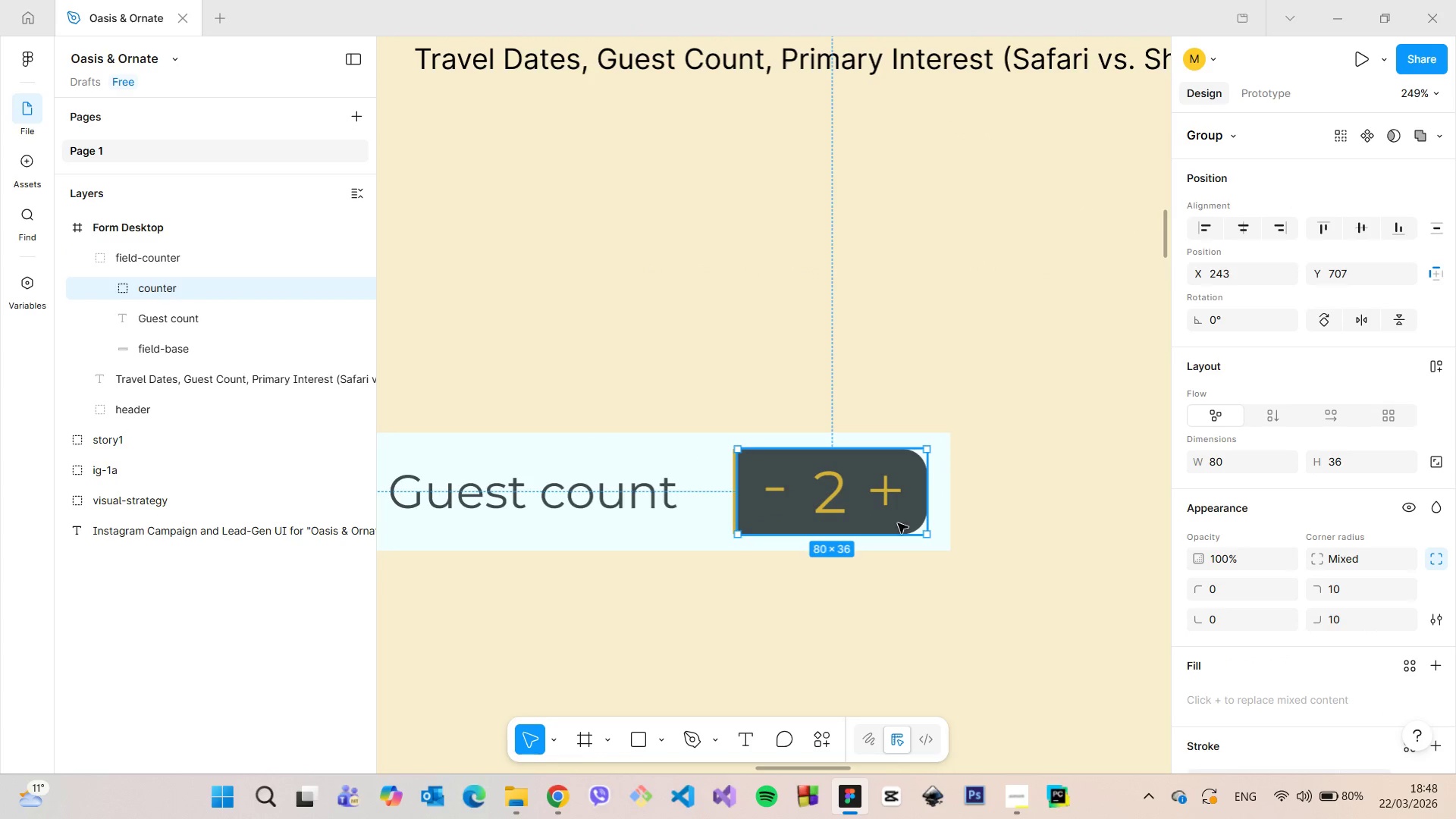 
scroll: coordinate [1359, 643], scroll_direction: down, amount: 3.0
 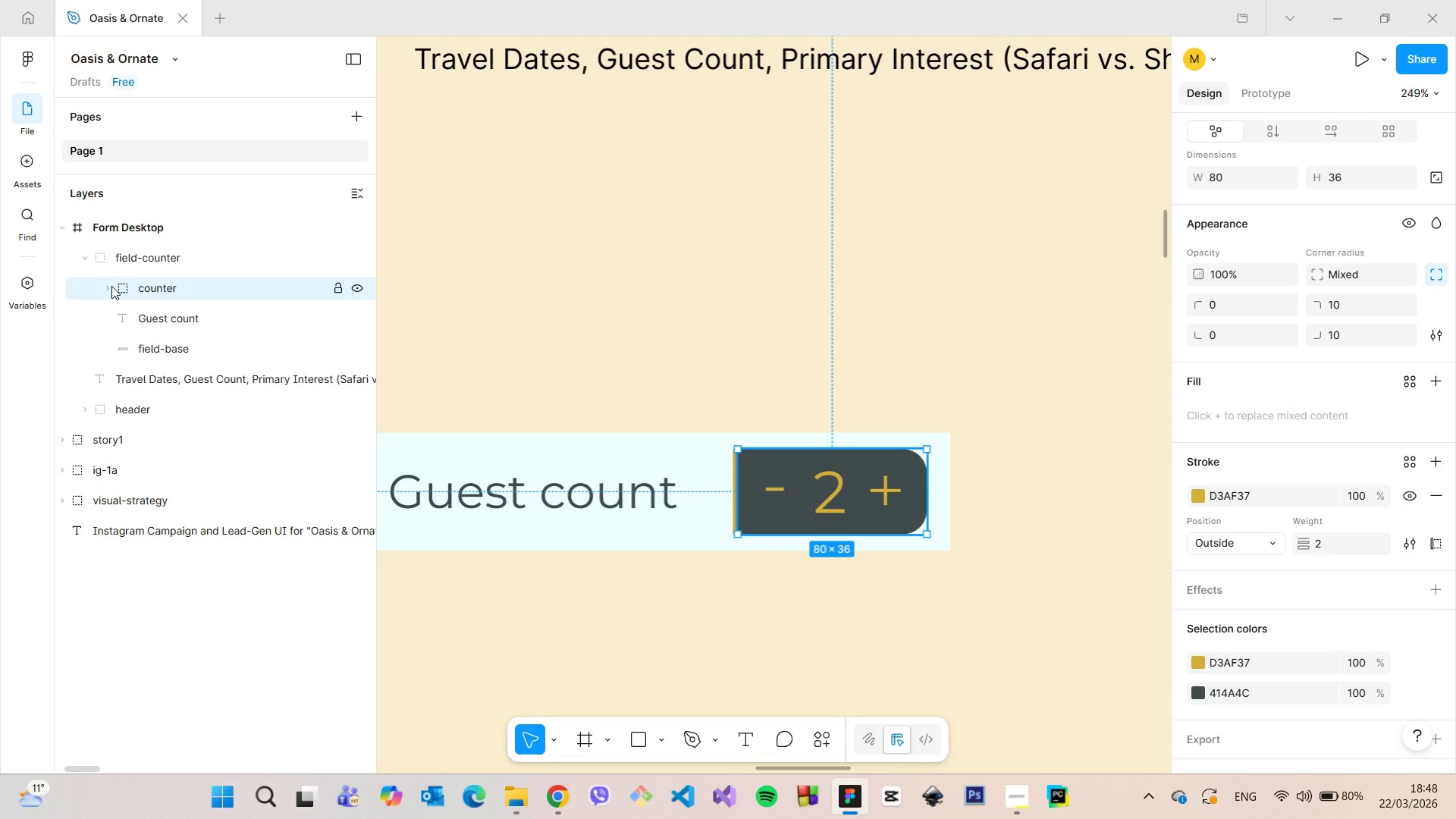 
left_click([108, 286])
 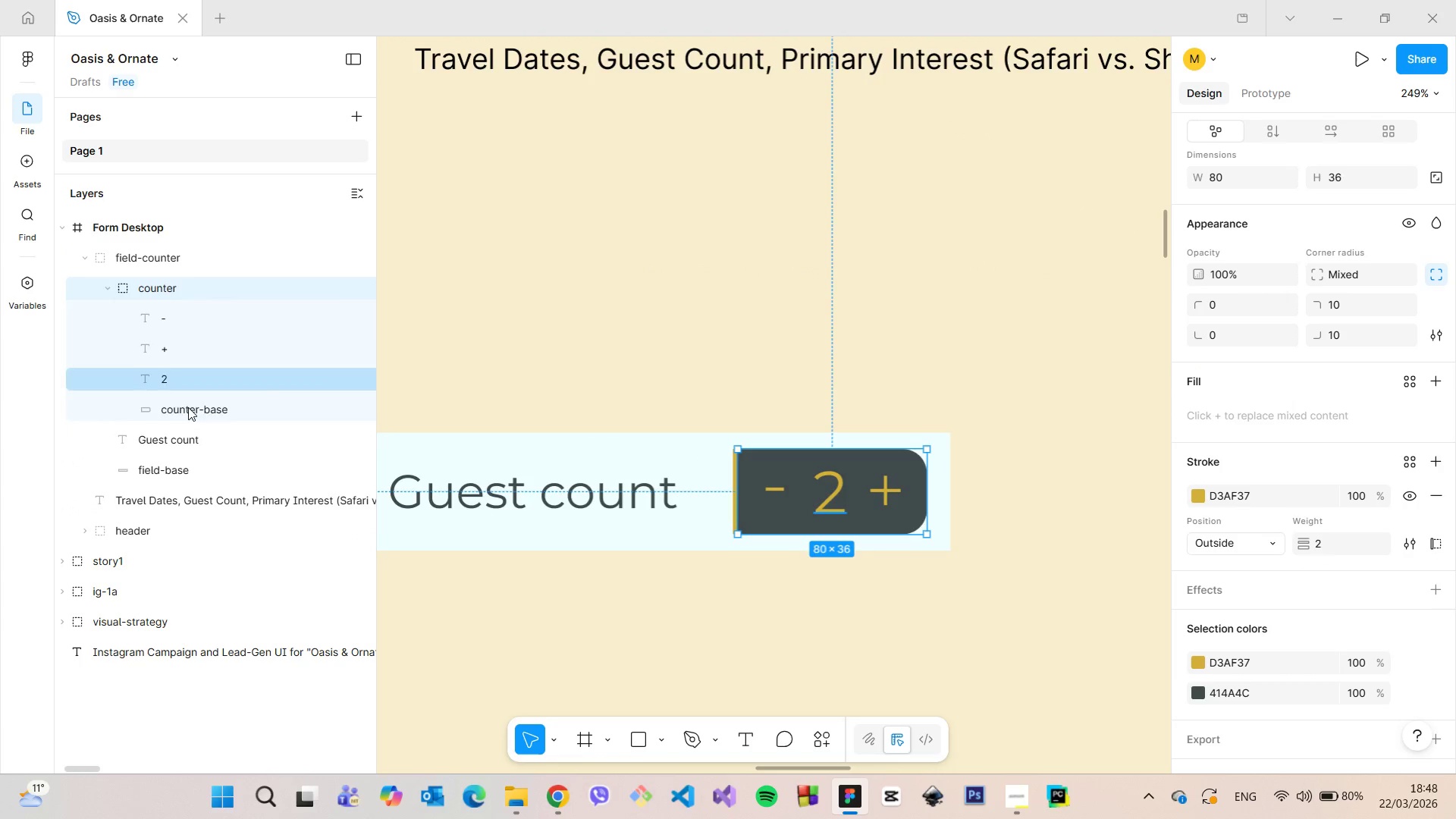 
left_click([190, 417])
 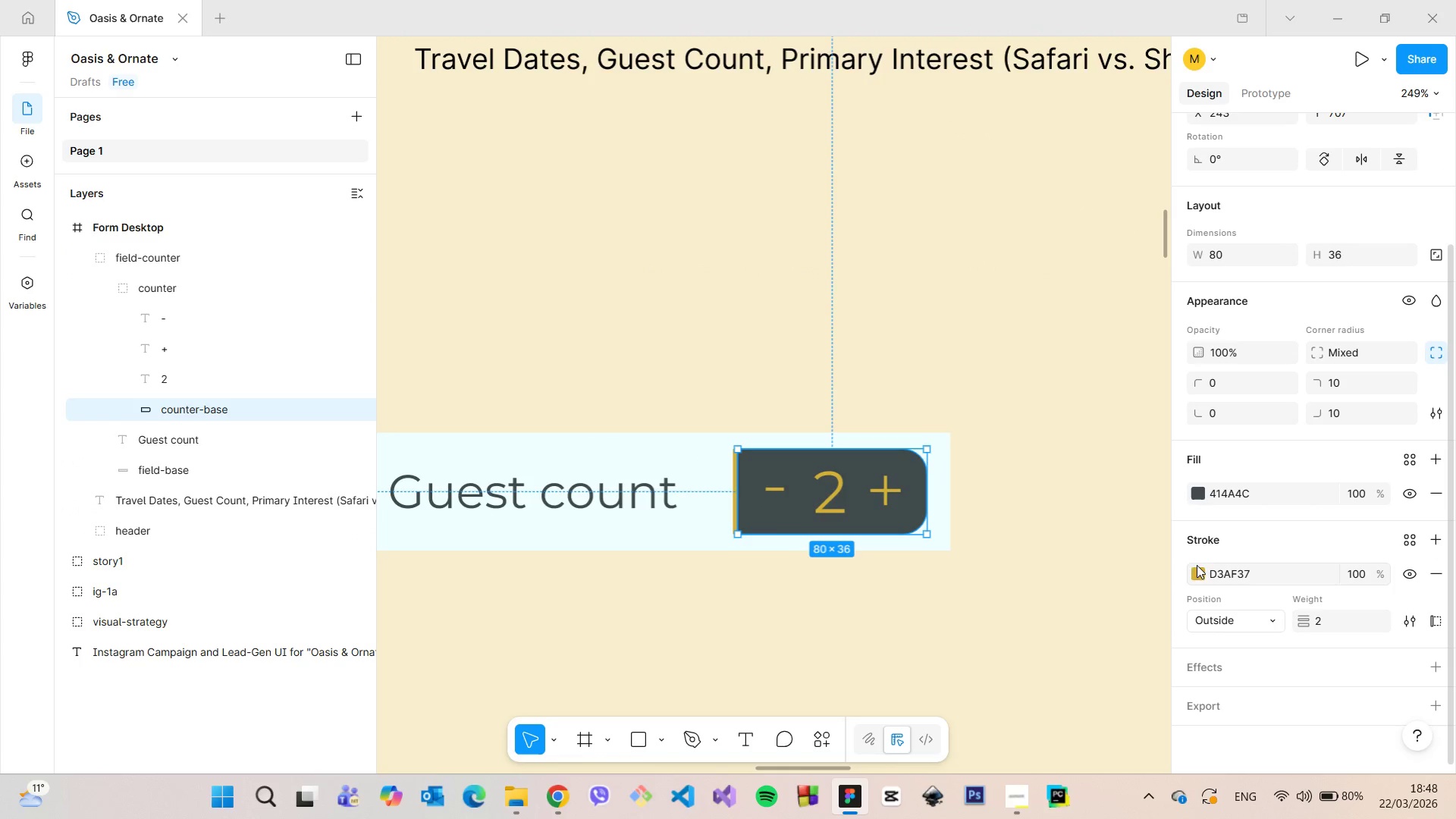 
left_click([1198, 488])
 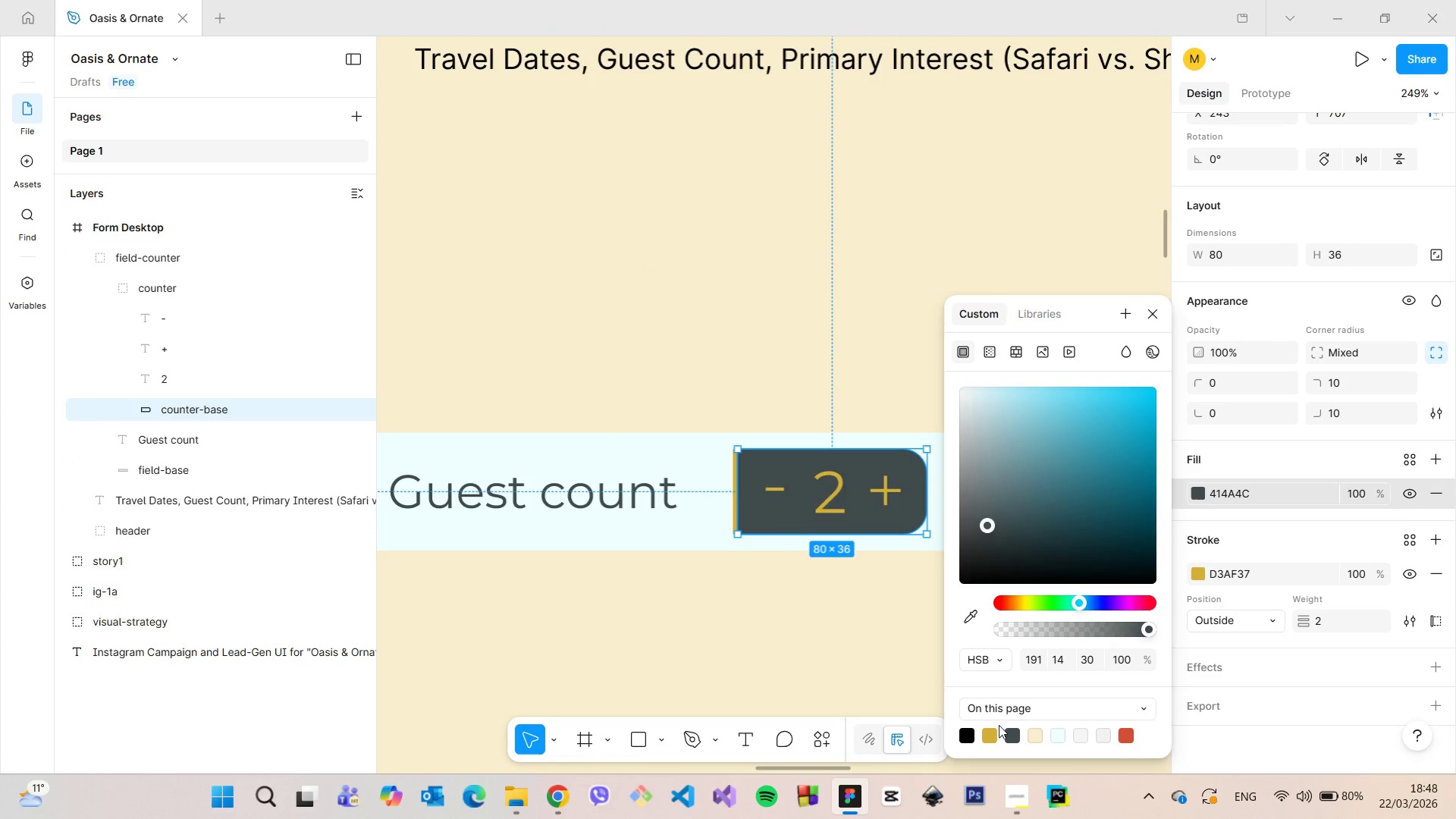 
left_click([992, 732])
 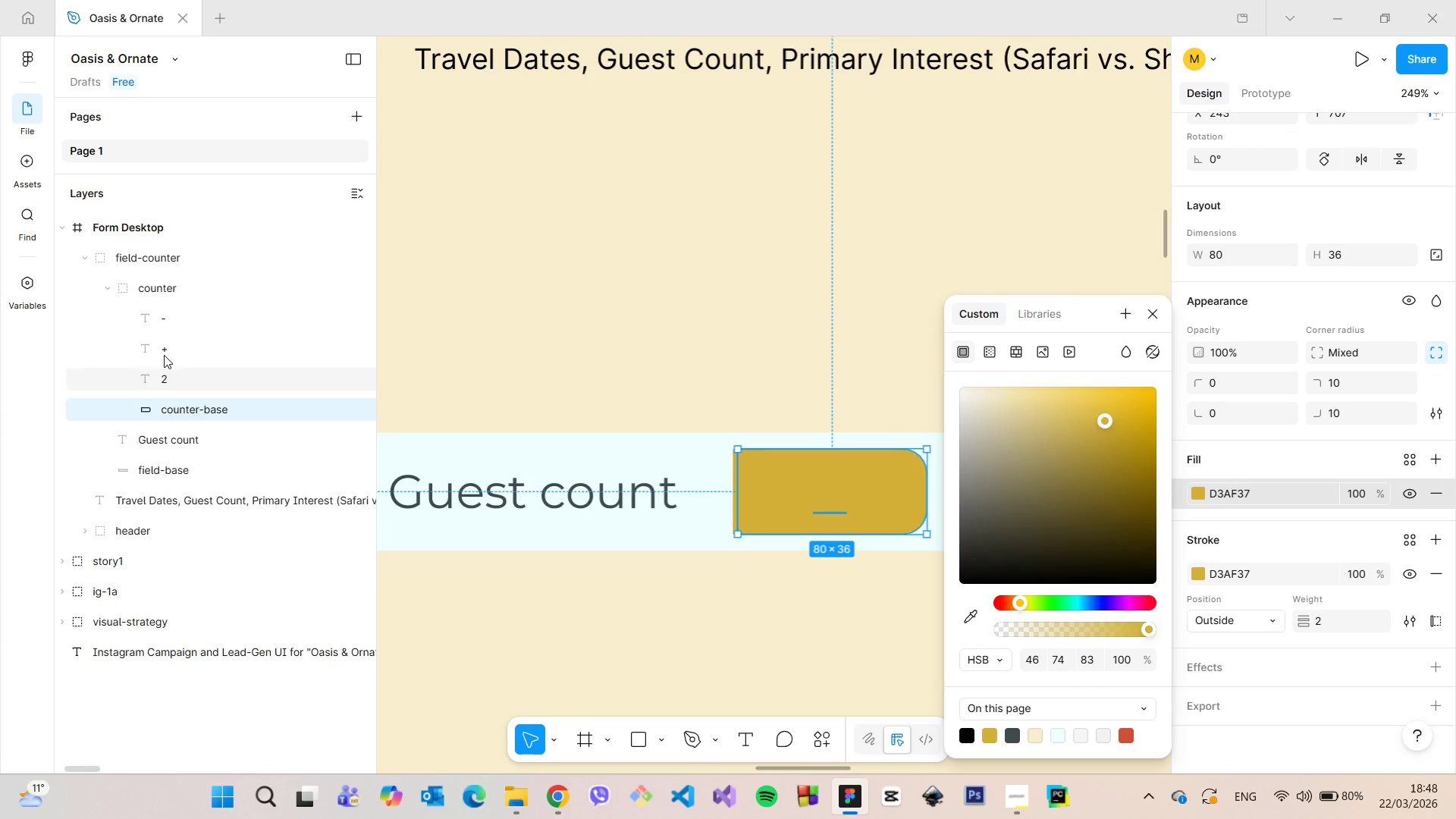 
left_click([173, 368])
 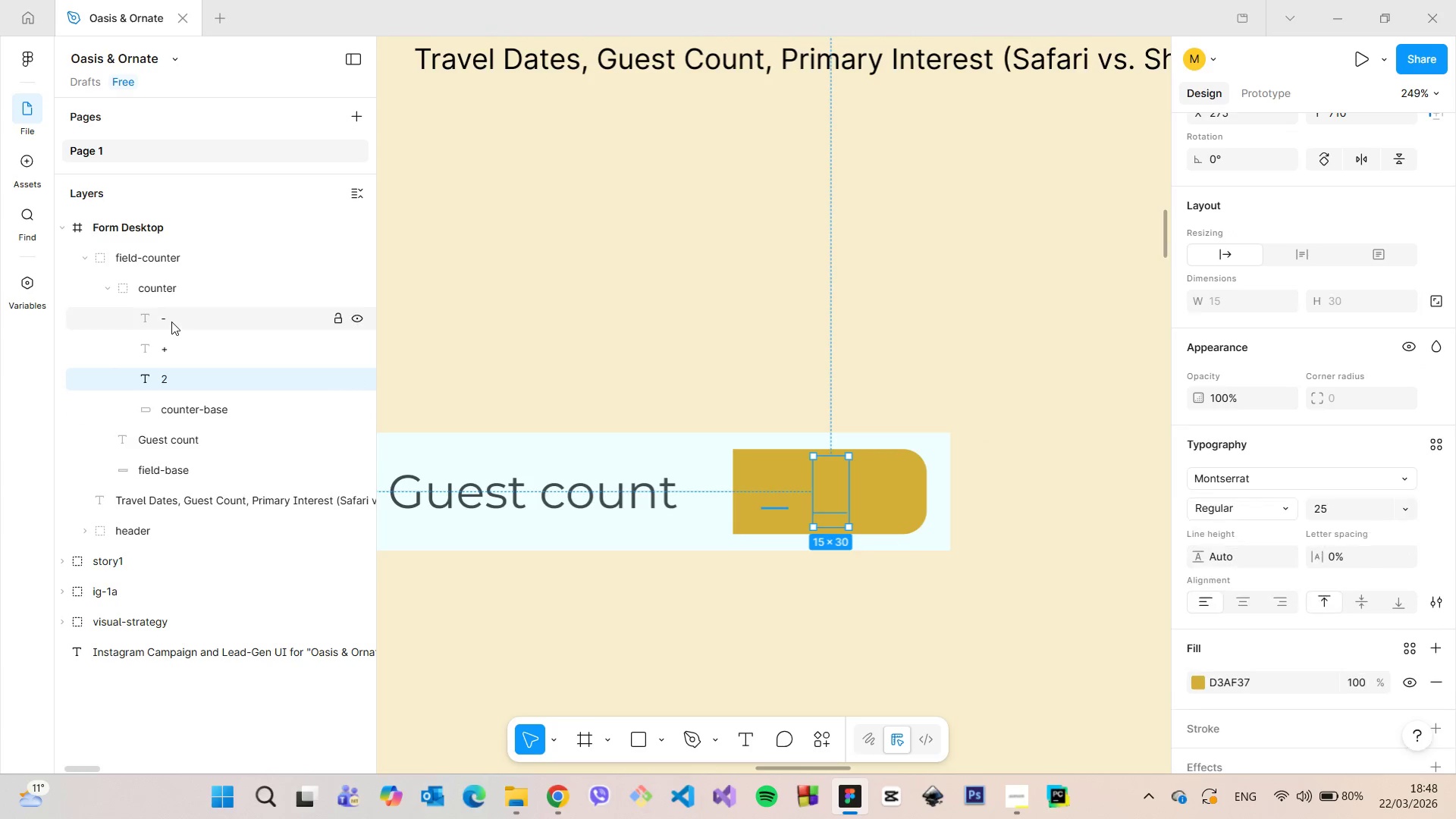 
hold_key(key=ShiftLeft, duration=0.95)
left_click([171, 322])
 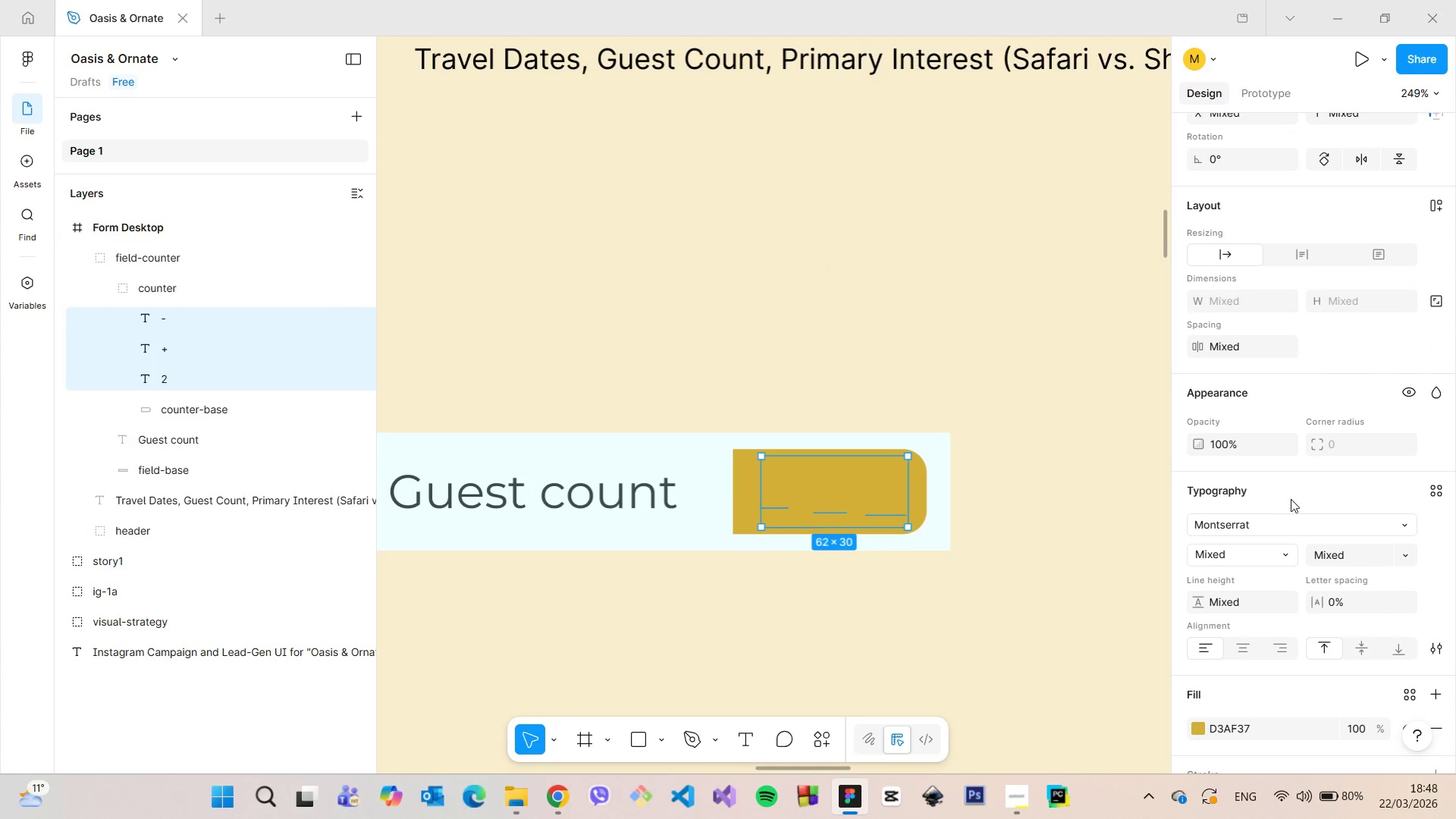 
scroll: coordinate [1298, 576], scroll_direction: down, amount: 3.0
 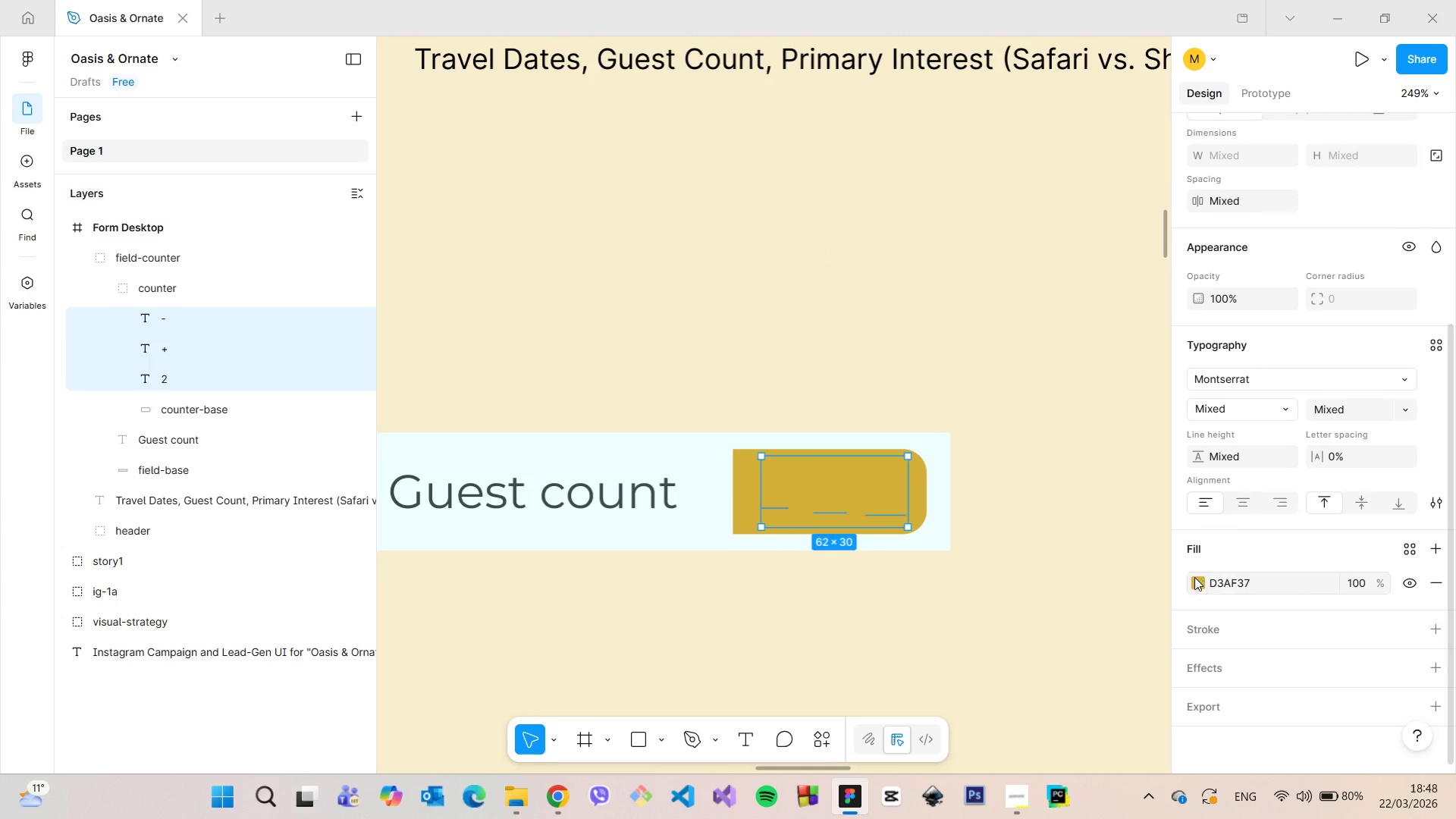 
left_click([1194, 578])
 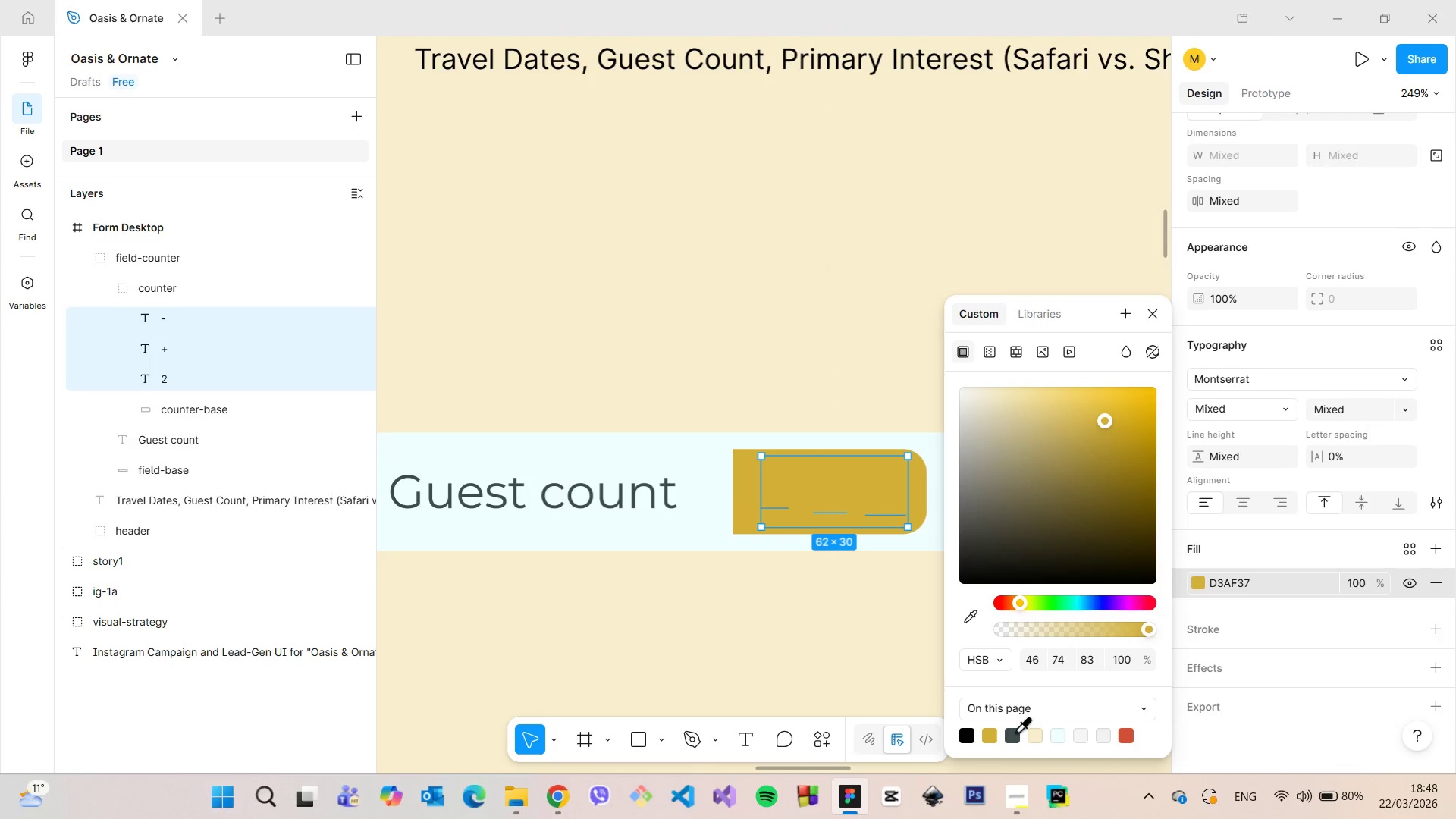 
left_click([1012, 732])
 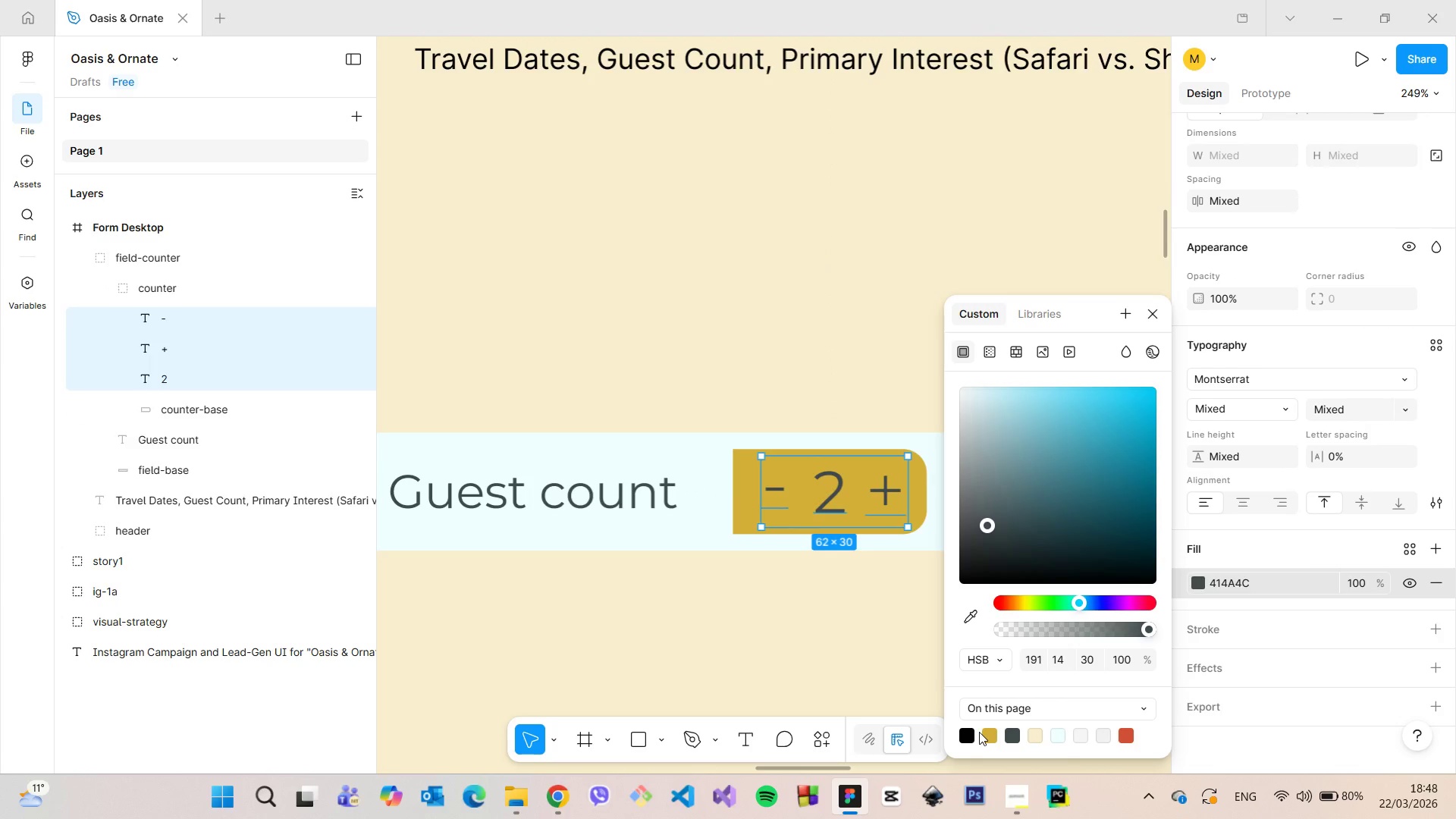 
left_click([990, 733])
 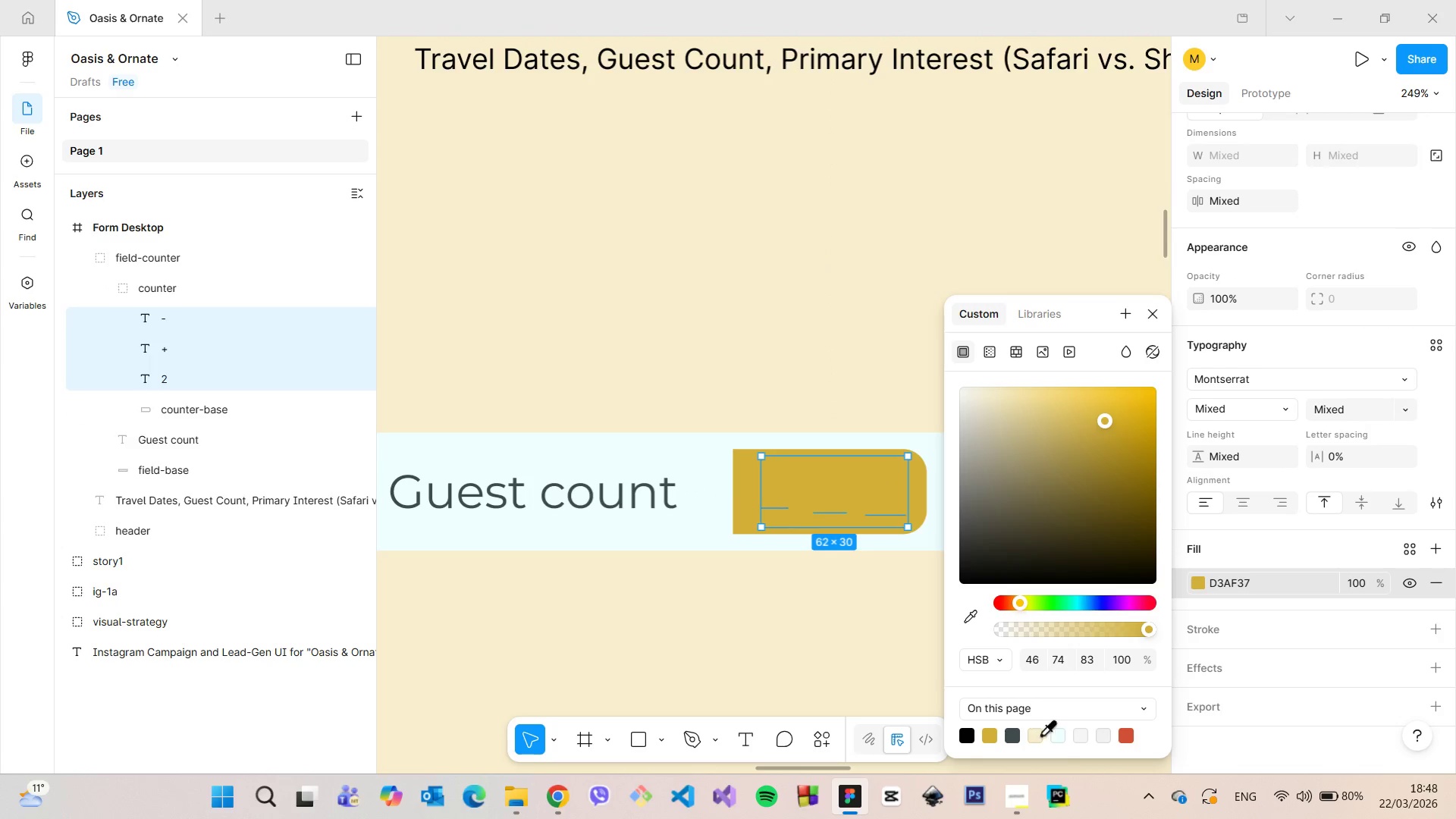 
left_click([1052, 734])
 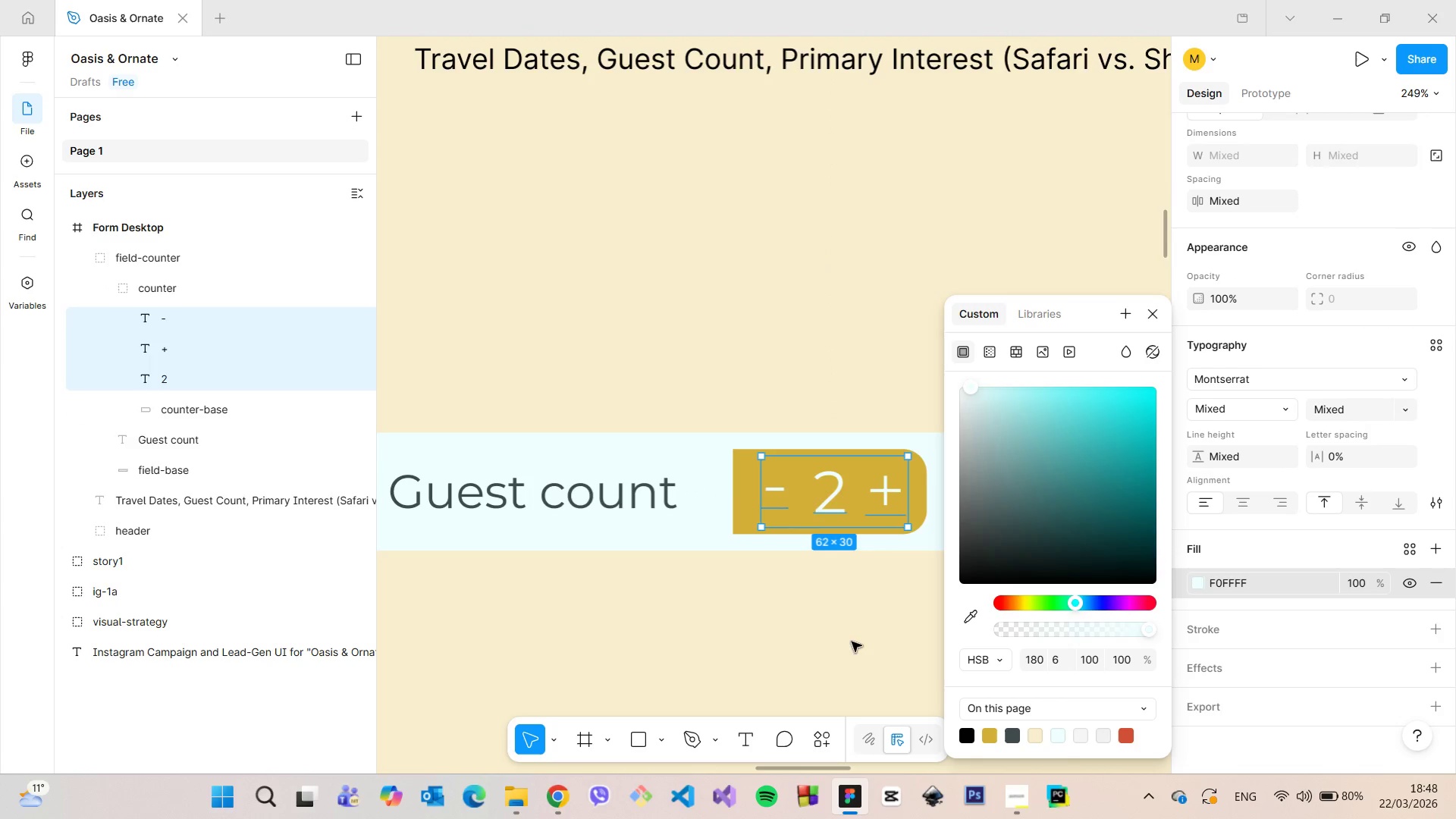 
left_click([846, 640])
 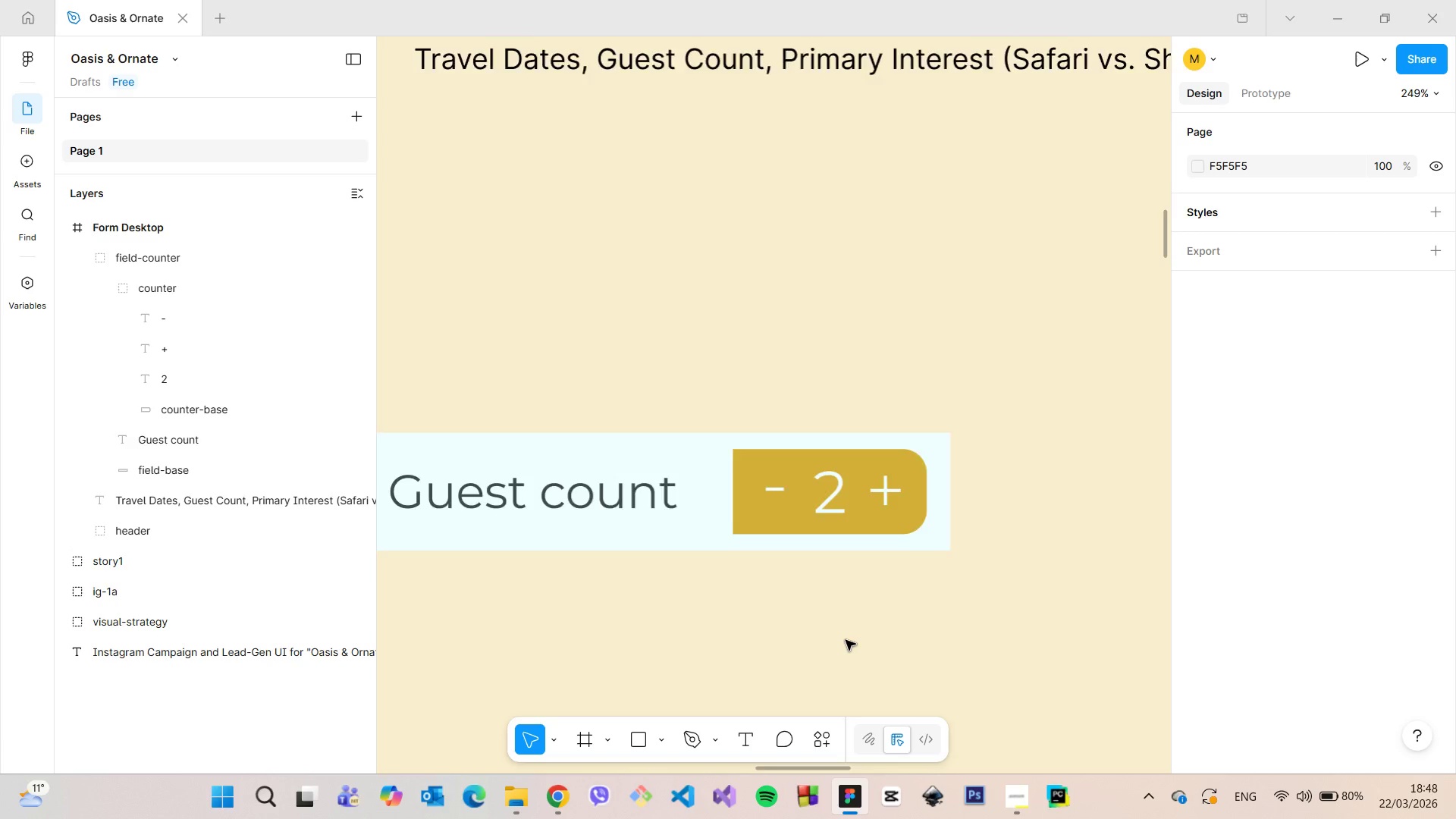 
scroll: coordinate [846, 640], scroll_direction: down, amount: 5.0
 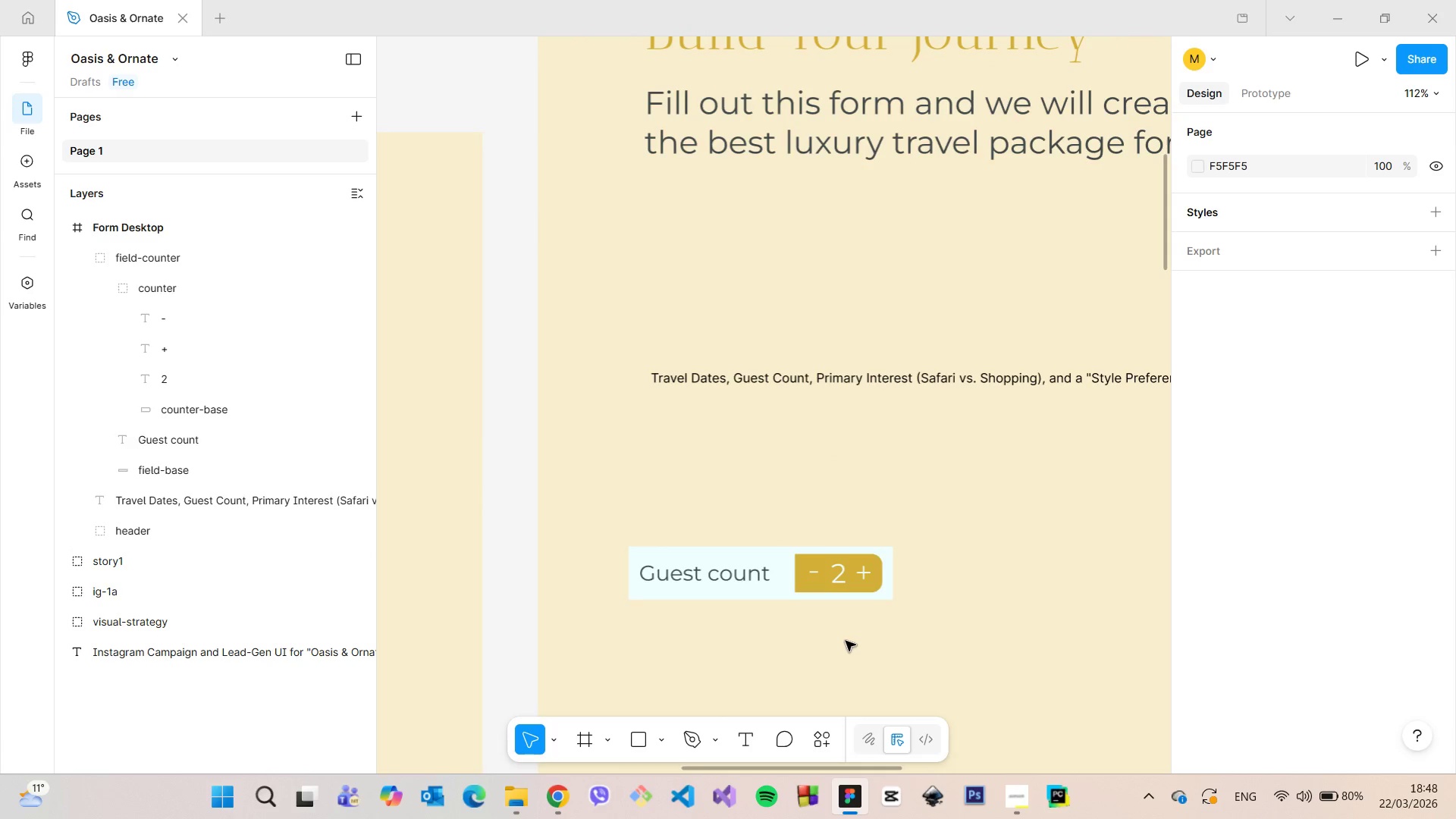 
scroll: coordinate [846, 641], scroll_direction: up, amount: 8.0
 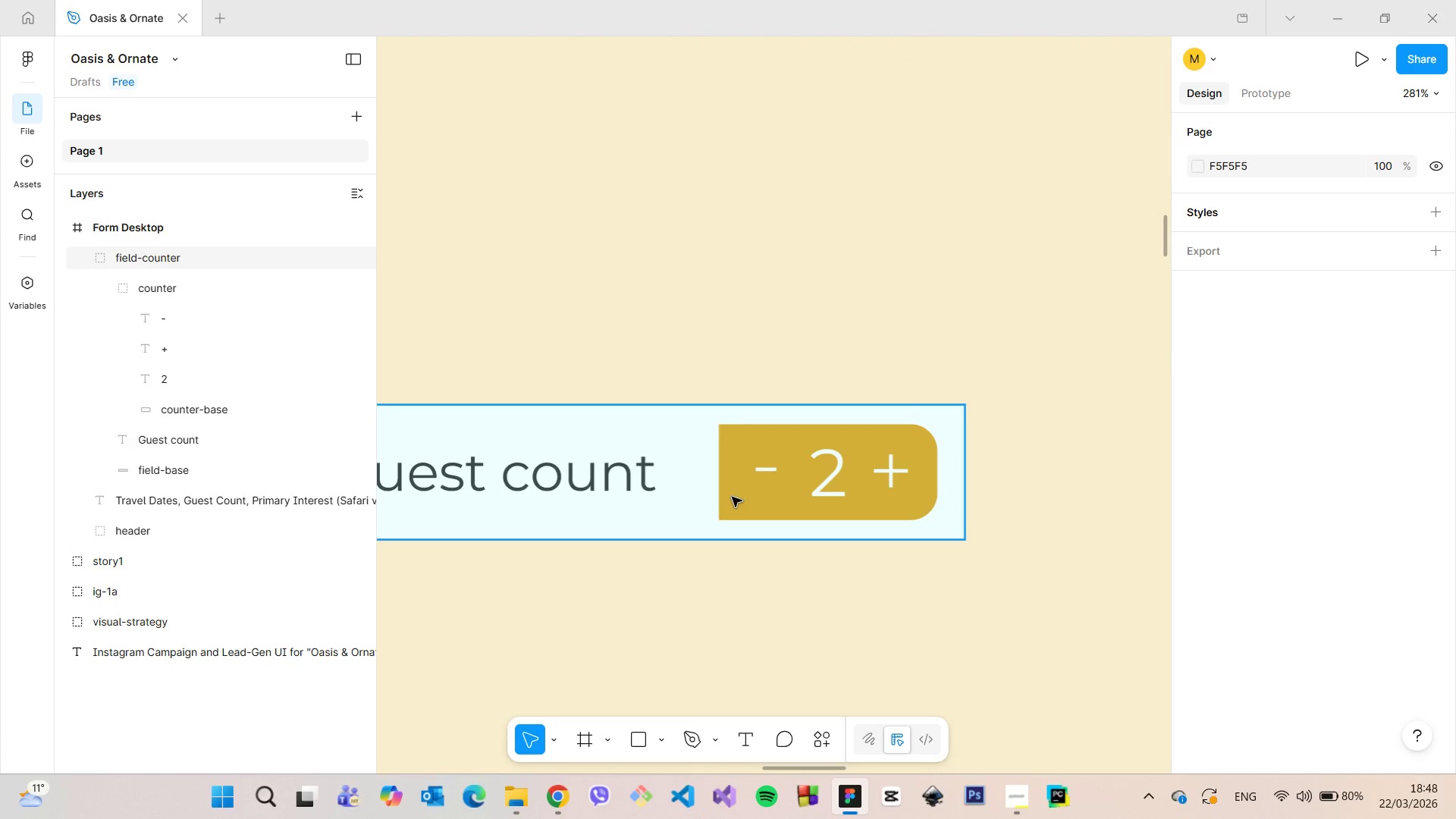 
double_click([732, 497])
 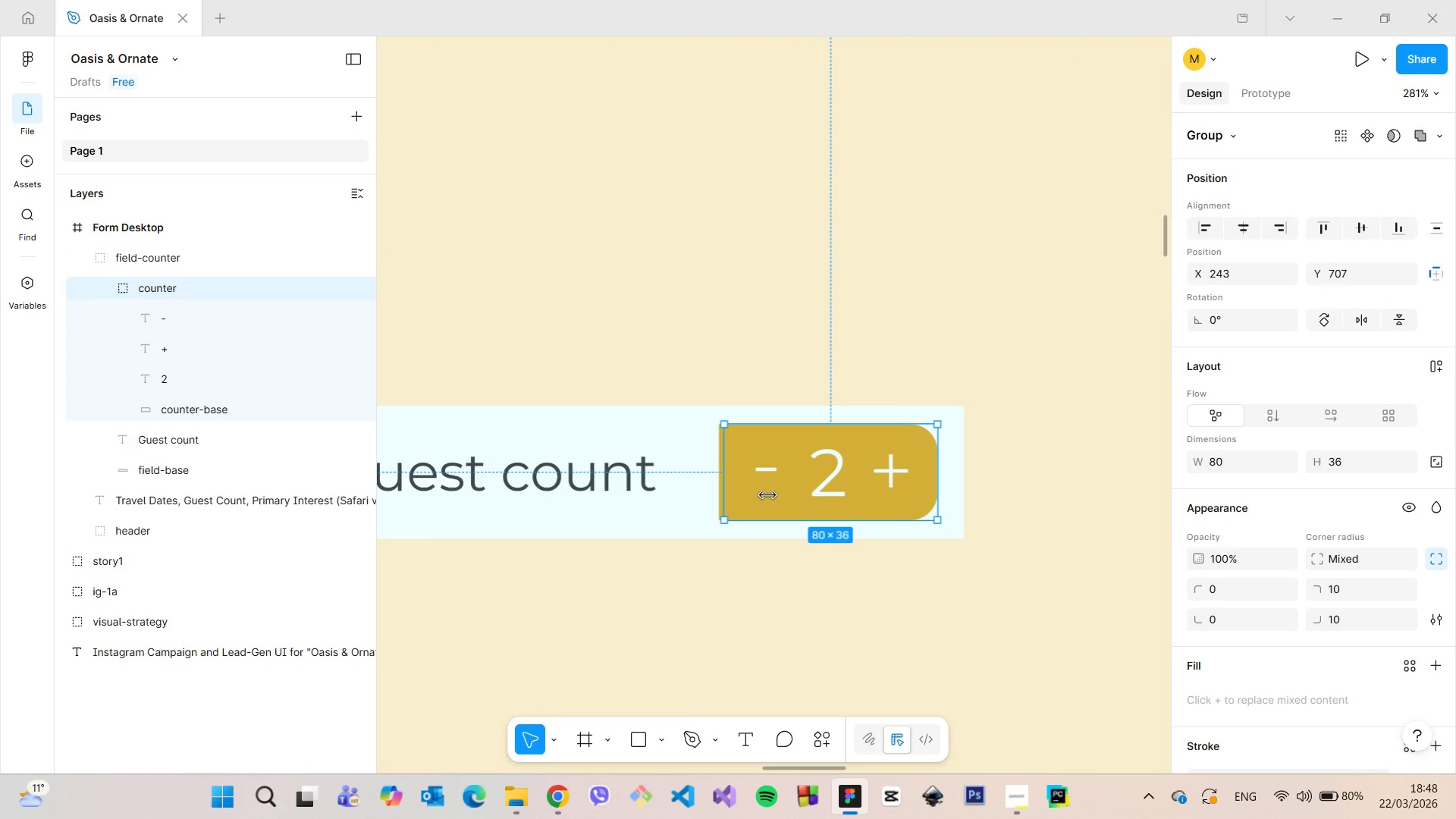 
scroll: coordinate [1354, 561], scroll_direction: down, amount: 3.0
 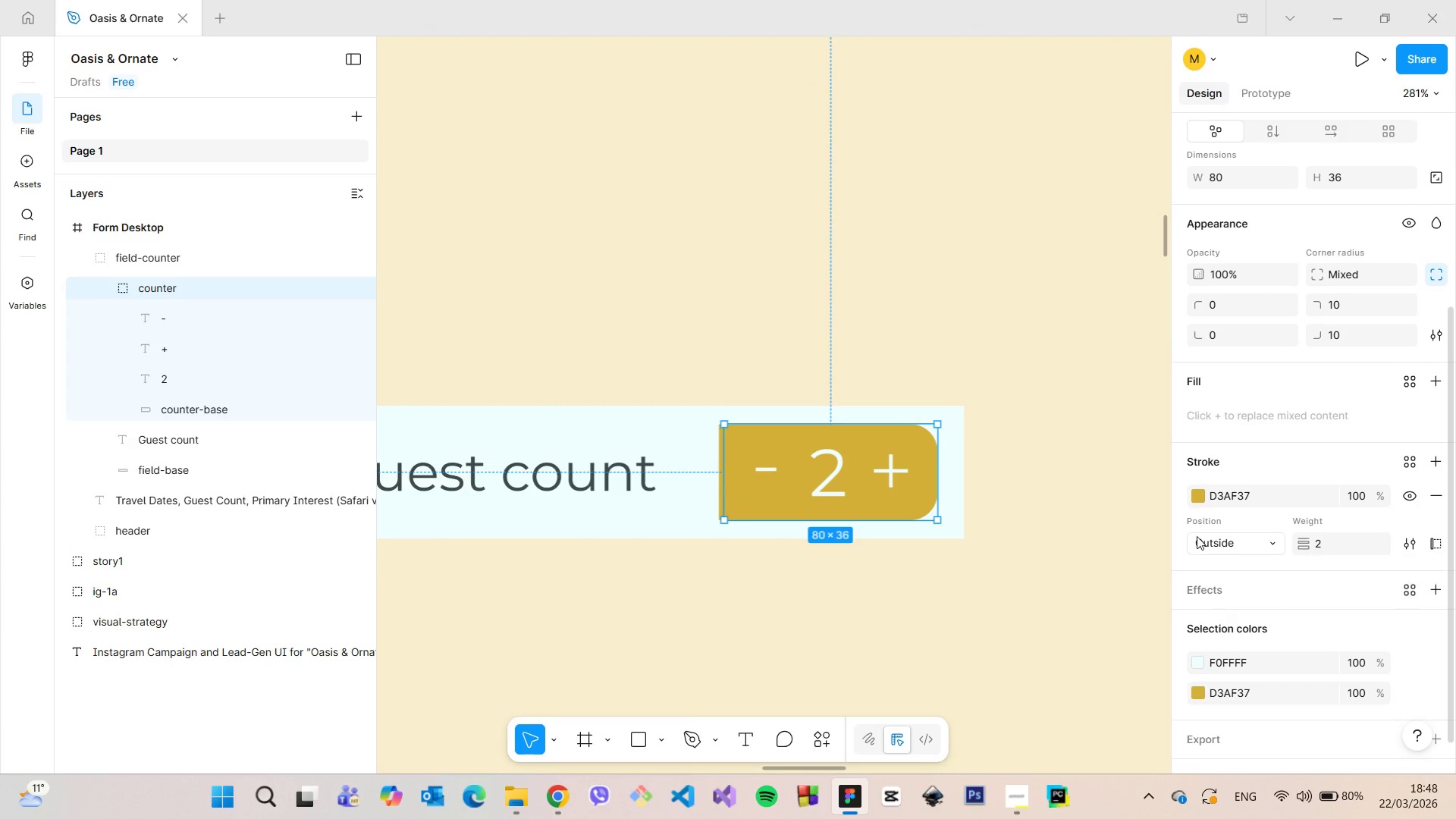 
left_click([1197, 496])
 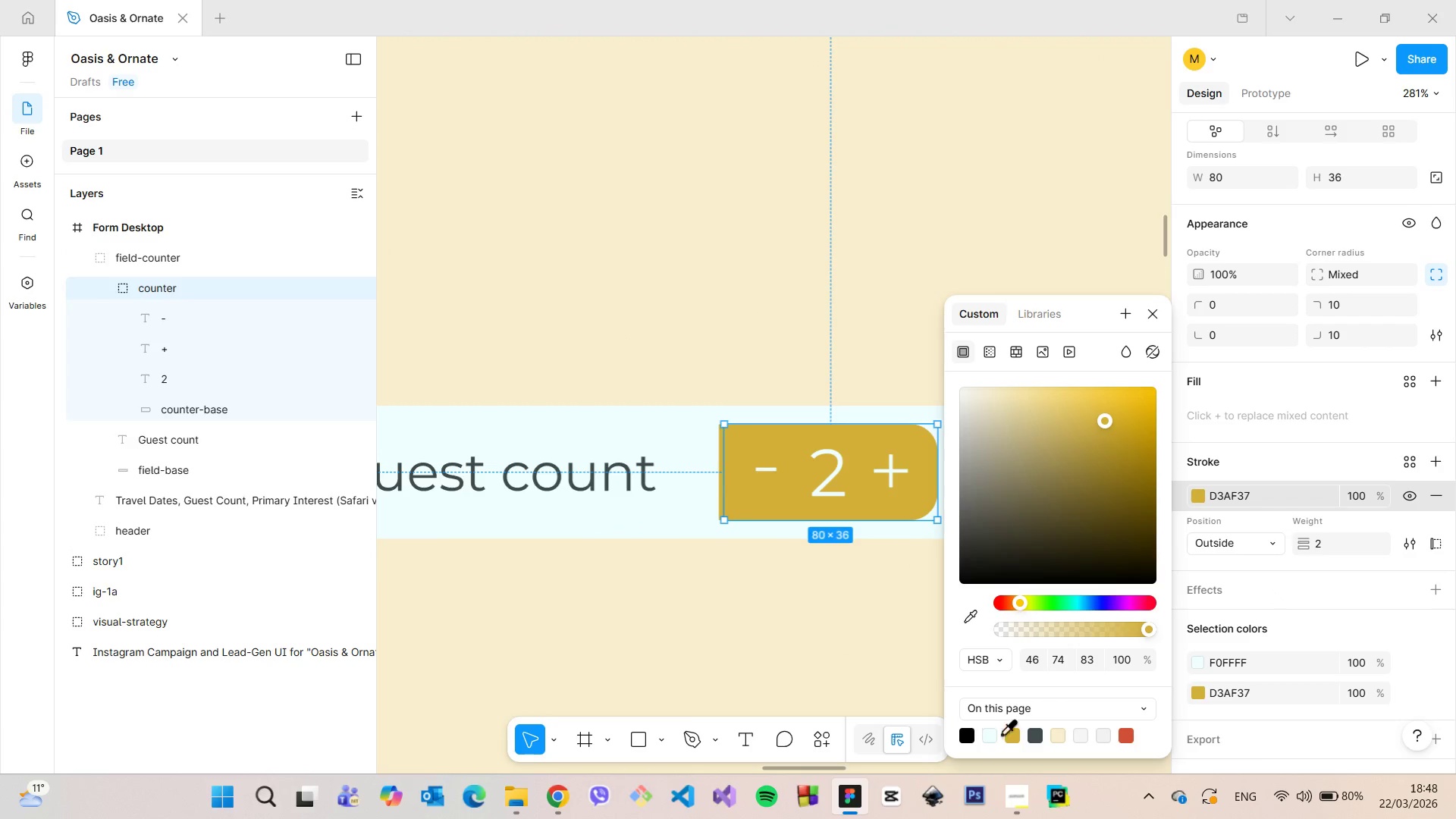 
left_click([1031, 734])
 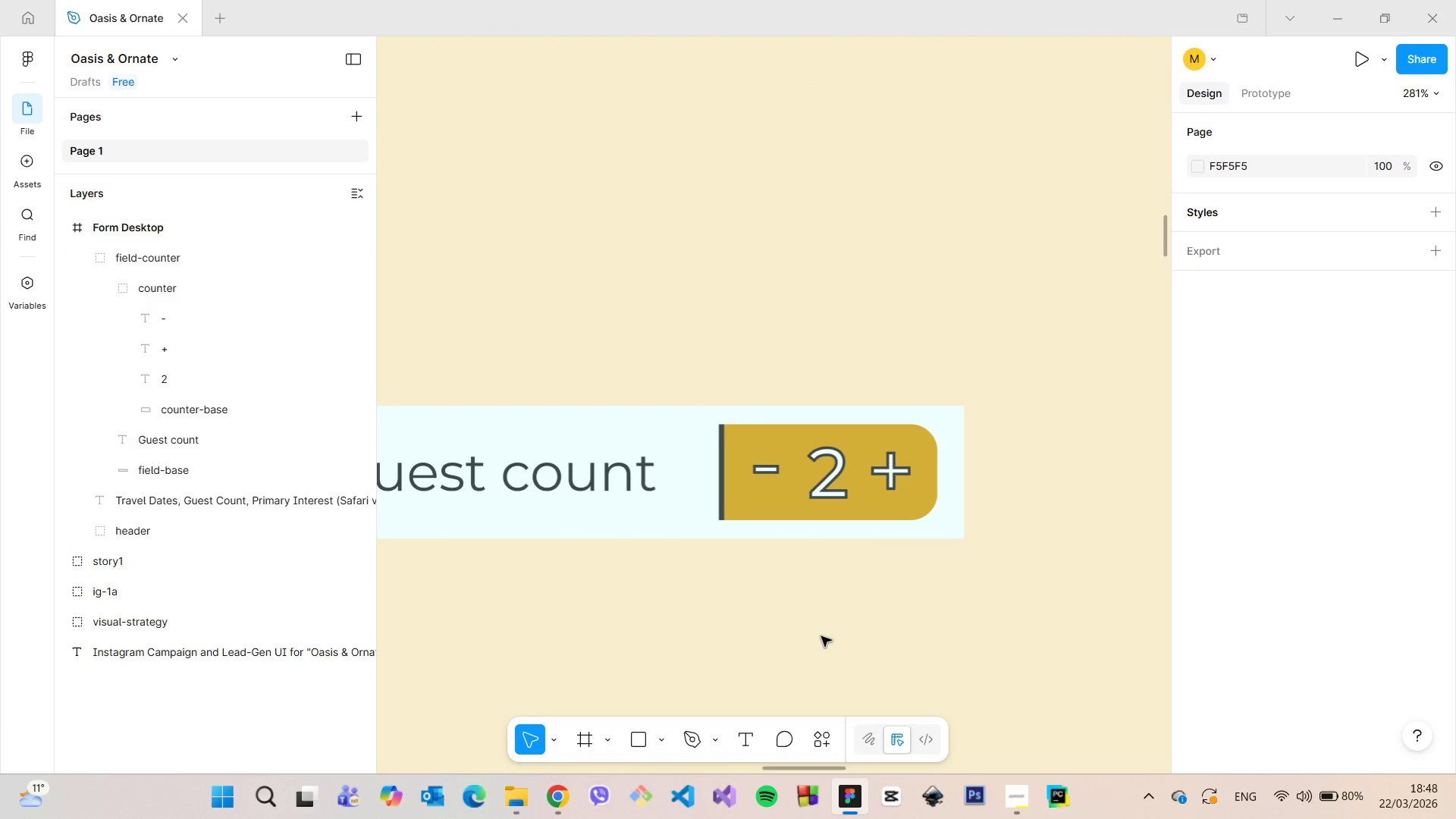 
double_click([844, 502])
 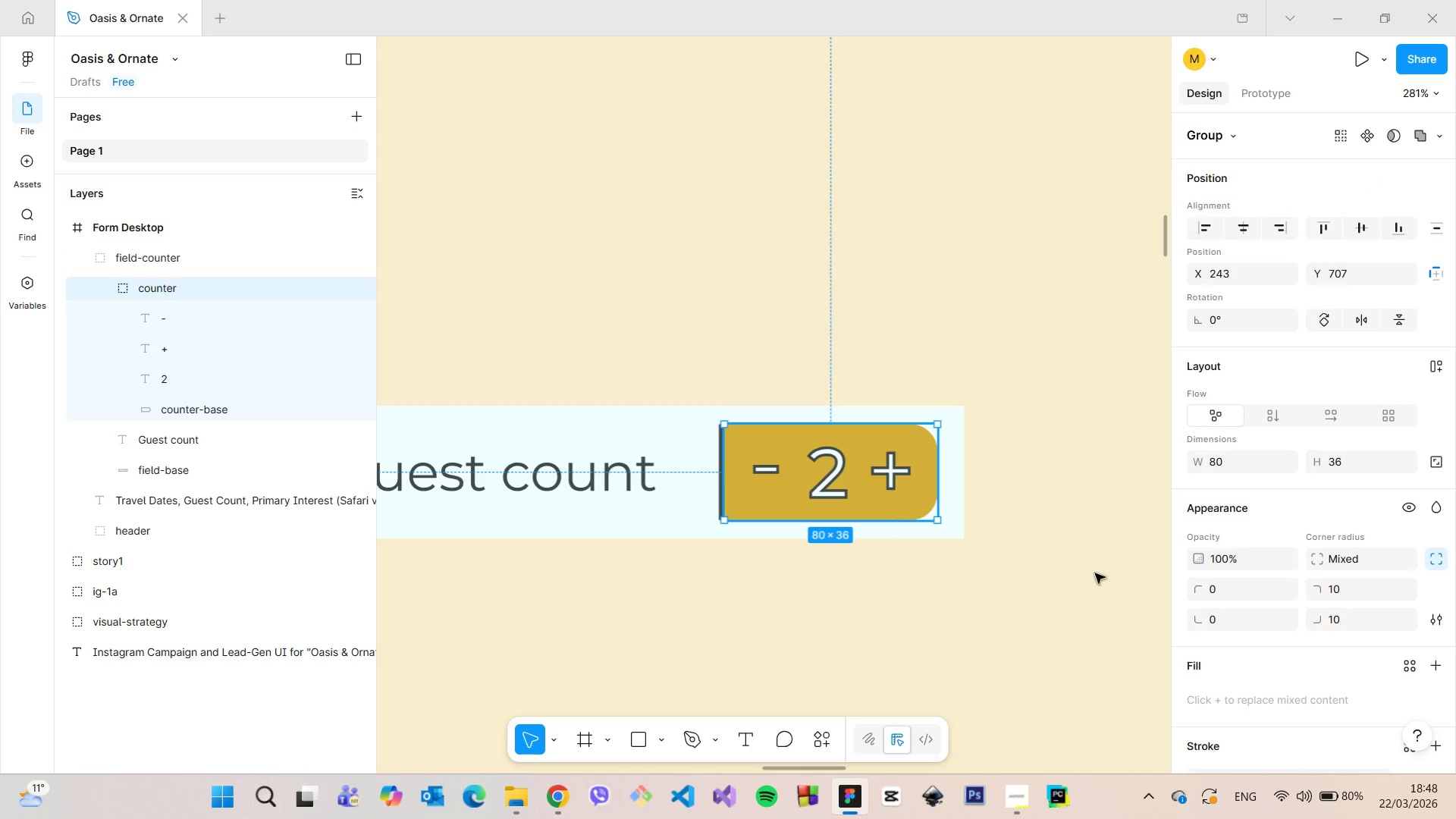 
scroll: coordinate [1301, 613], scroll_direction: down, amount: 3.0
 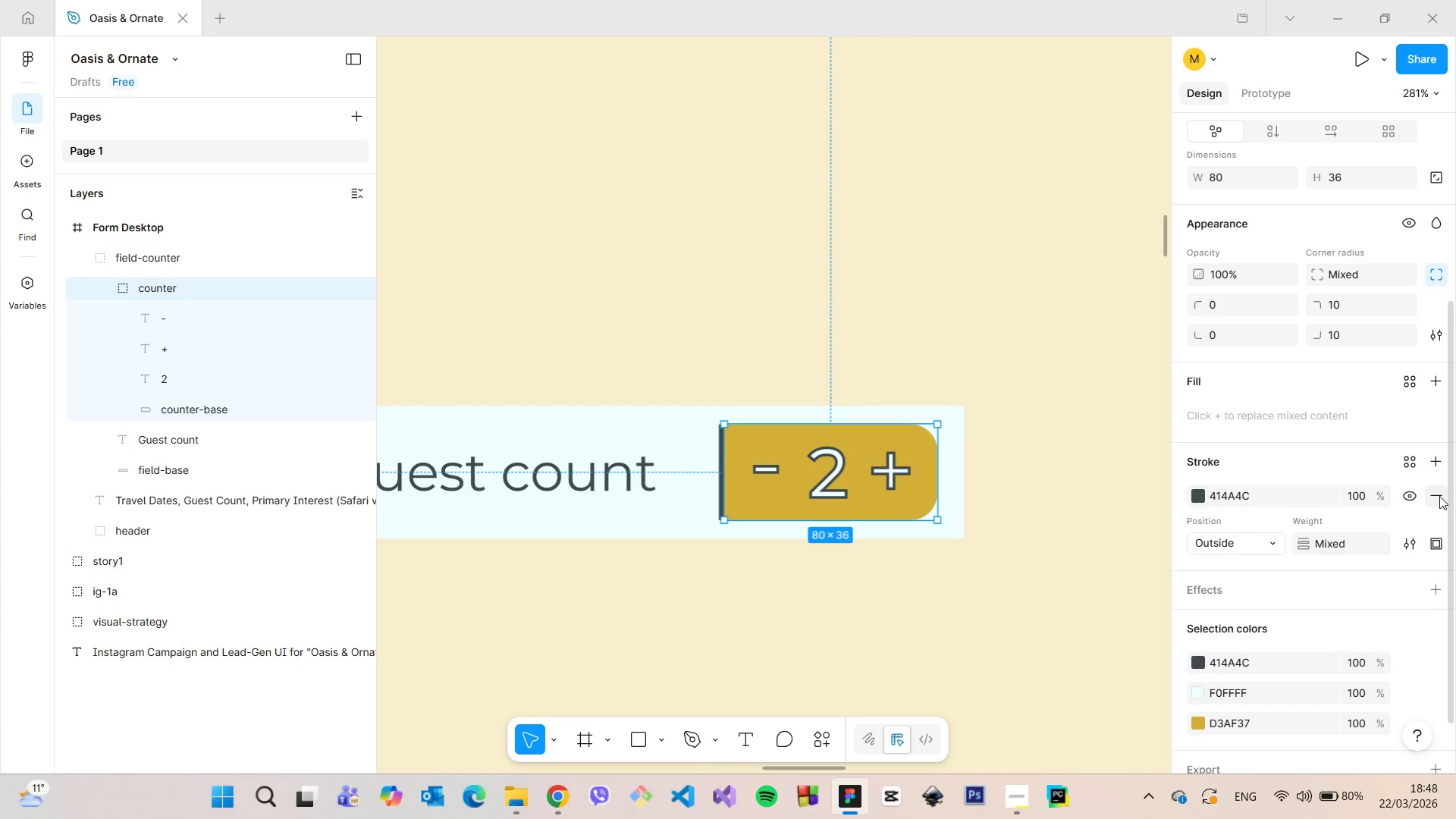 
left_click([1436, 495])
 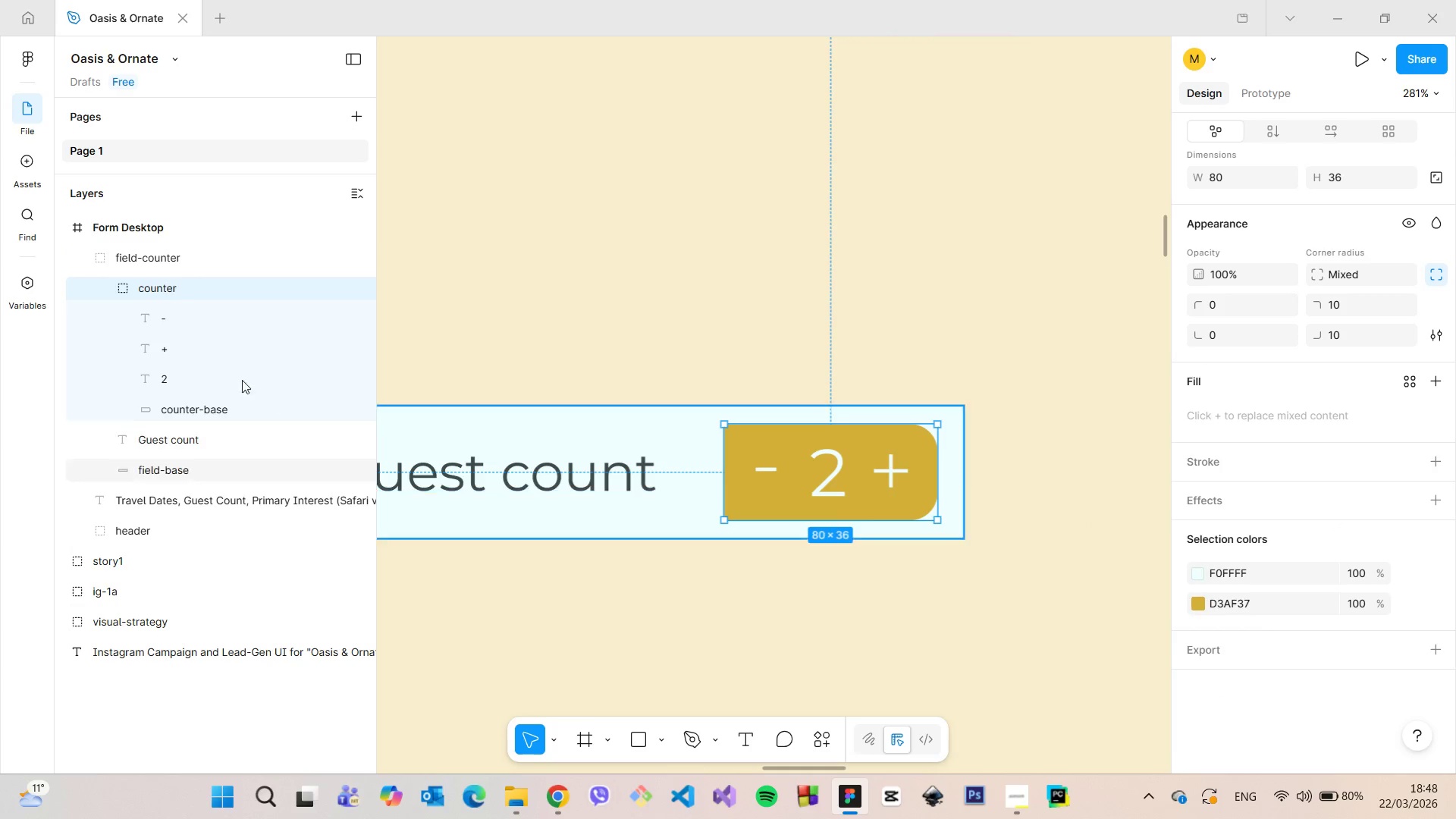 
left_click([231, 406])
 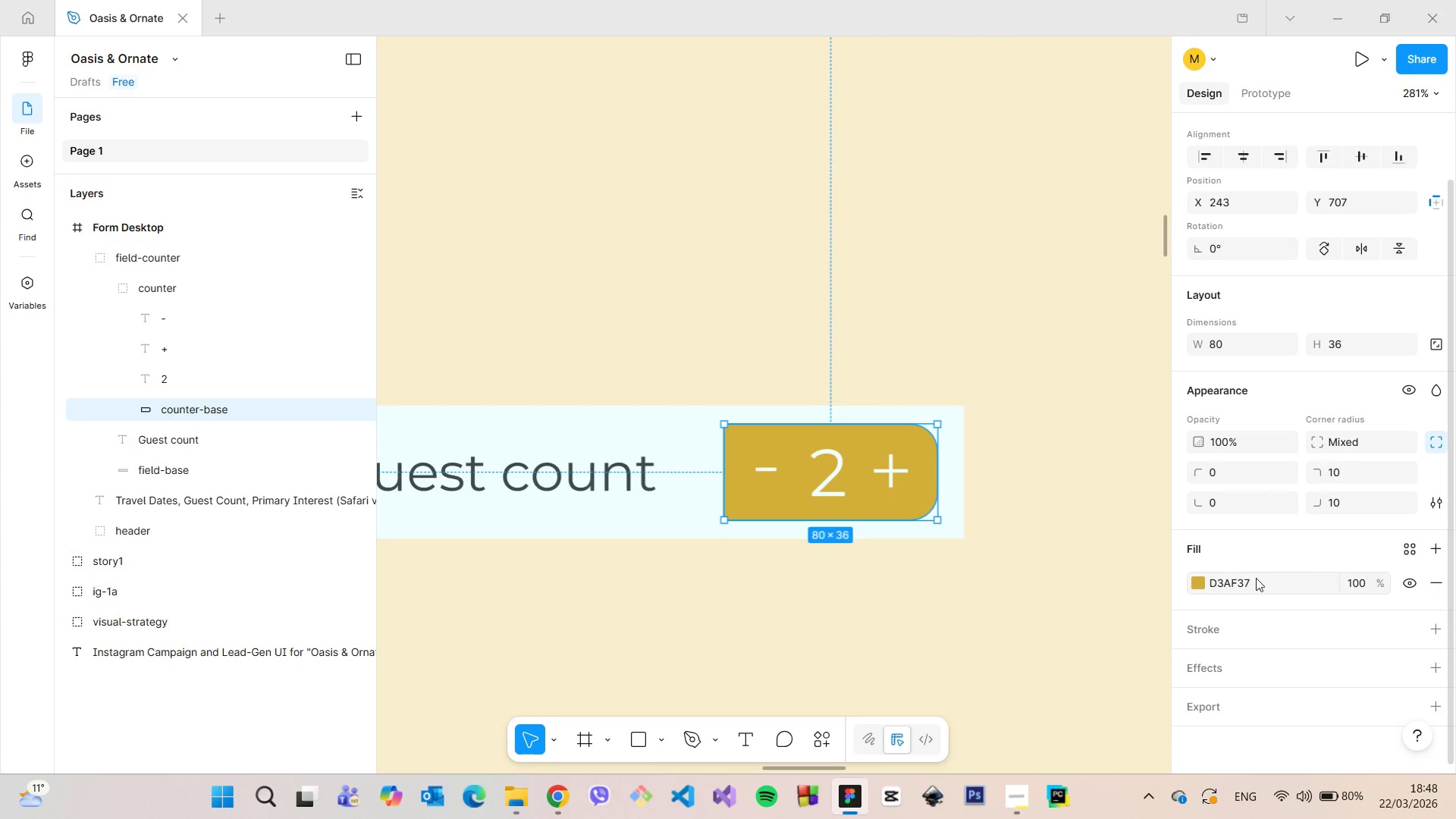 
left_click([1193, 582])
 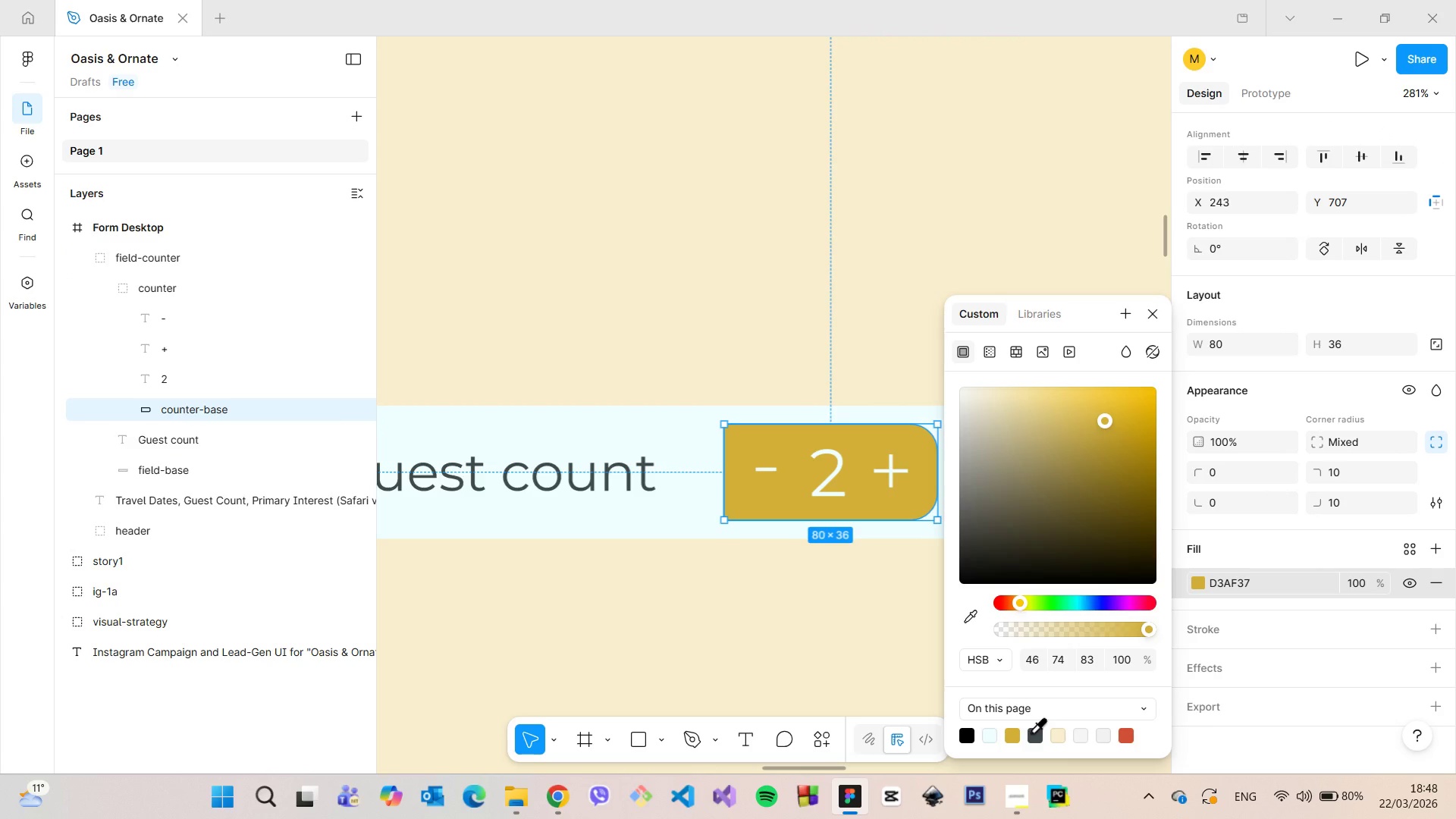 
double_click([855, 674])
 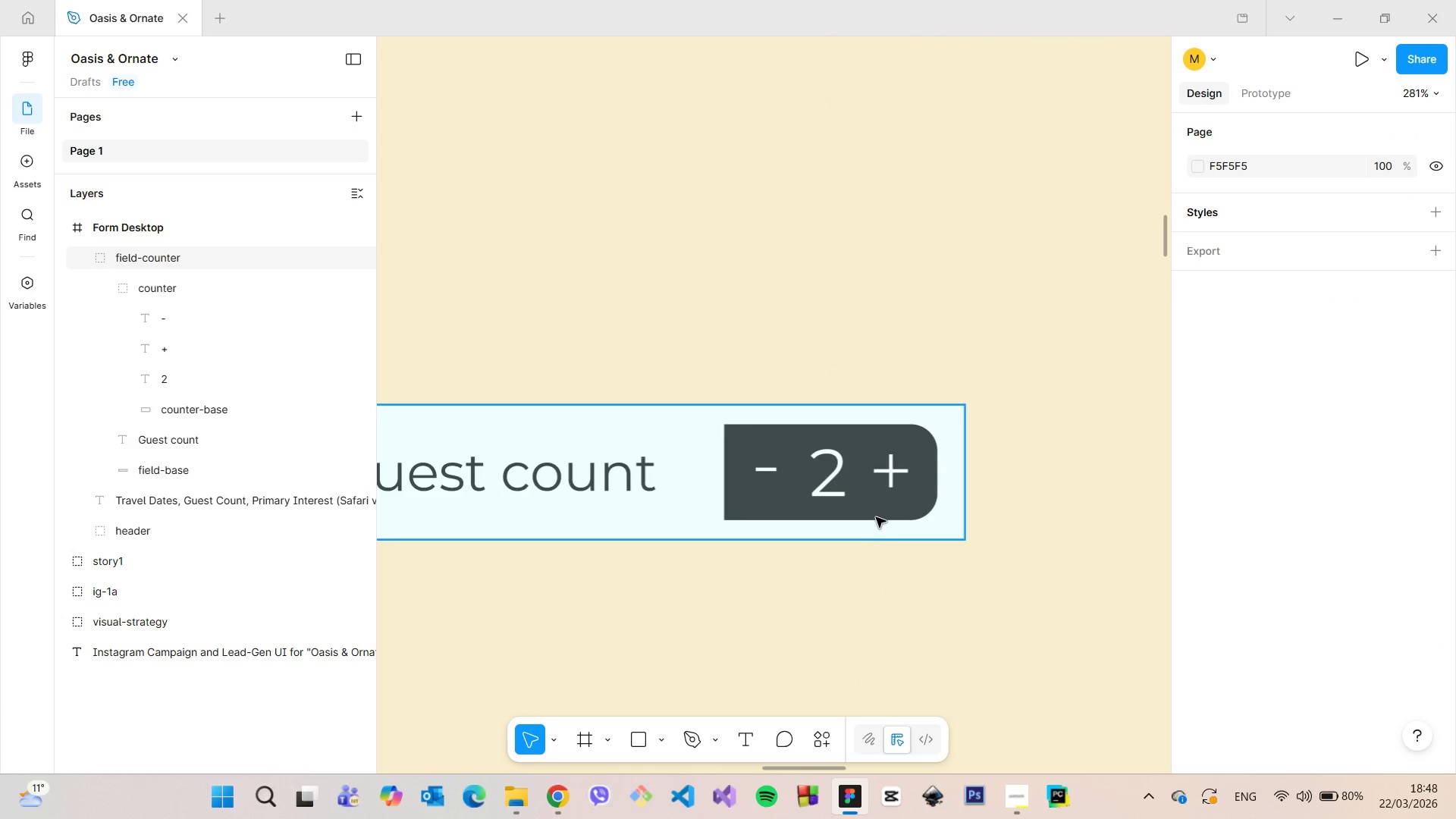 
double_click([876, 517])
 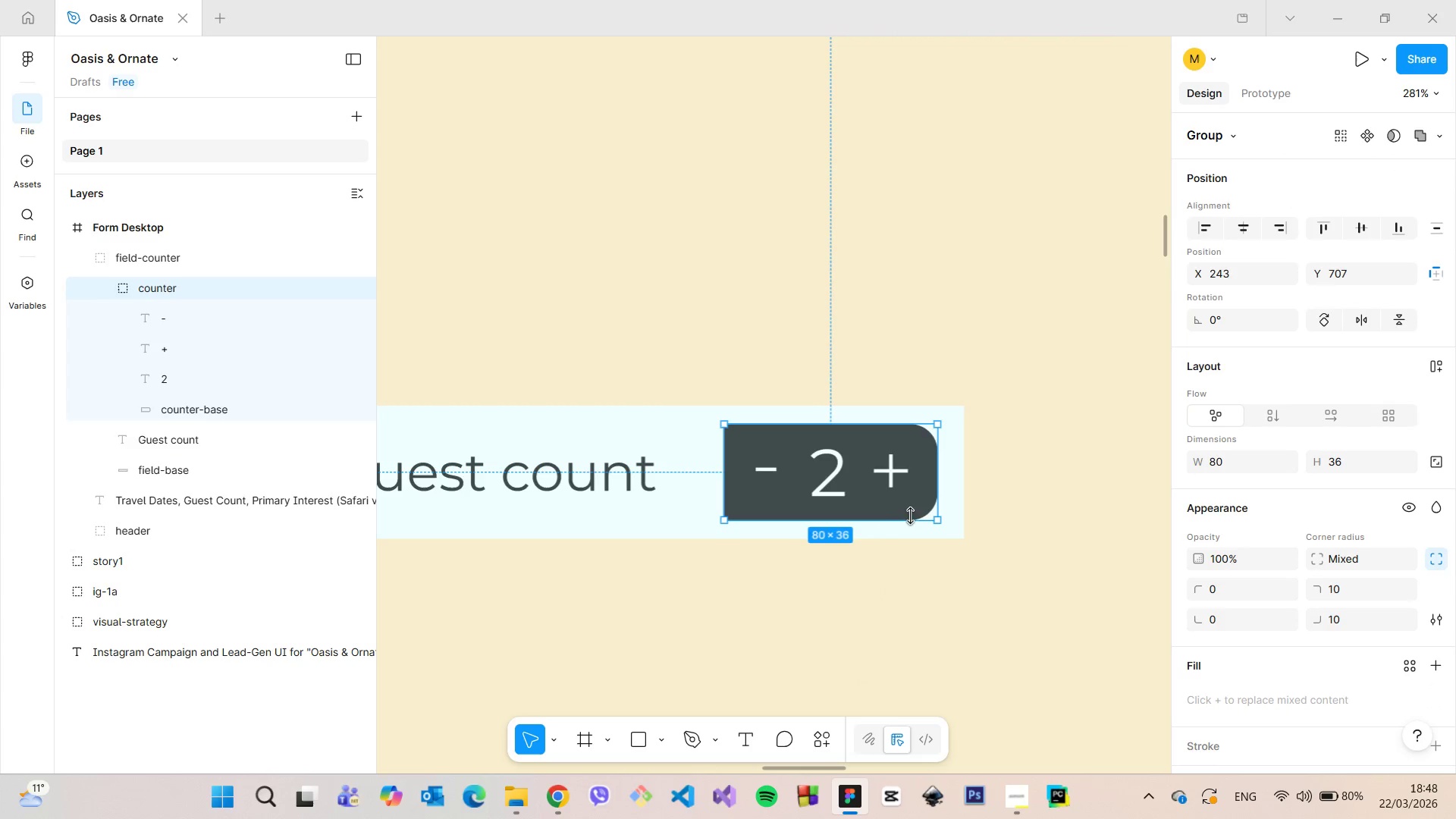 
scroll: coordinate [1226, 573], scroll_direction: down, amount: 3.0
 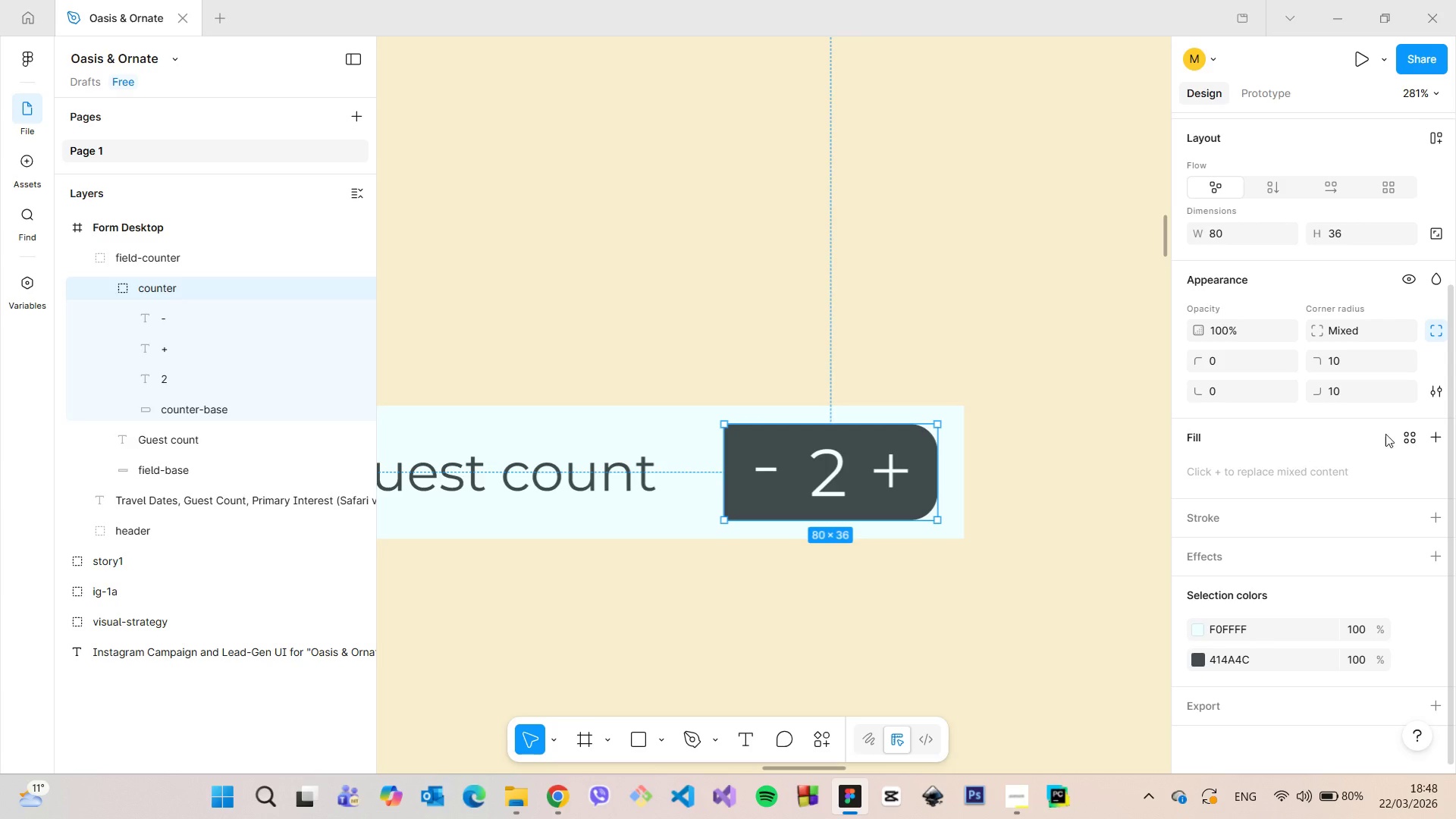 
left_click([1436, 433])
 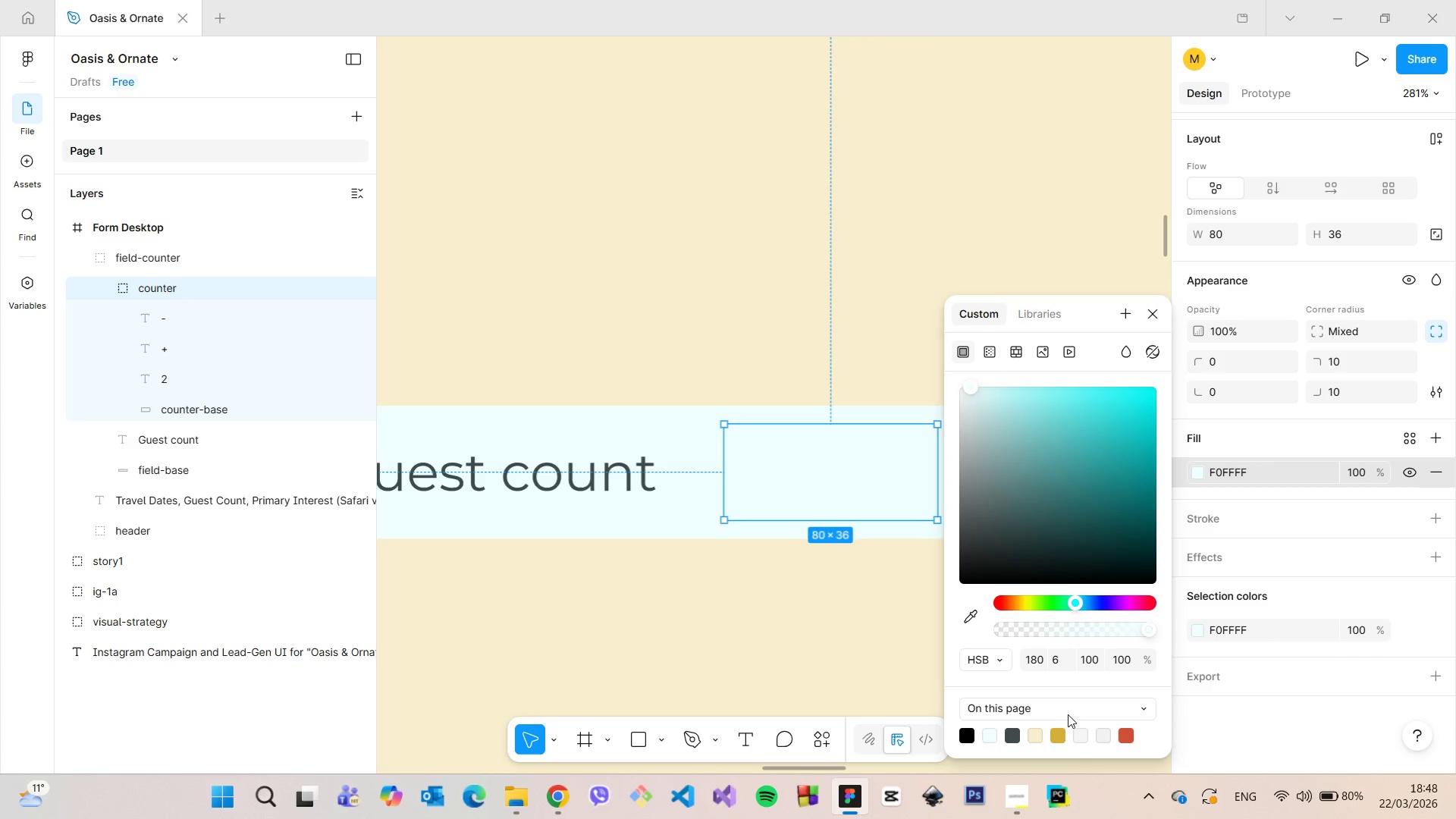 
left_click([1059, 732])
 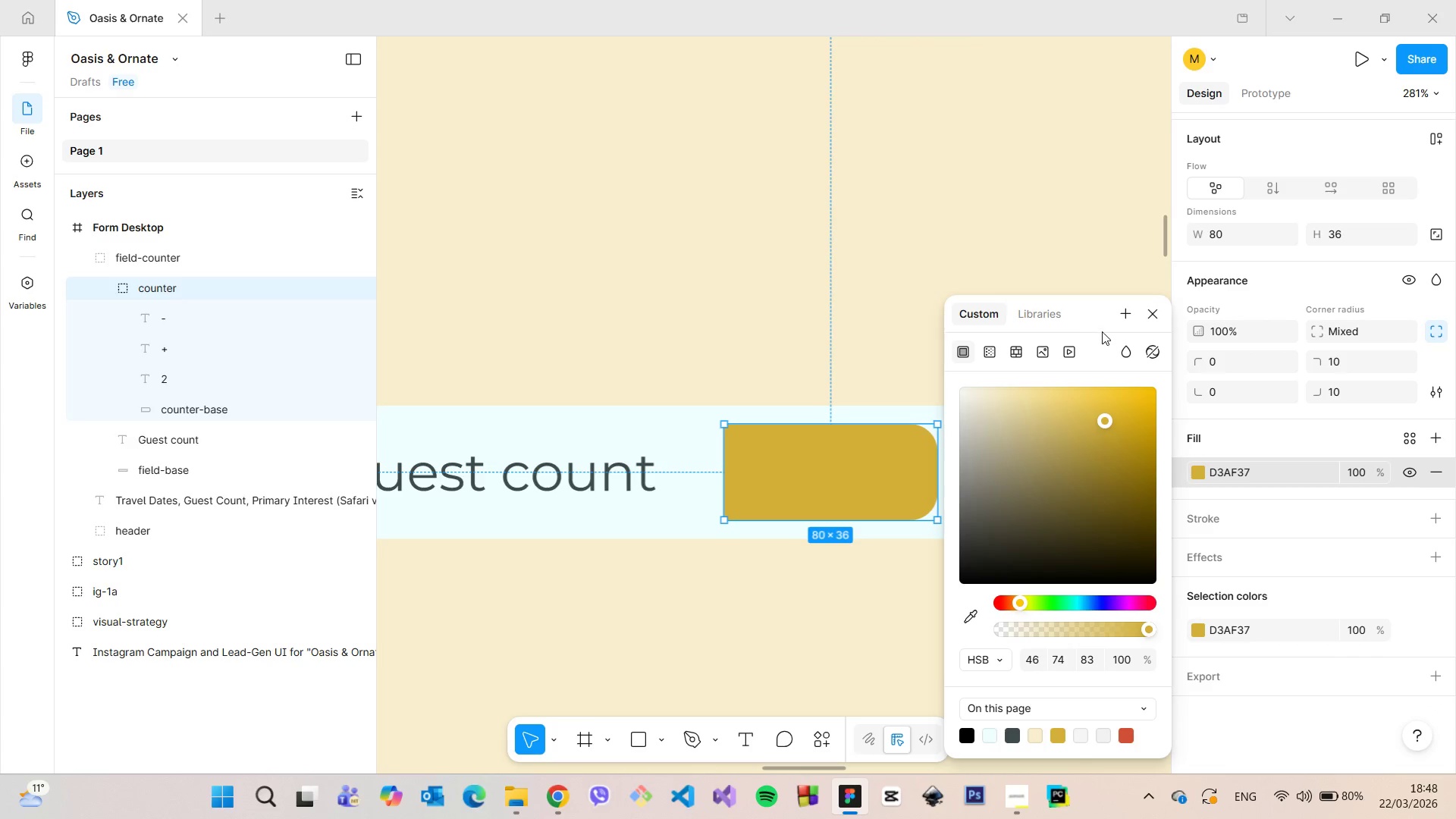 
left_click([1144, 320])
 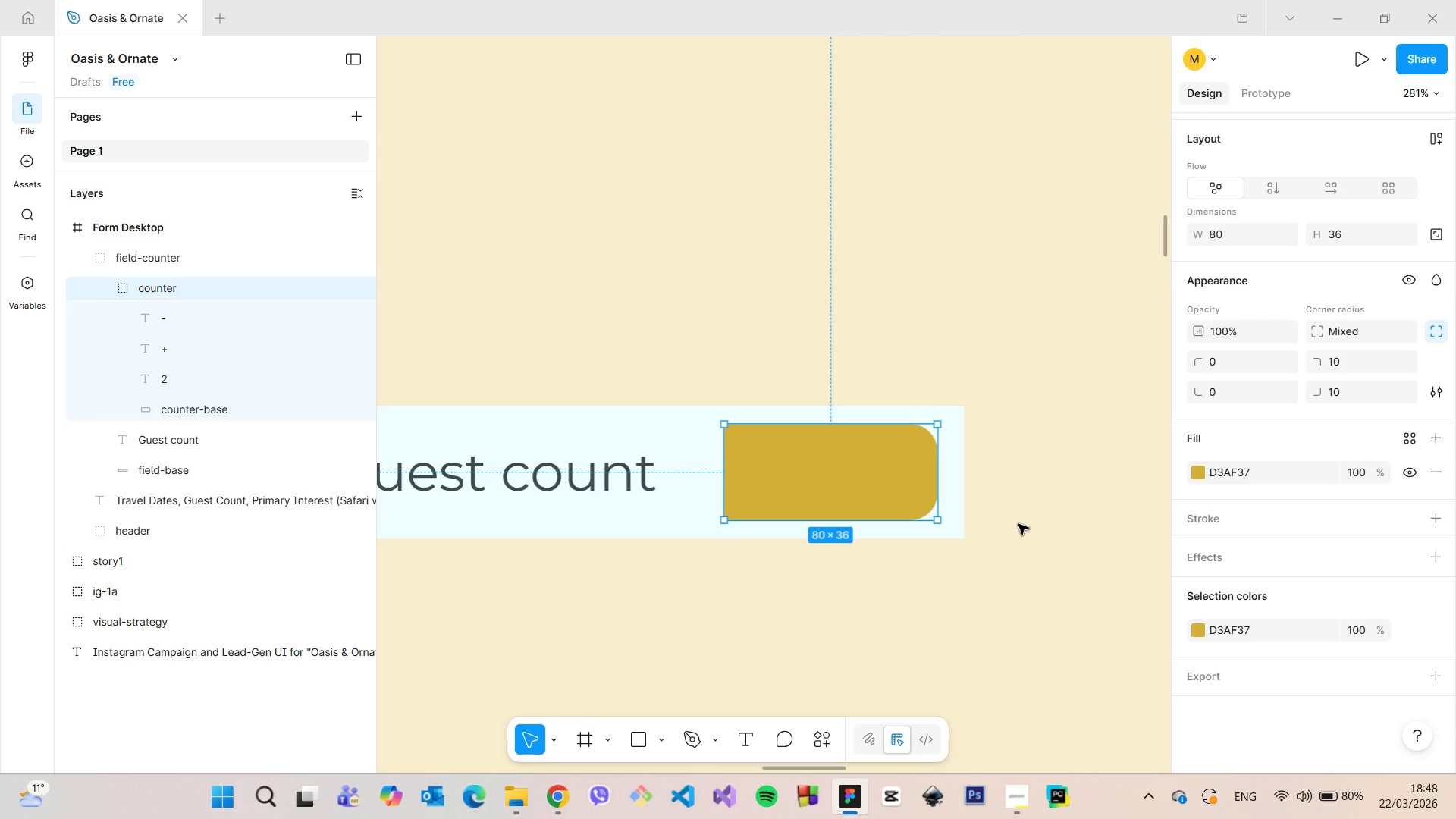 
left_click([187, 410])
 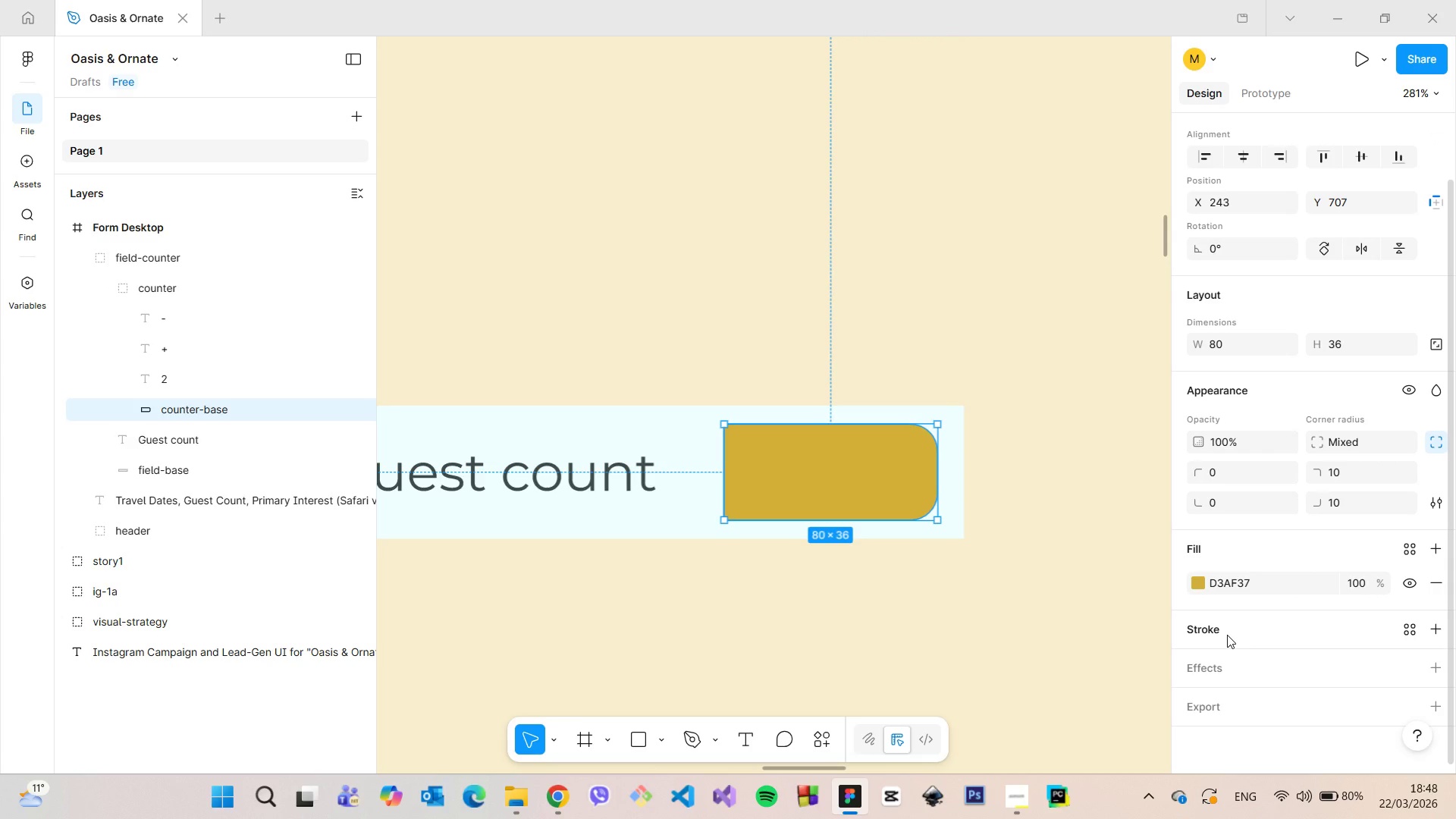 
left_click([1227, 635])
 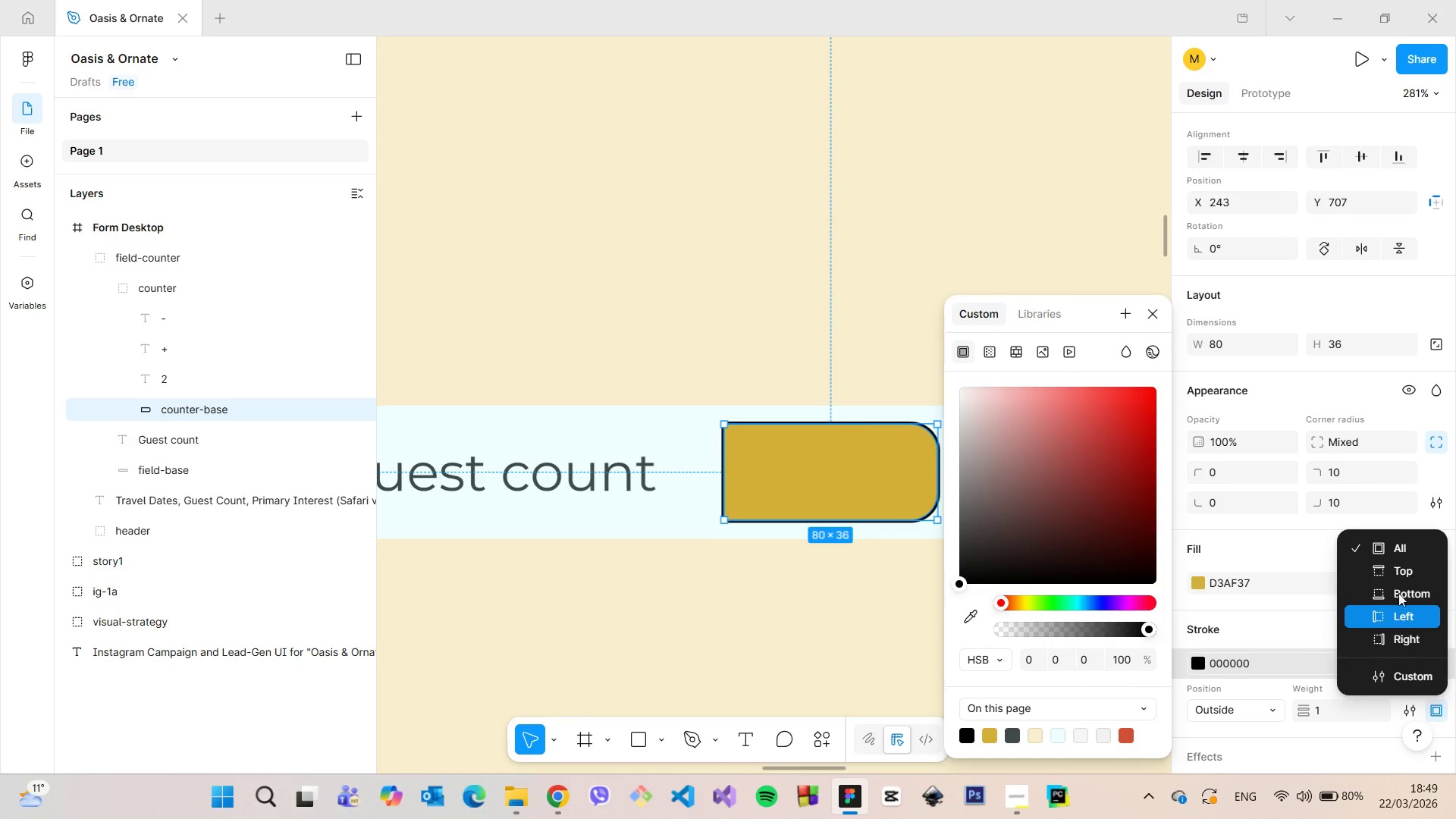 
left_click([1410, 617])
 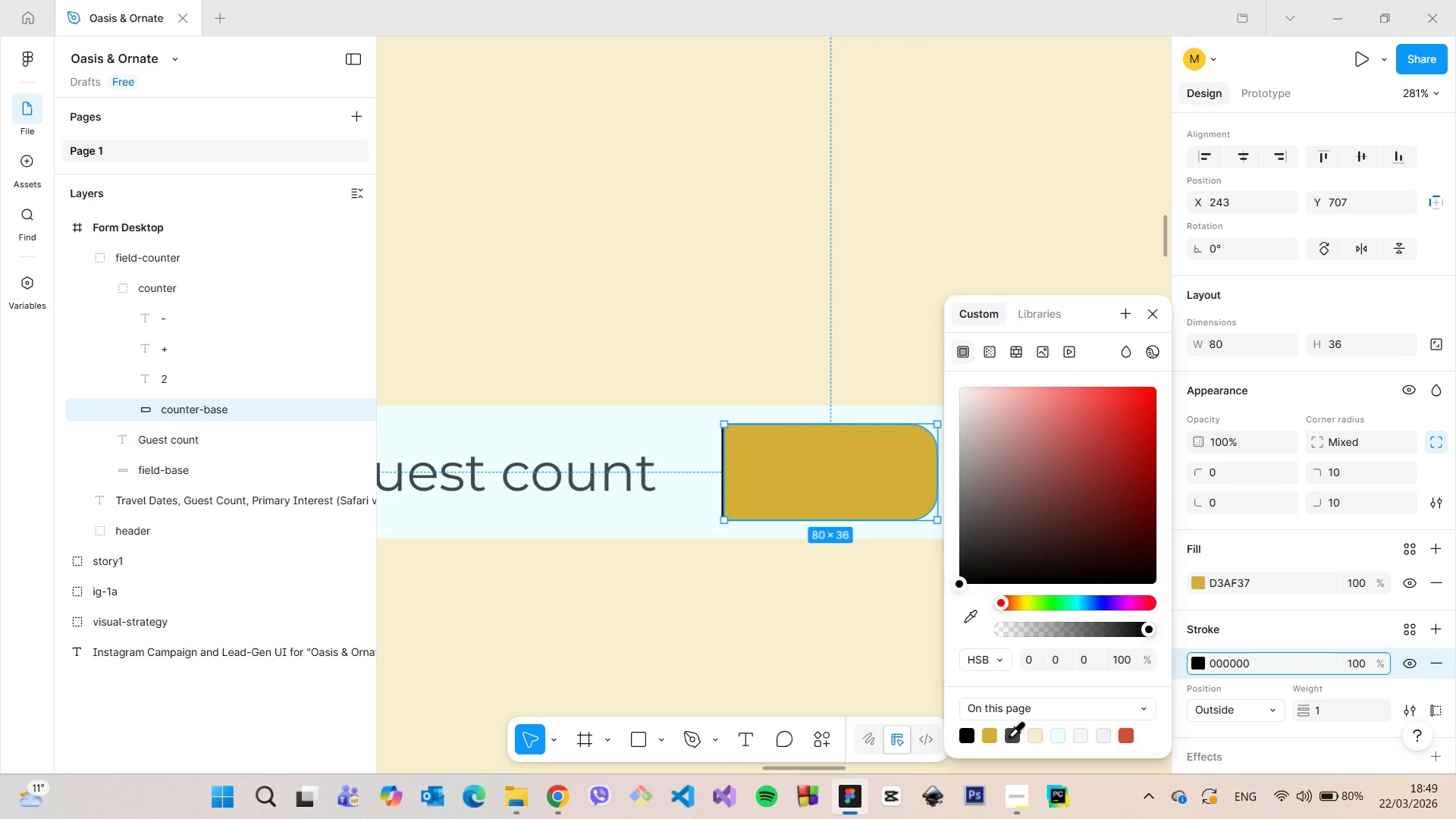 
left_click([1010, 736])
 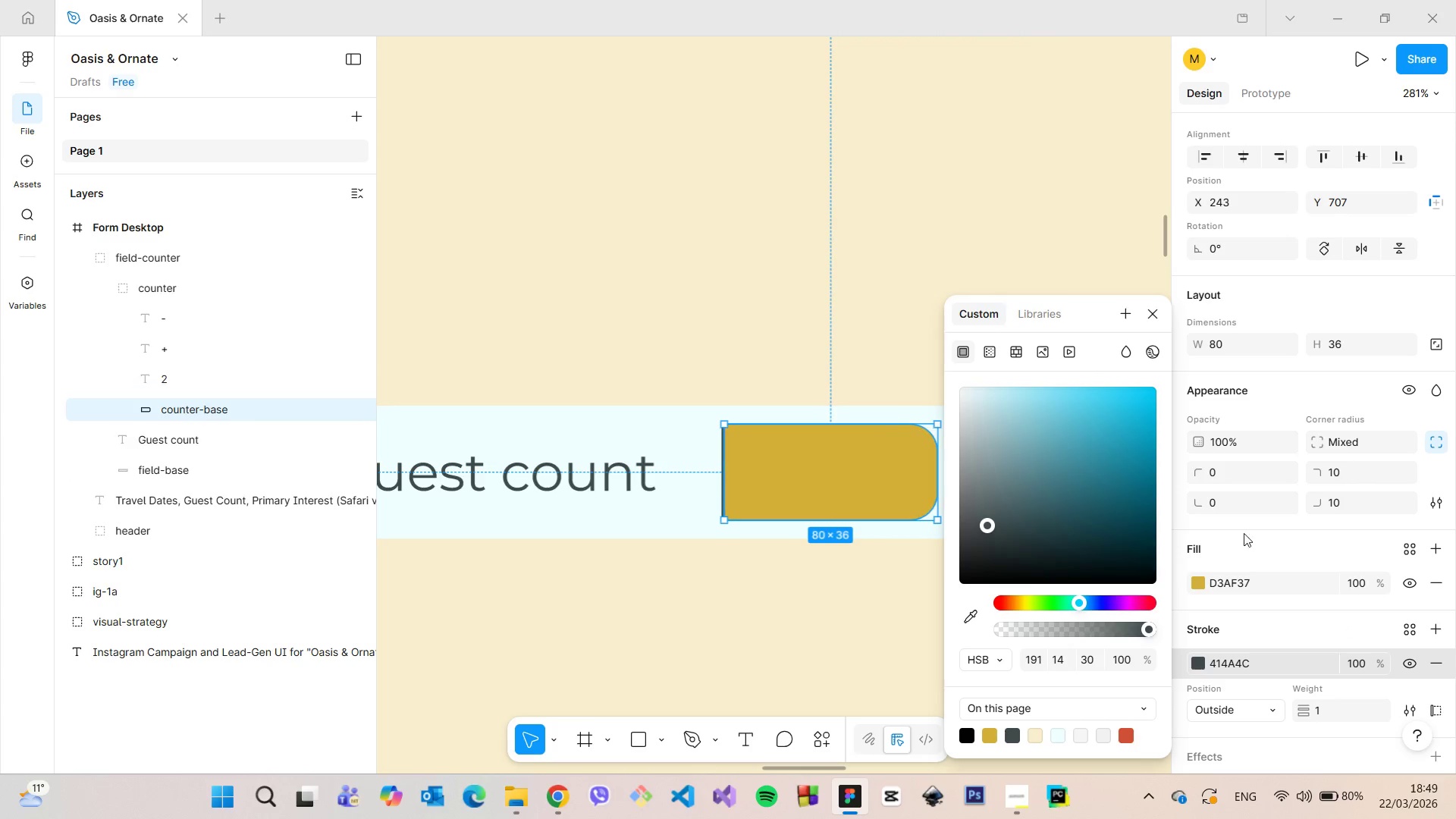 
left_click([1325, 704])
 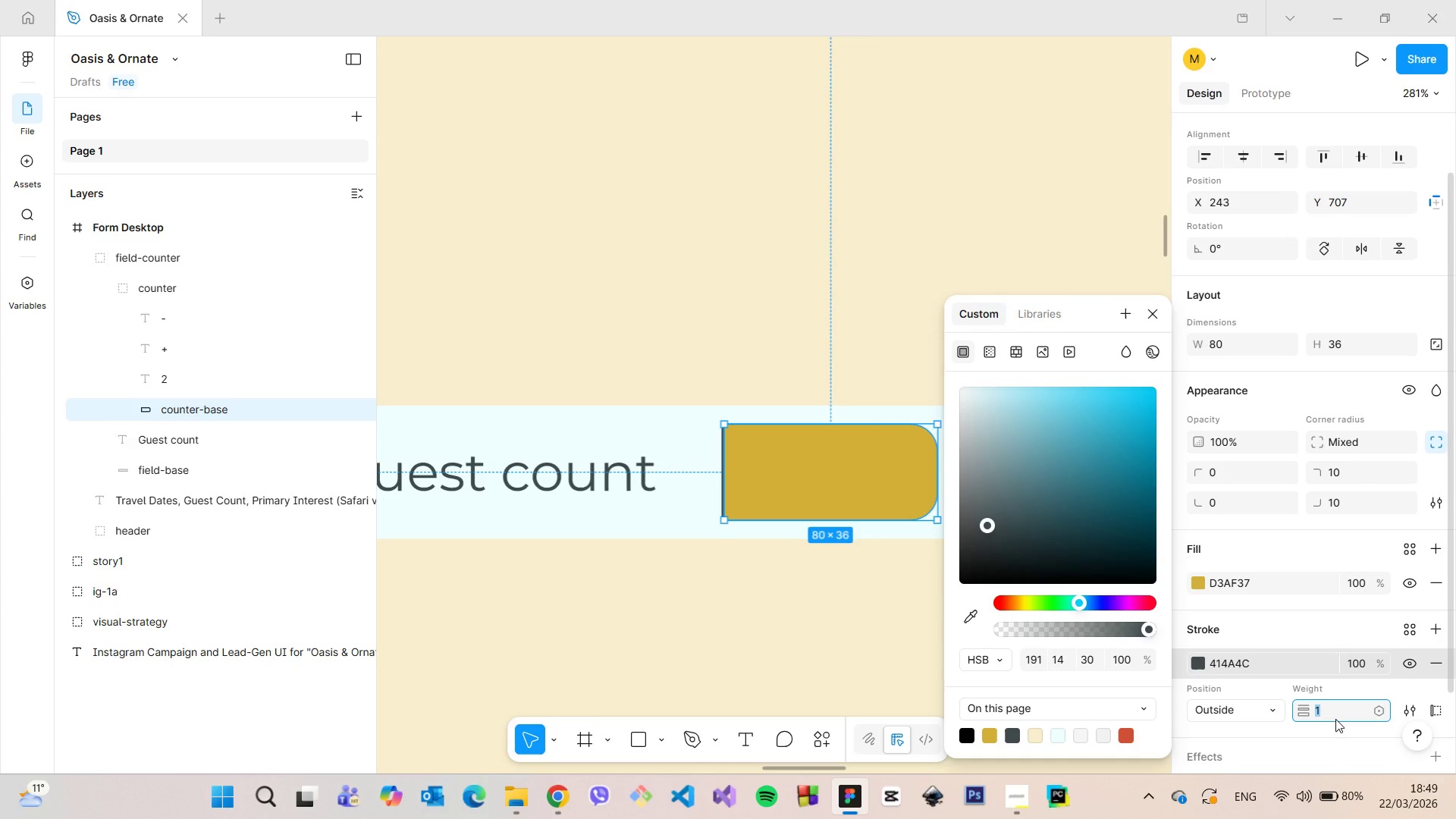 
key(ArrowUp)
 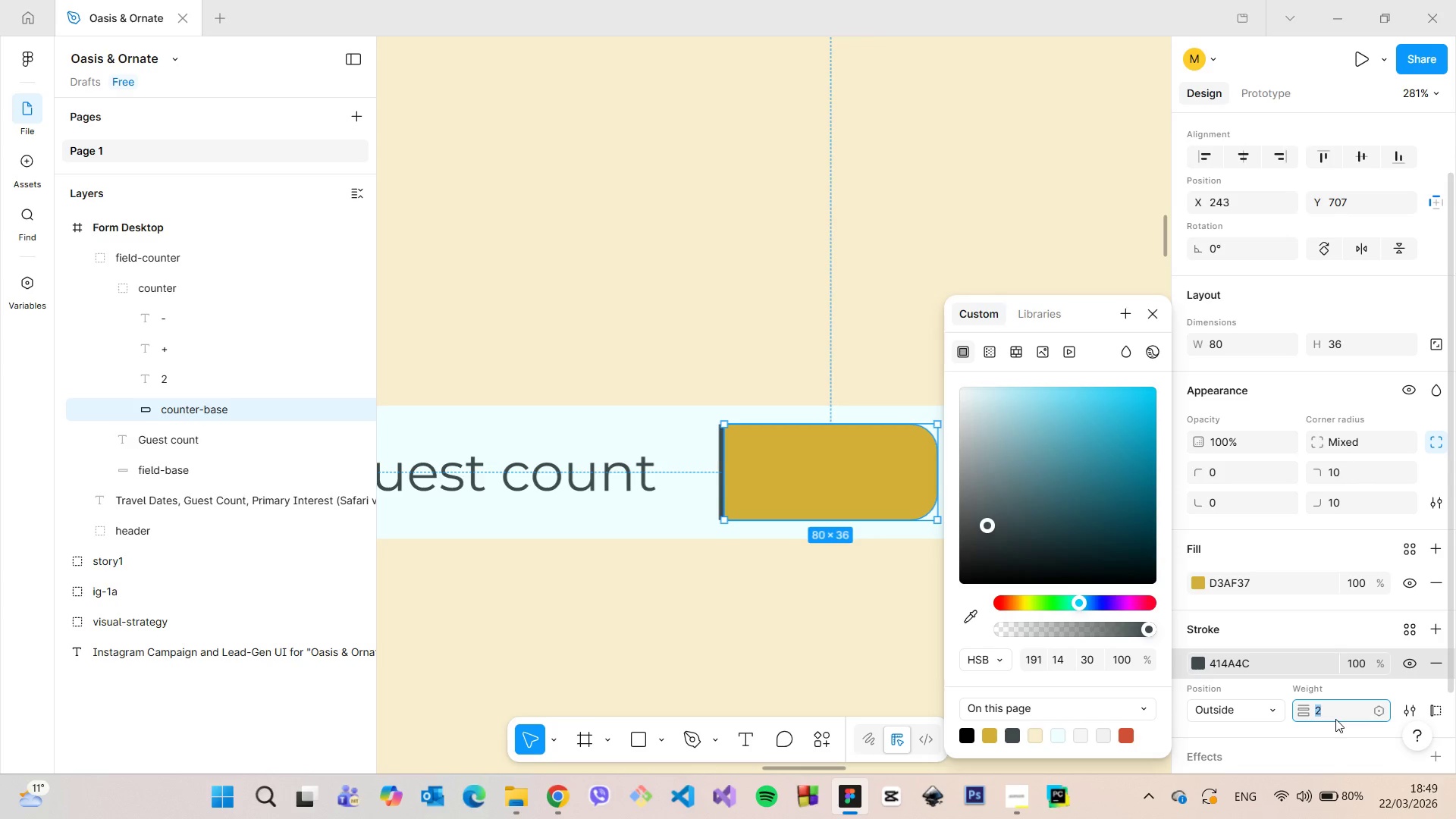 
key(ArrowUp)
 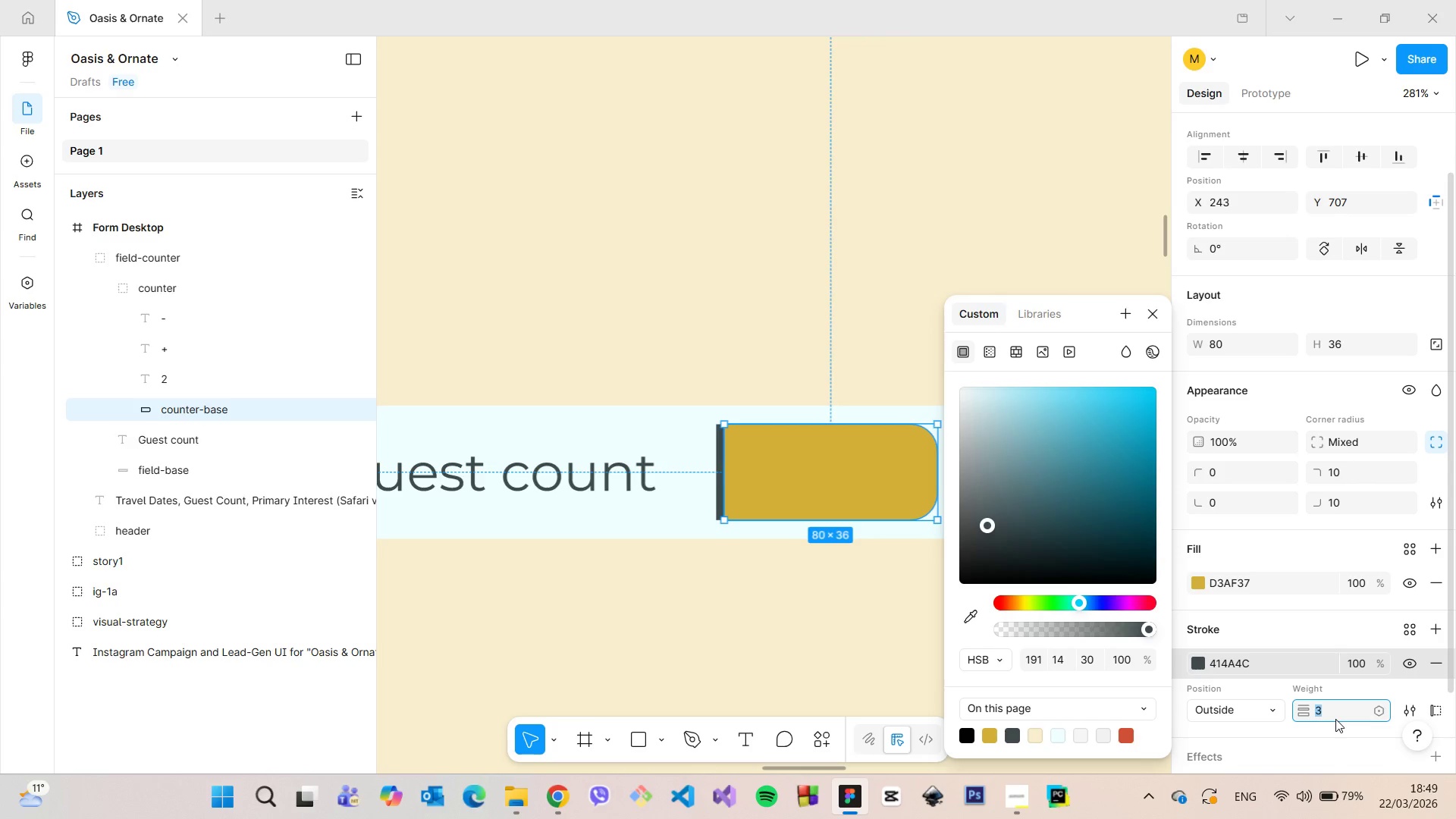 
key(ArrowDown)
 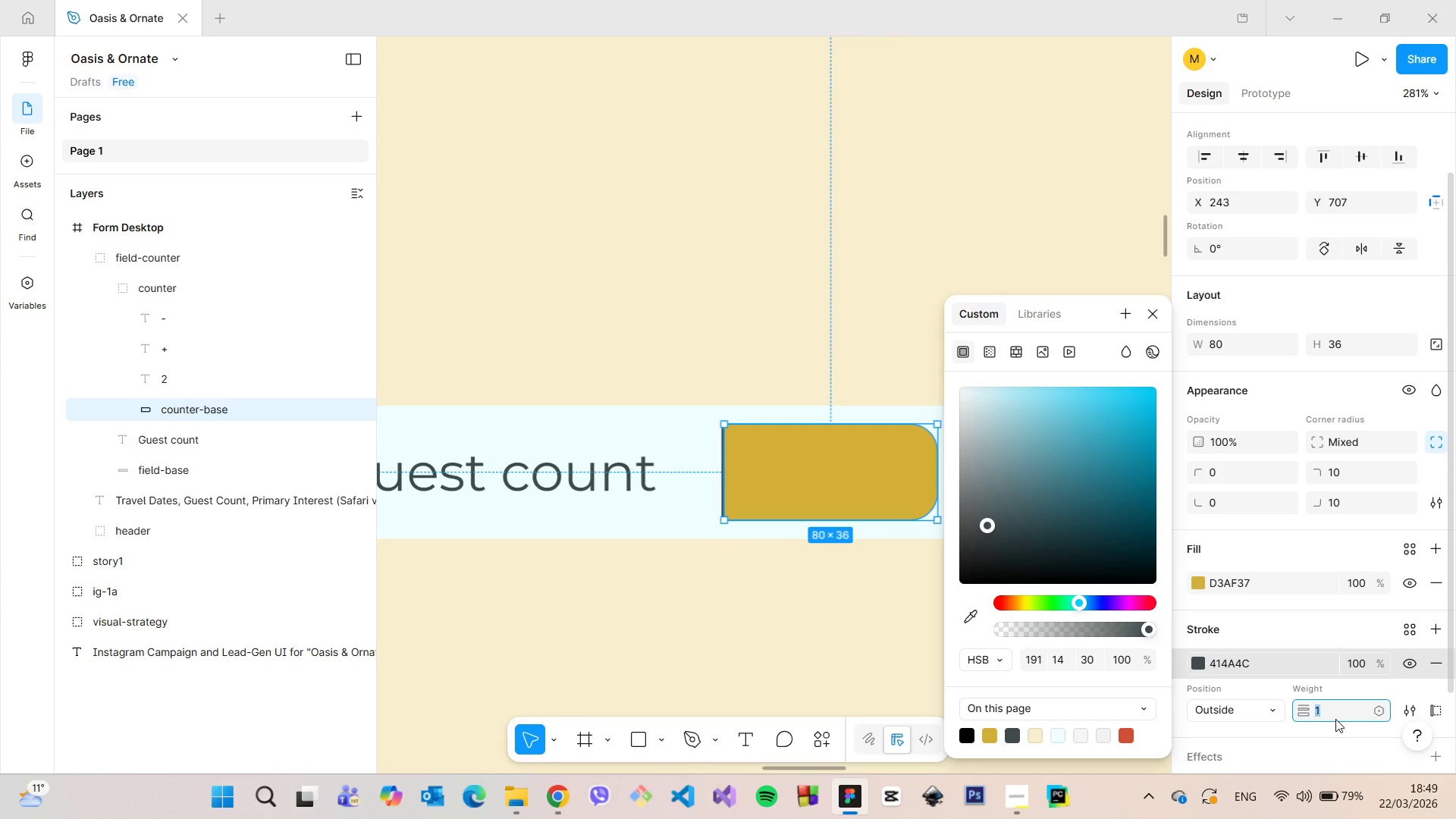 
key(ArrowDown)
 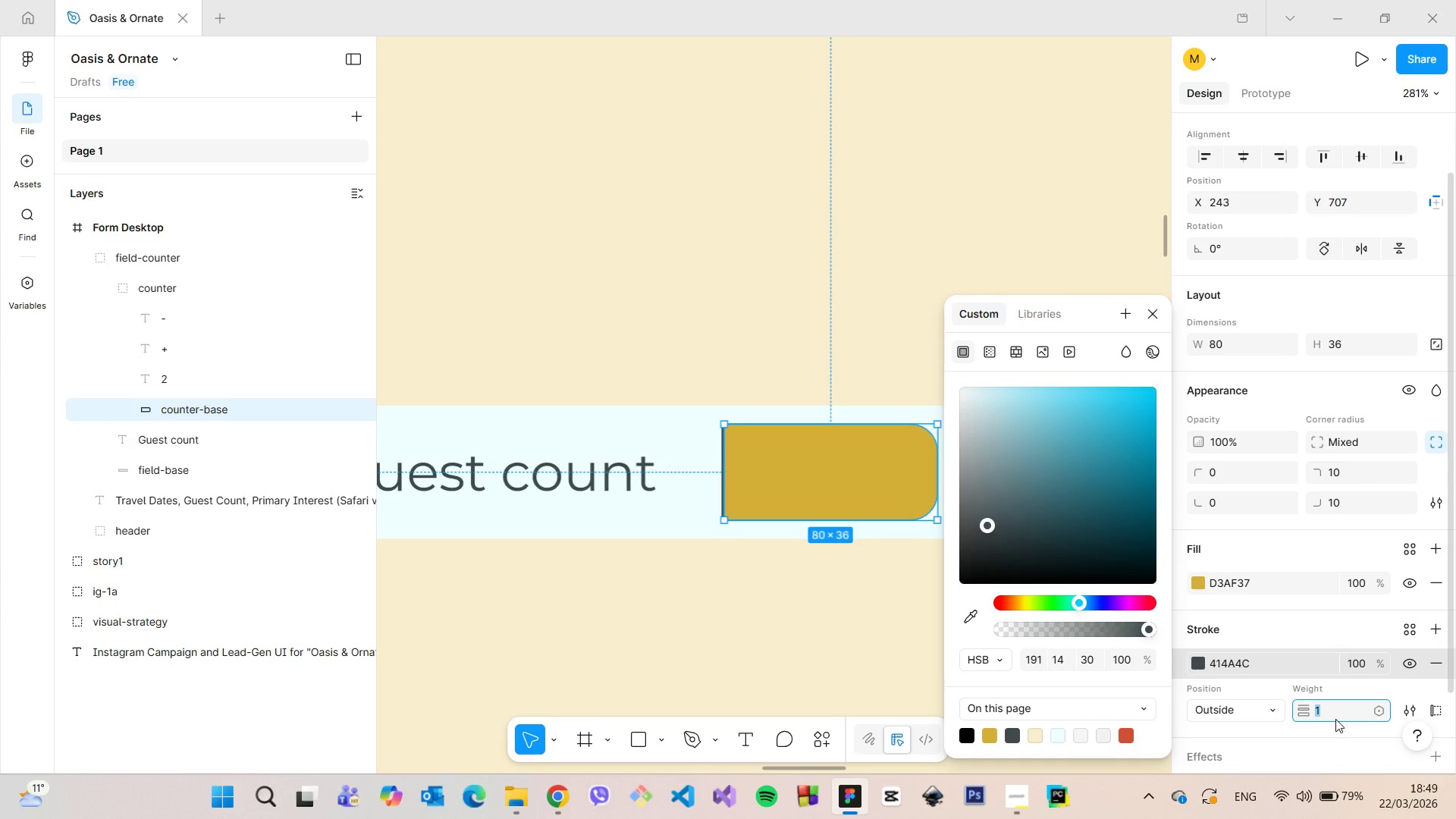 
key(ArrowUp)
 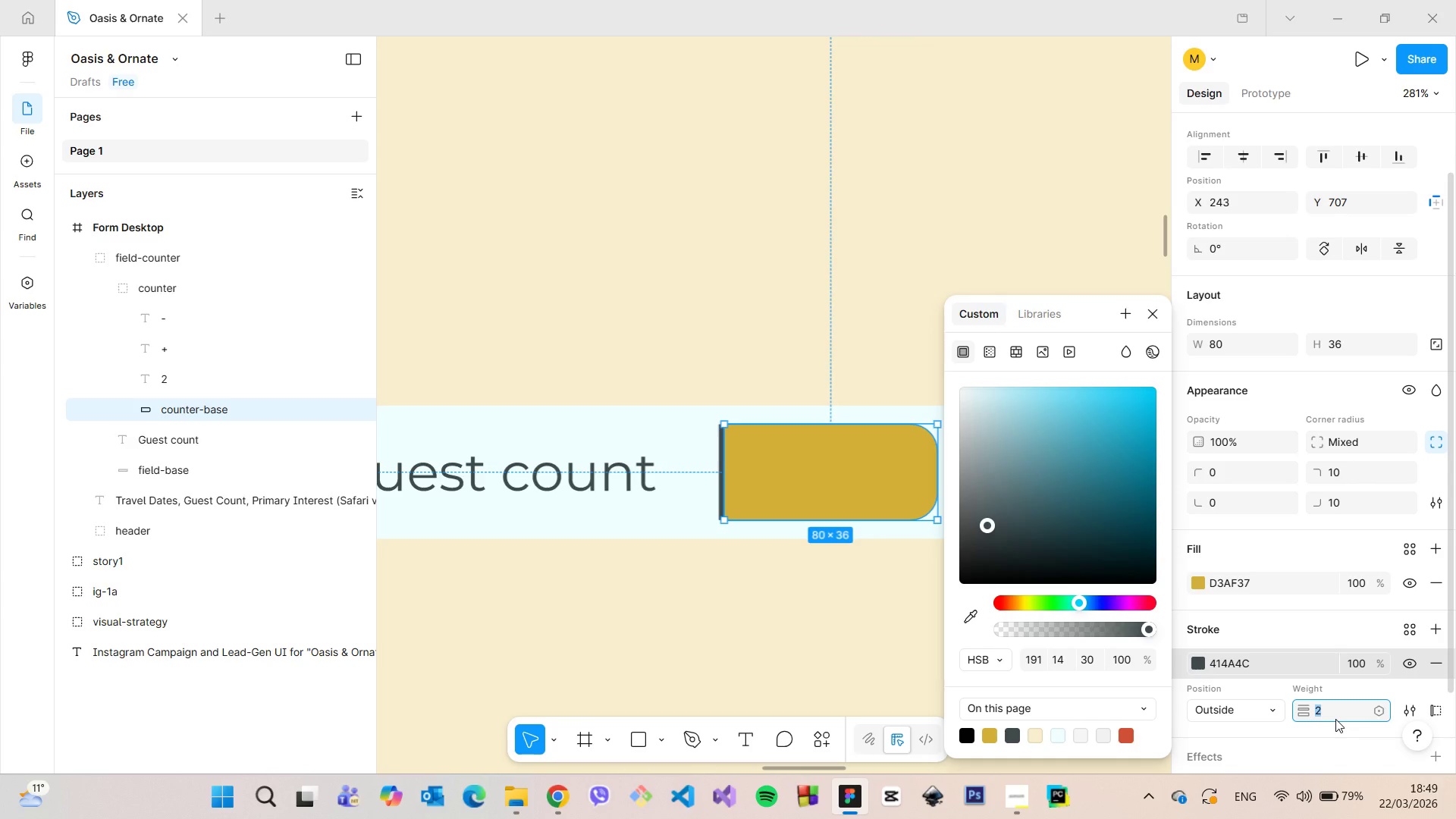 
key(ArrowDown)
 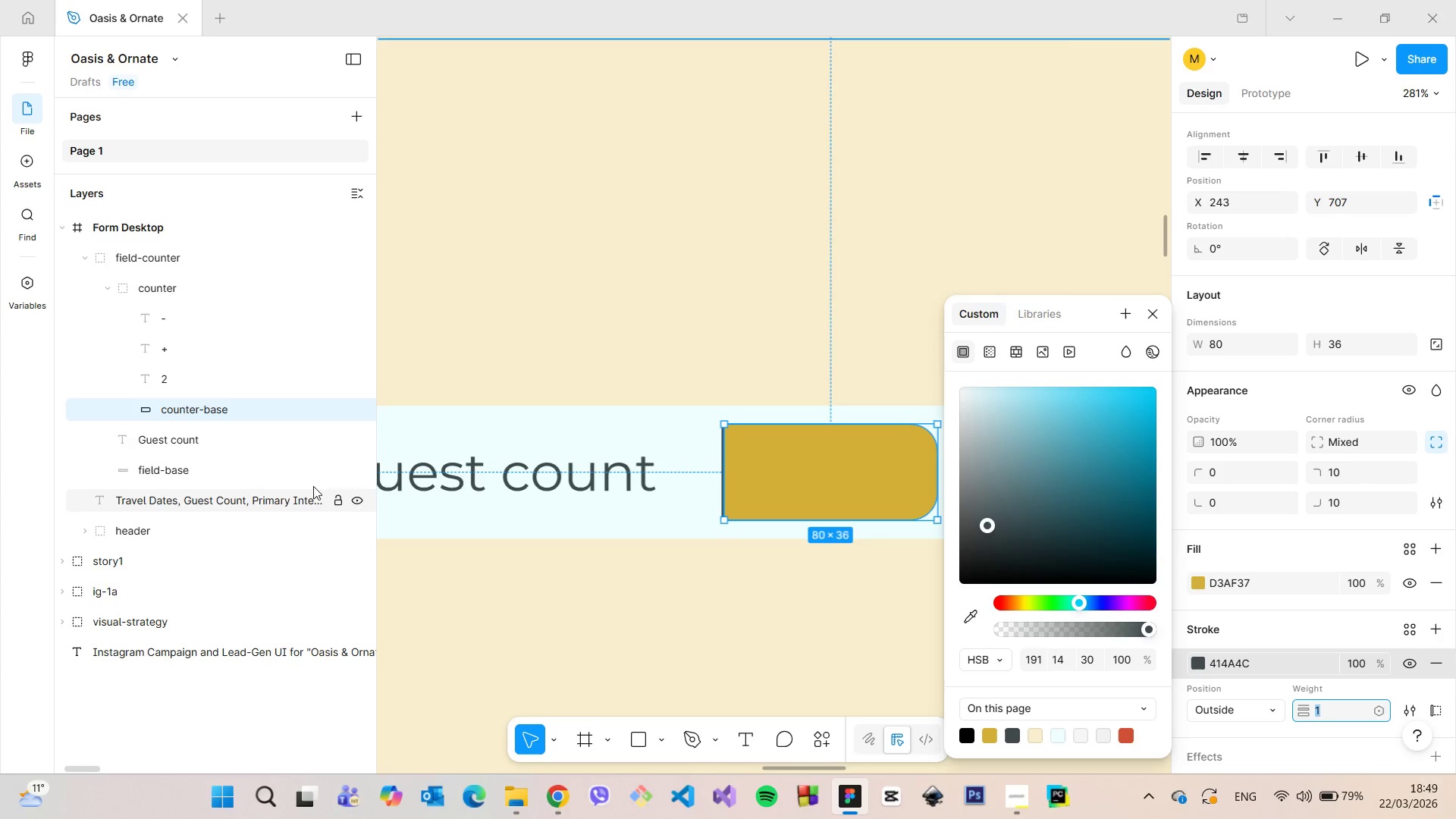 
left_click([250, 378])
 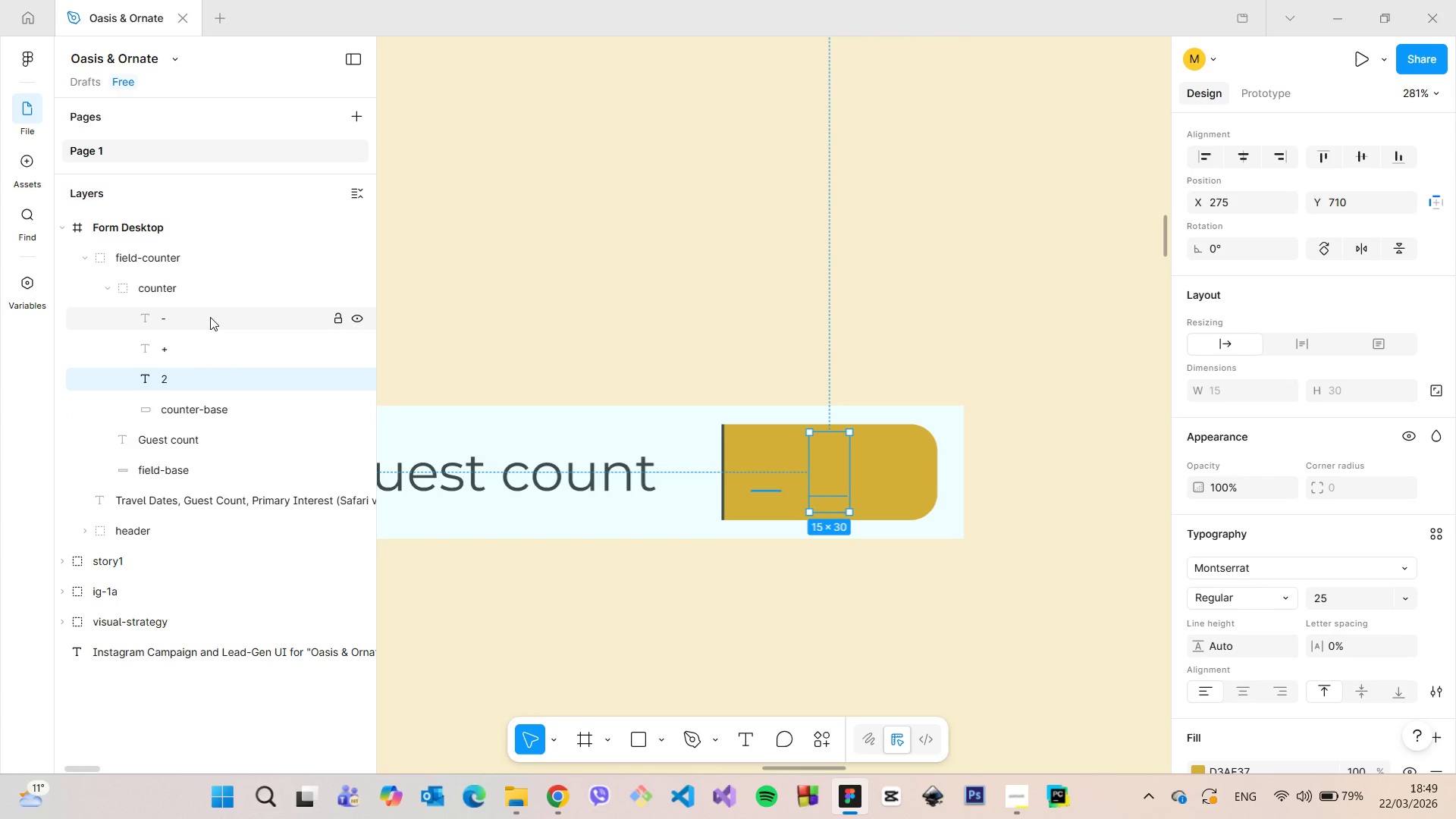 
hold_key(key=ShiftLeft, duration=0.7)
left_click([210, 318])
 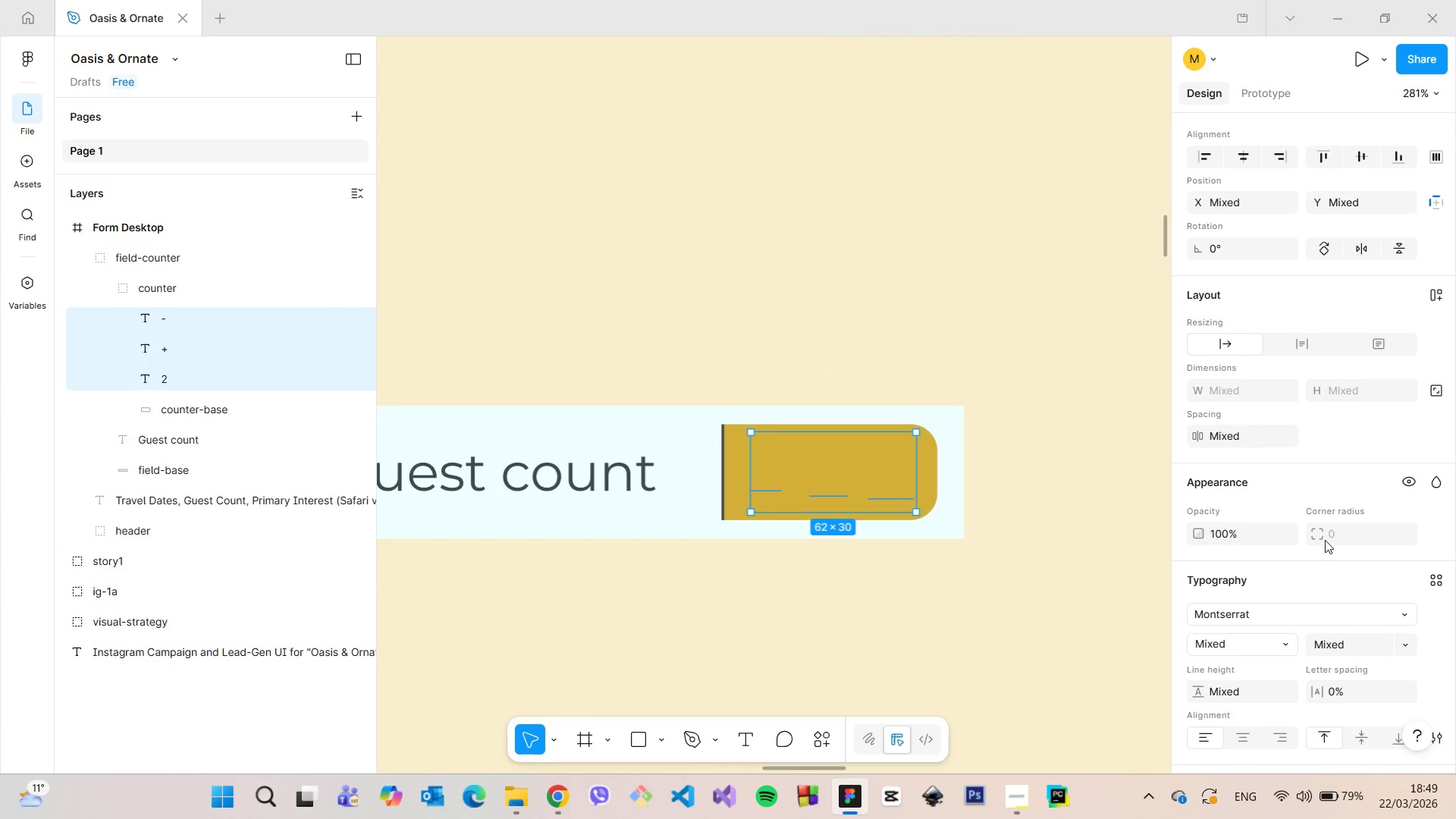 
scroll: coordinate [1279, 620], scroll_direction: down, amount: 2.0
 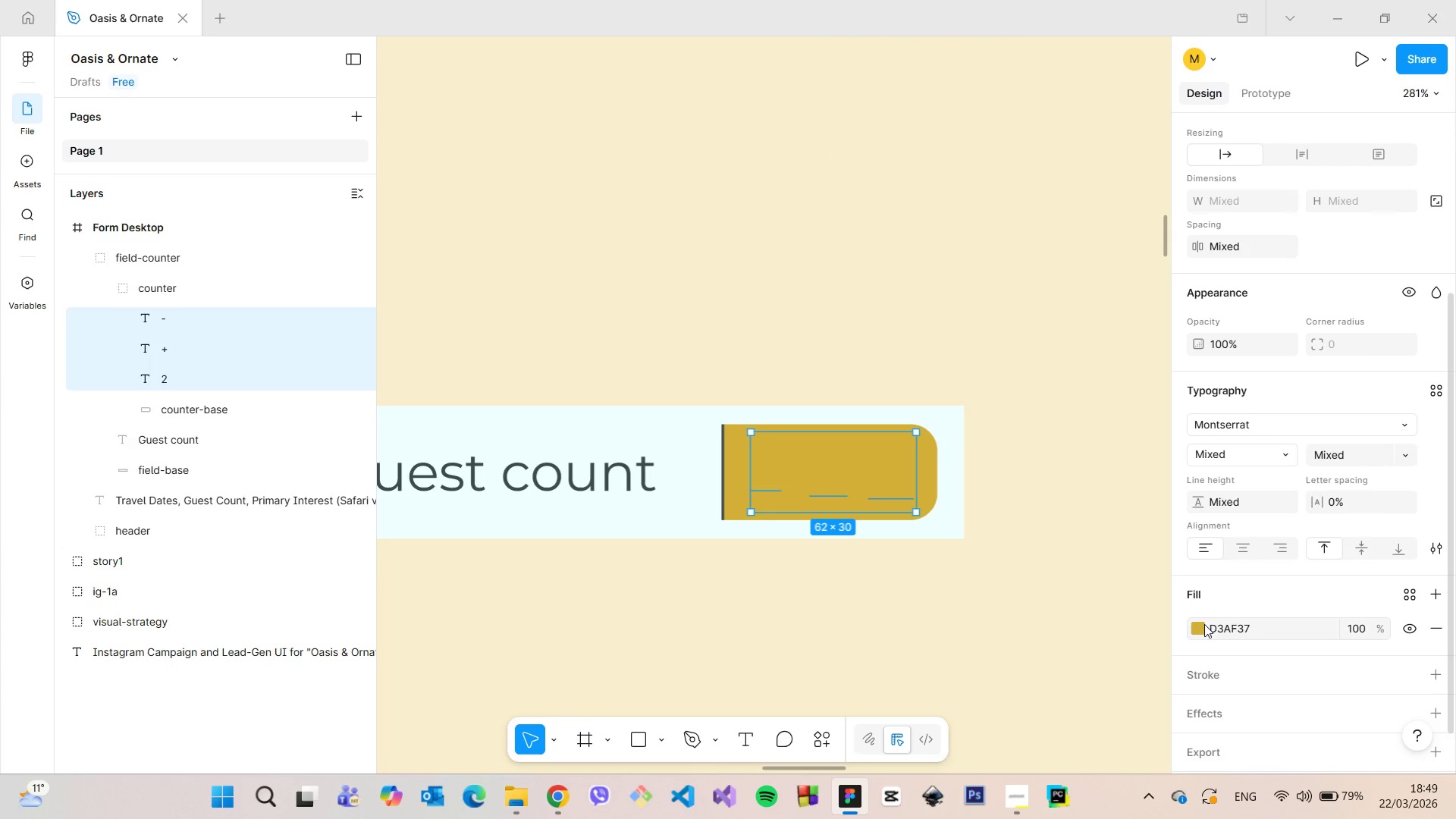 
left_click([1200, 626])
 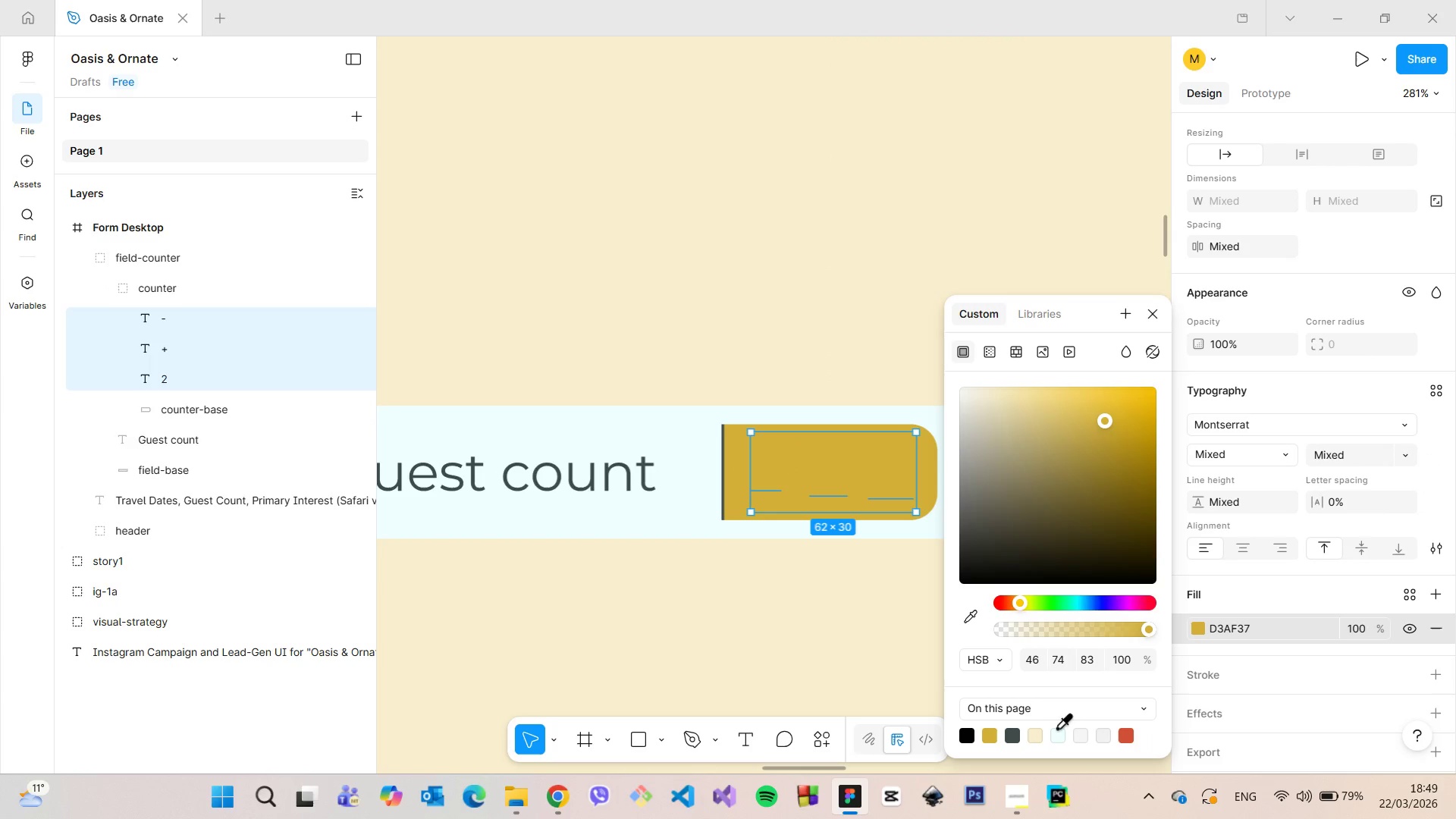 
left_click([1053, 730])
 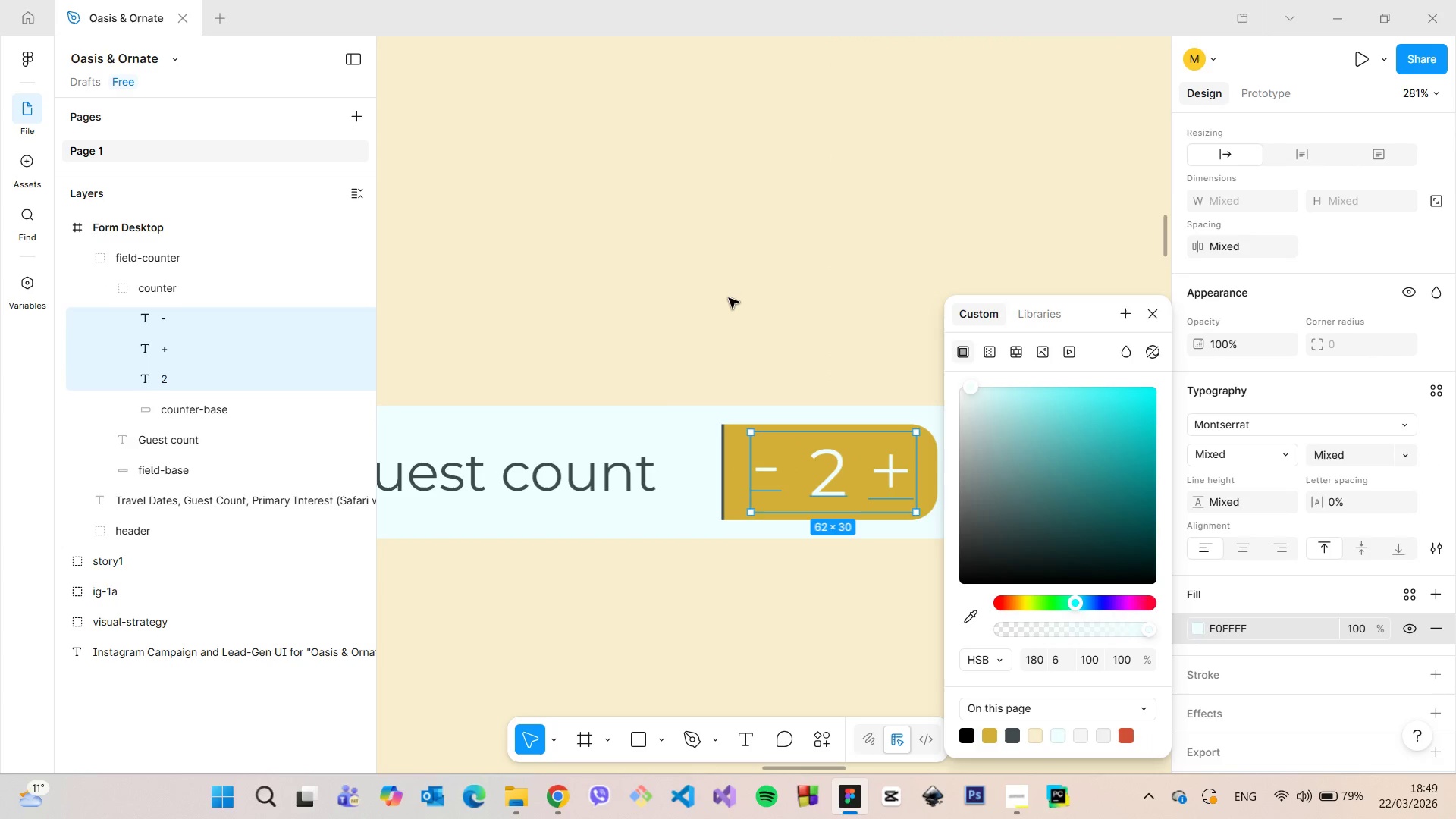 
left_click([729, 298])
 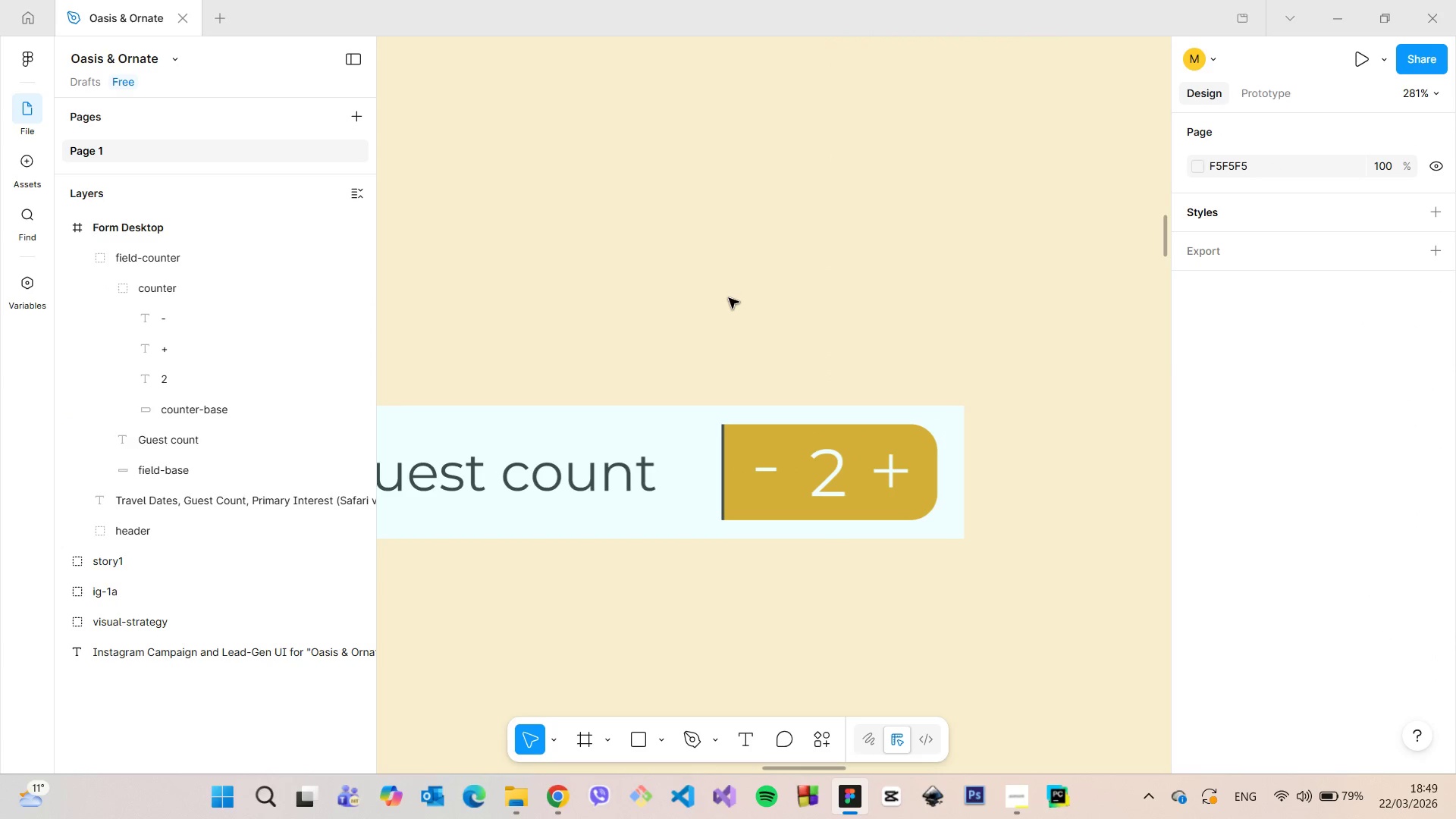 
scroll: coordinate [737, 303], scroll_direction: down, amount: 8.0
 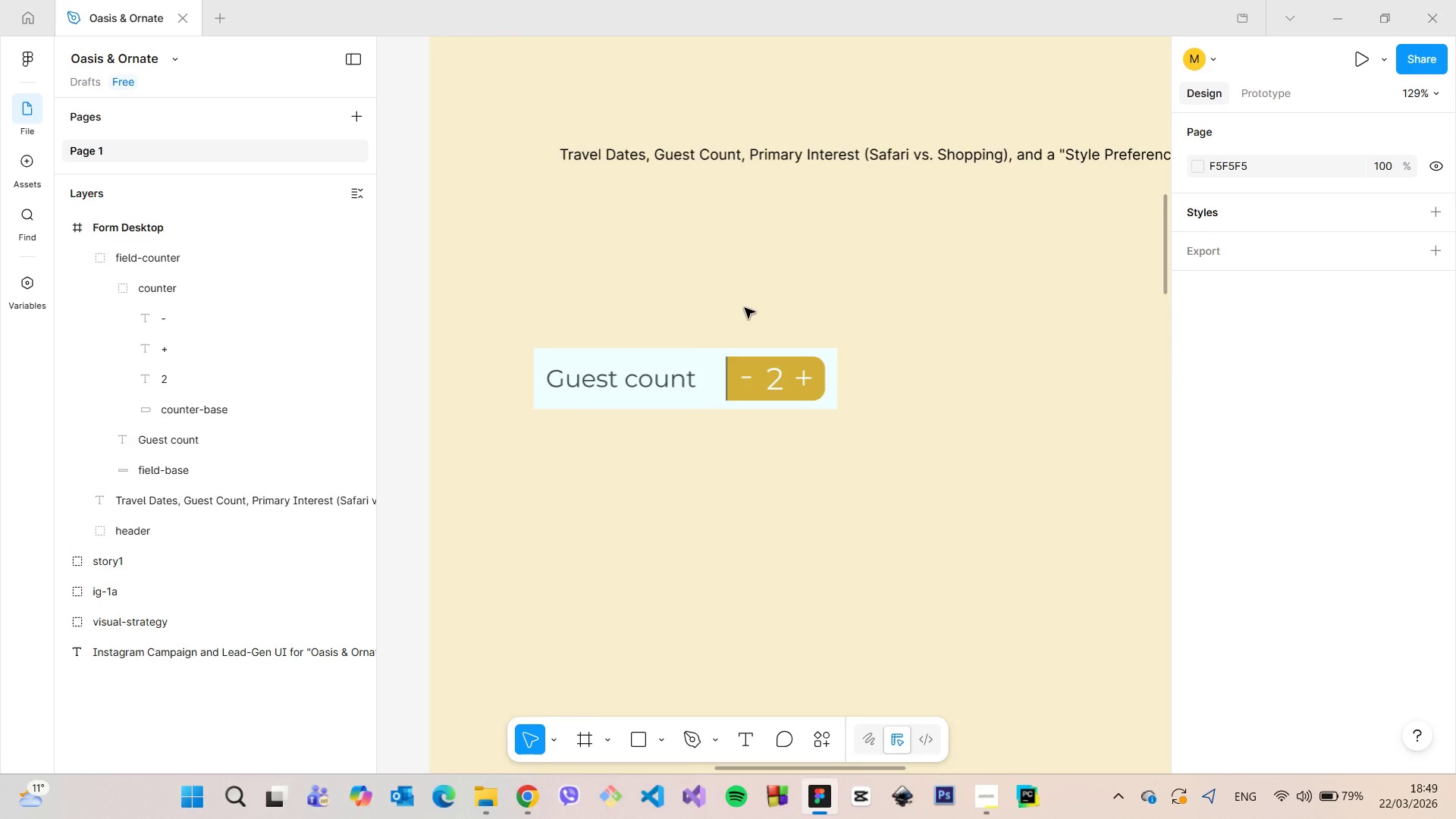 
key(Control+Z)
 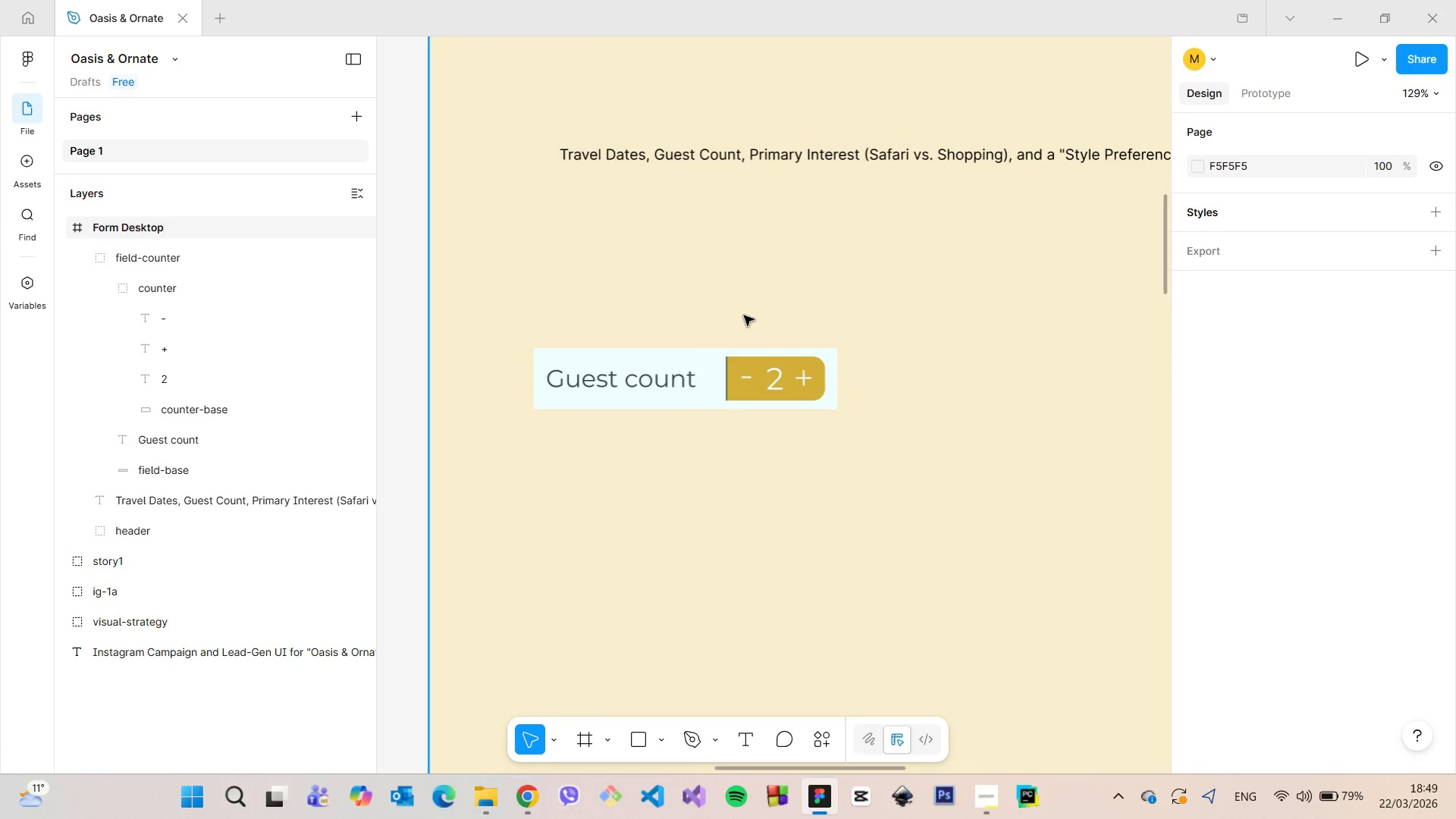 
key(Control+Z)
 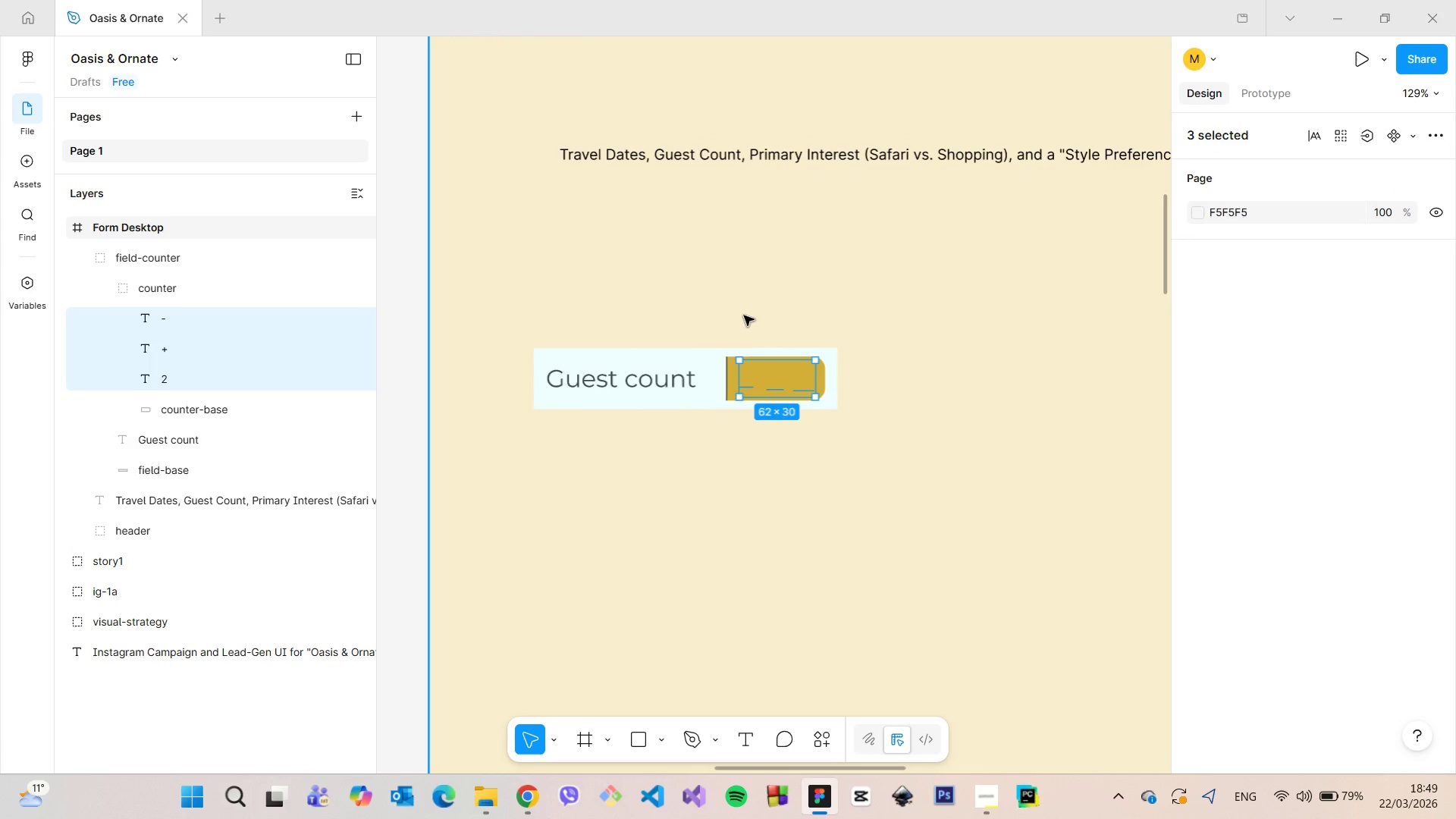 
key(Control+Z)
 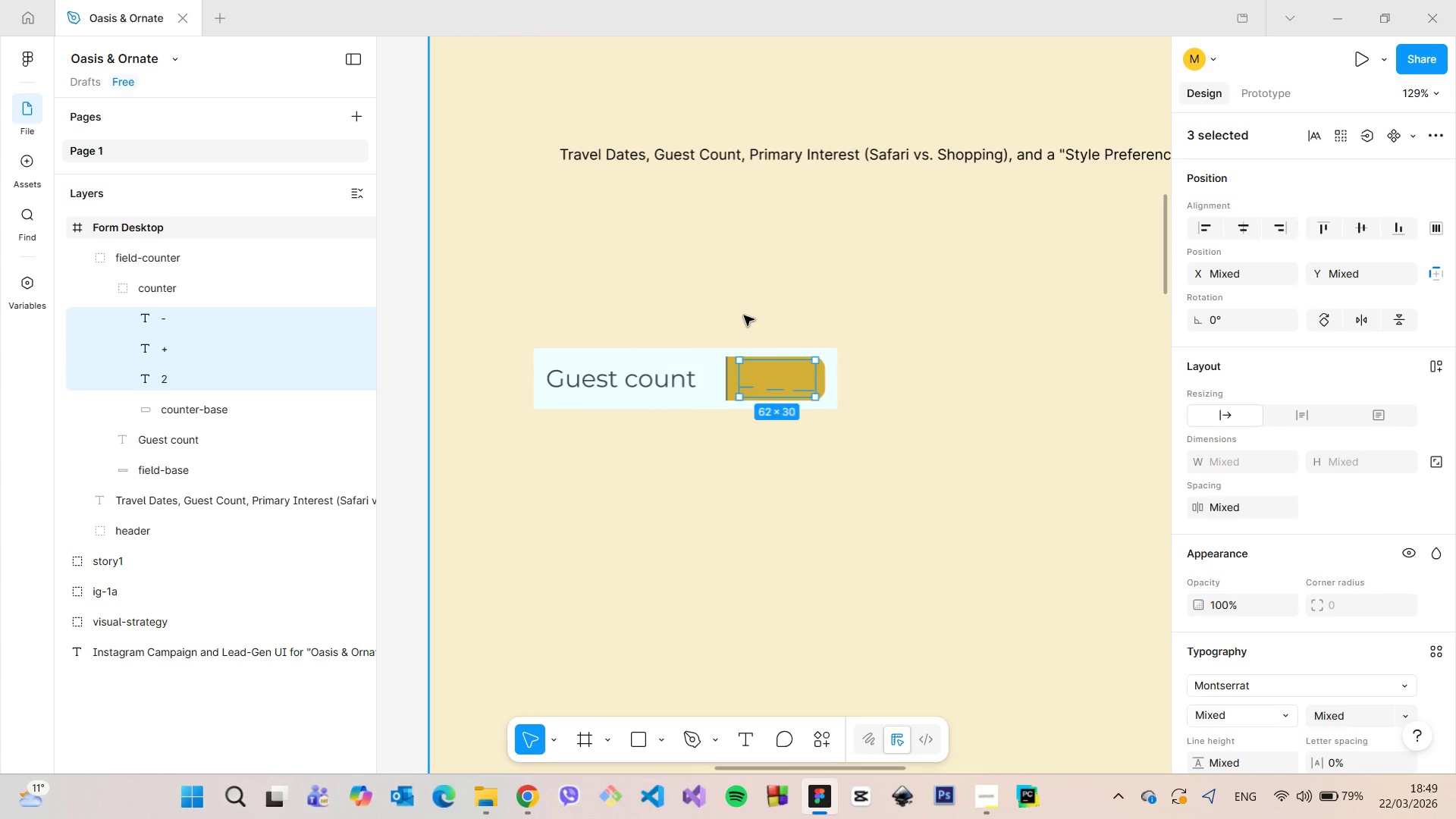 
key(Control+Z)
 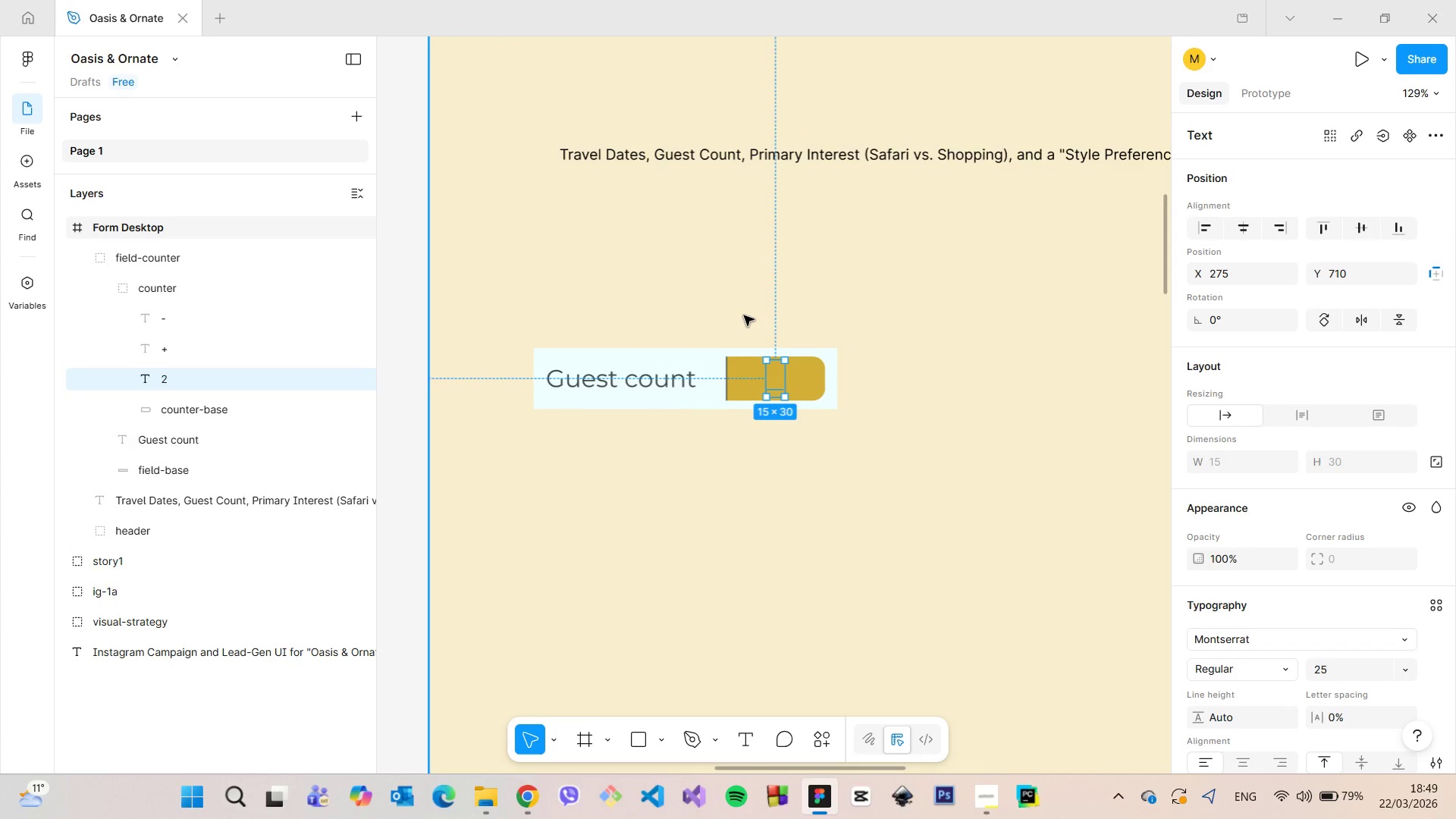 
key(Control+Z)
 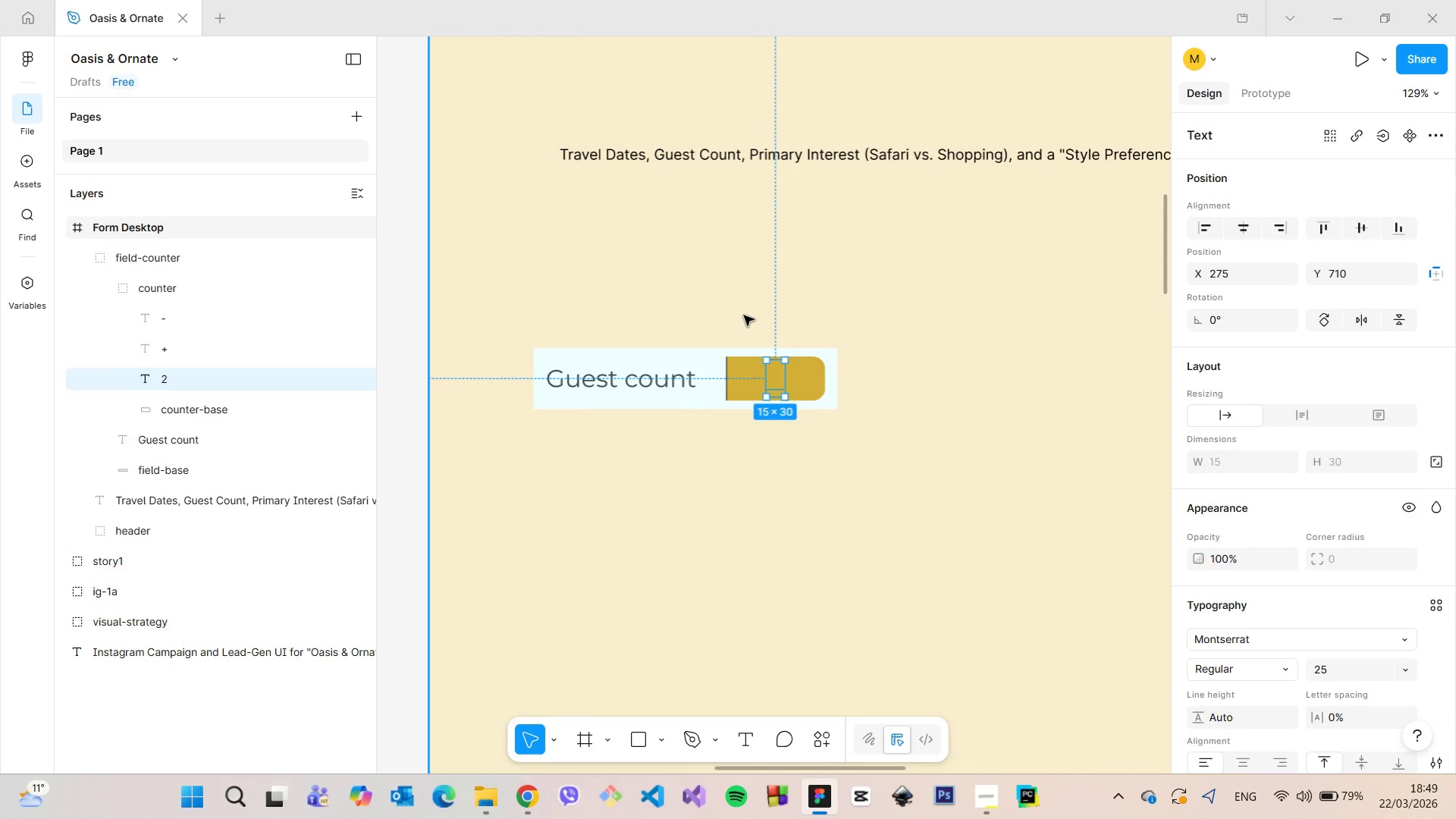 
key(Control+Z)
 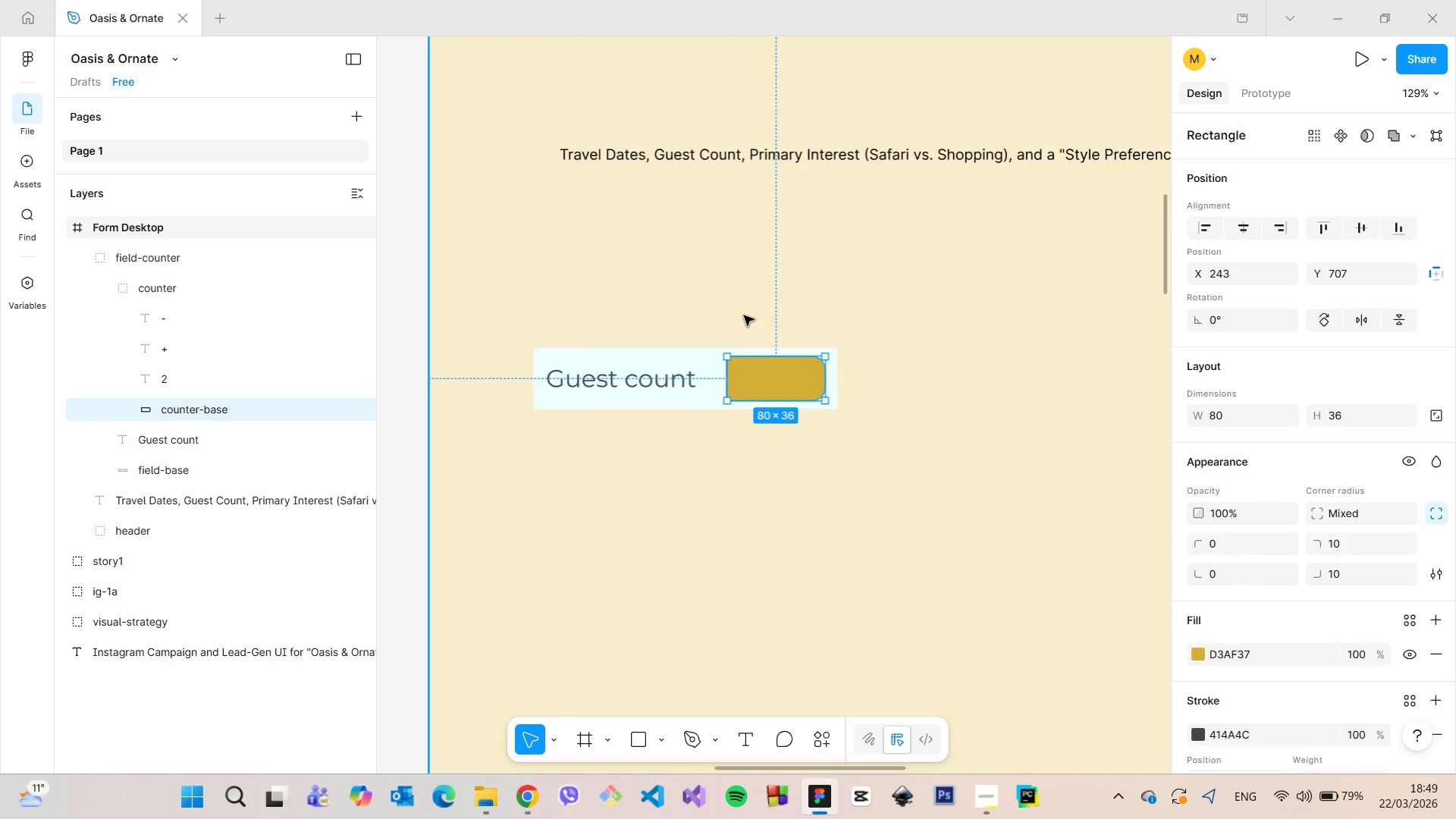 
key(Control+Z)
 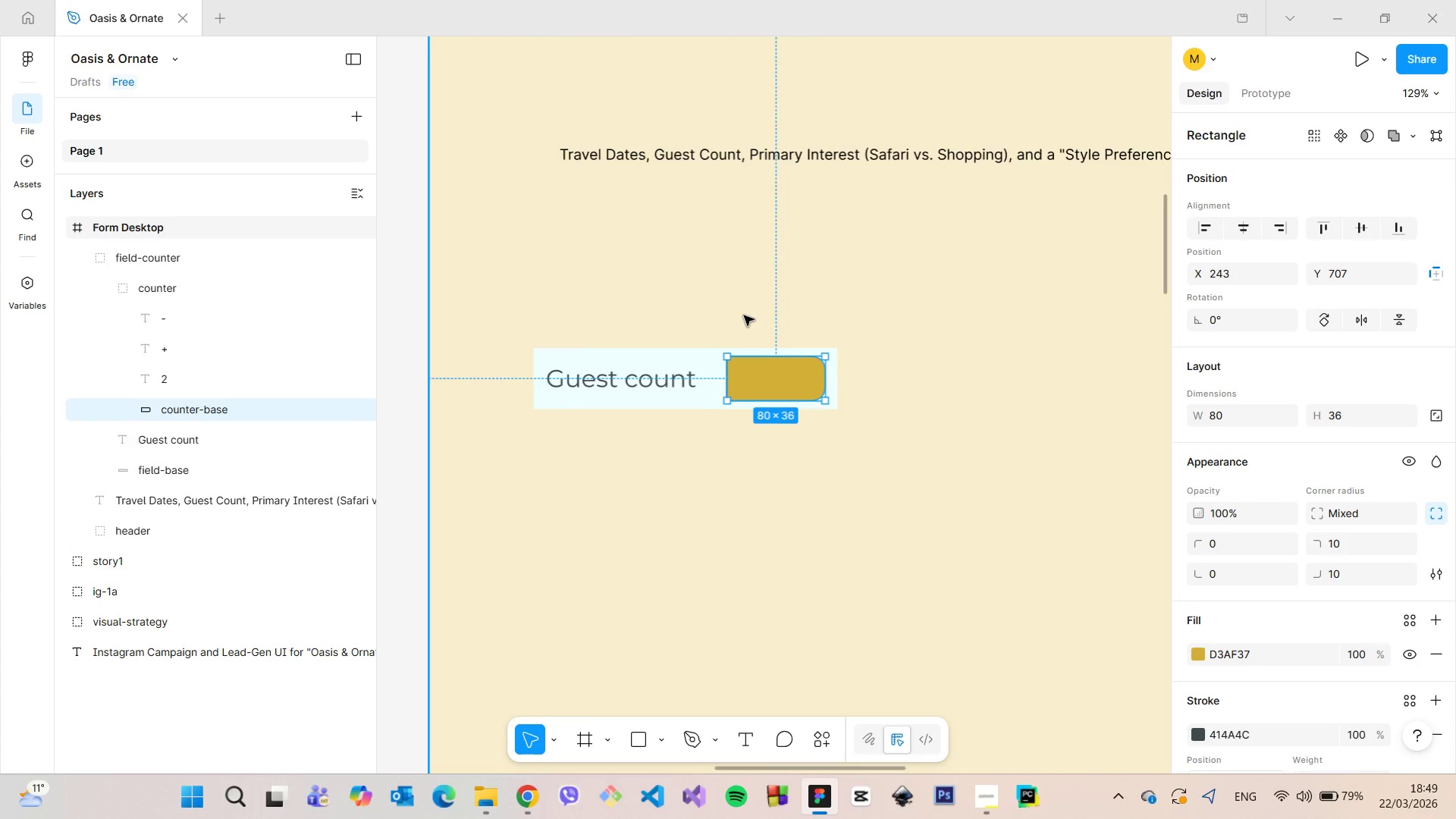 
key(Control+Z)
 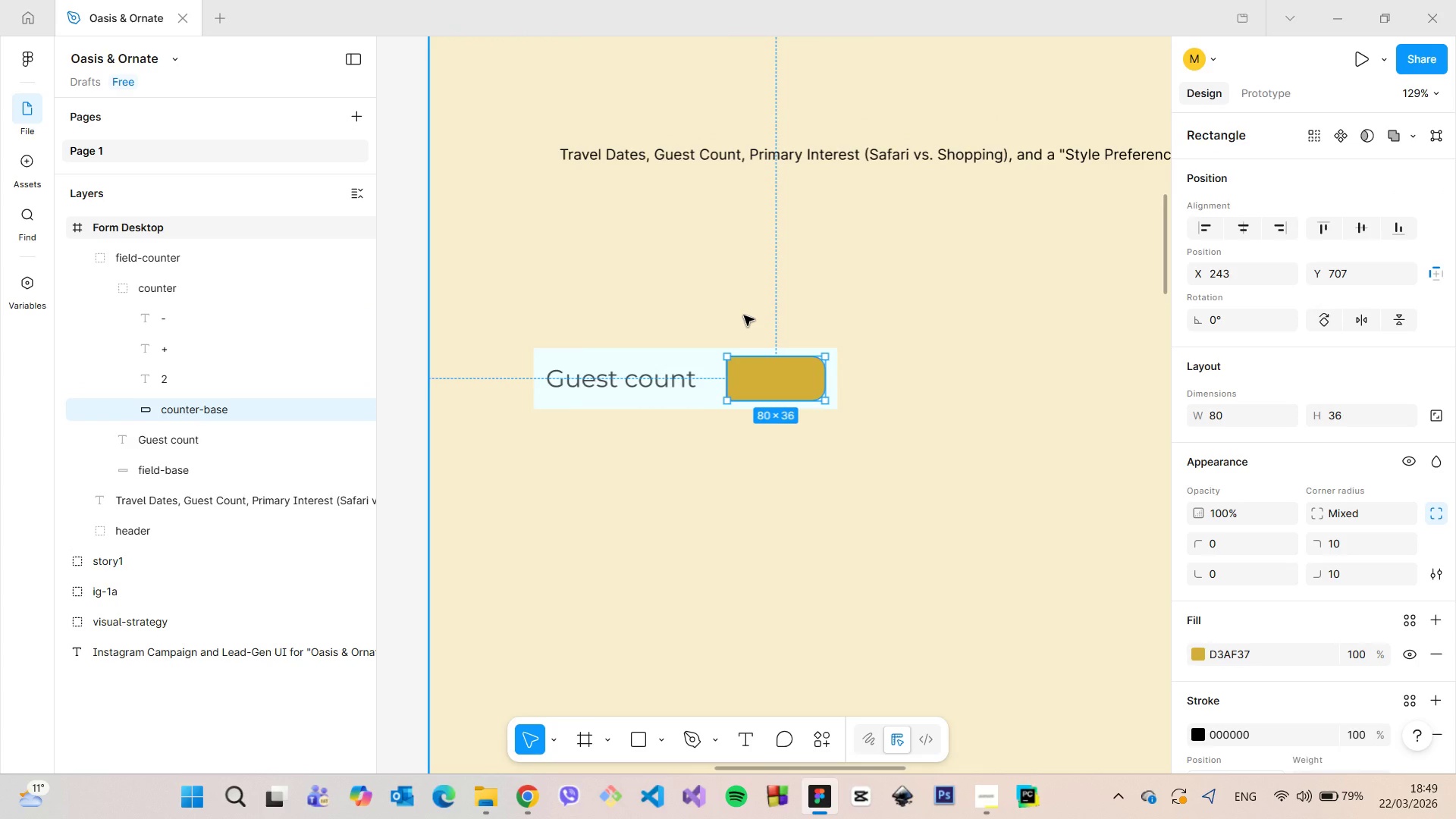 
key(Control+Z)
 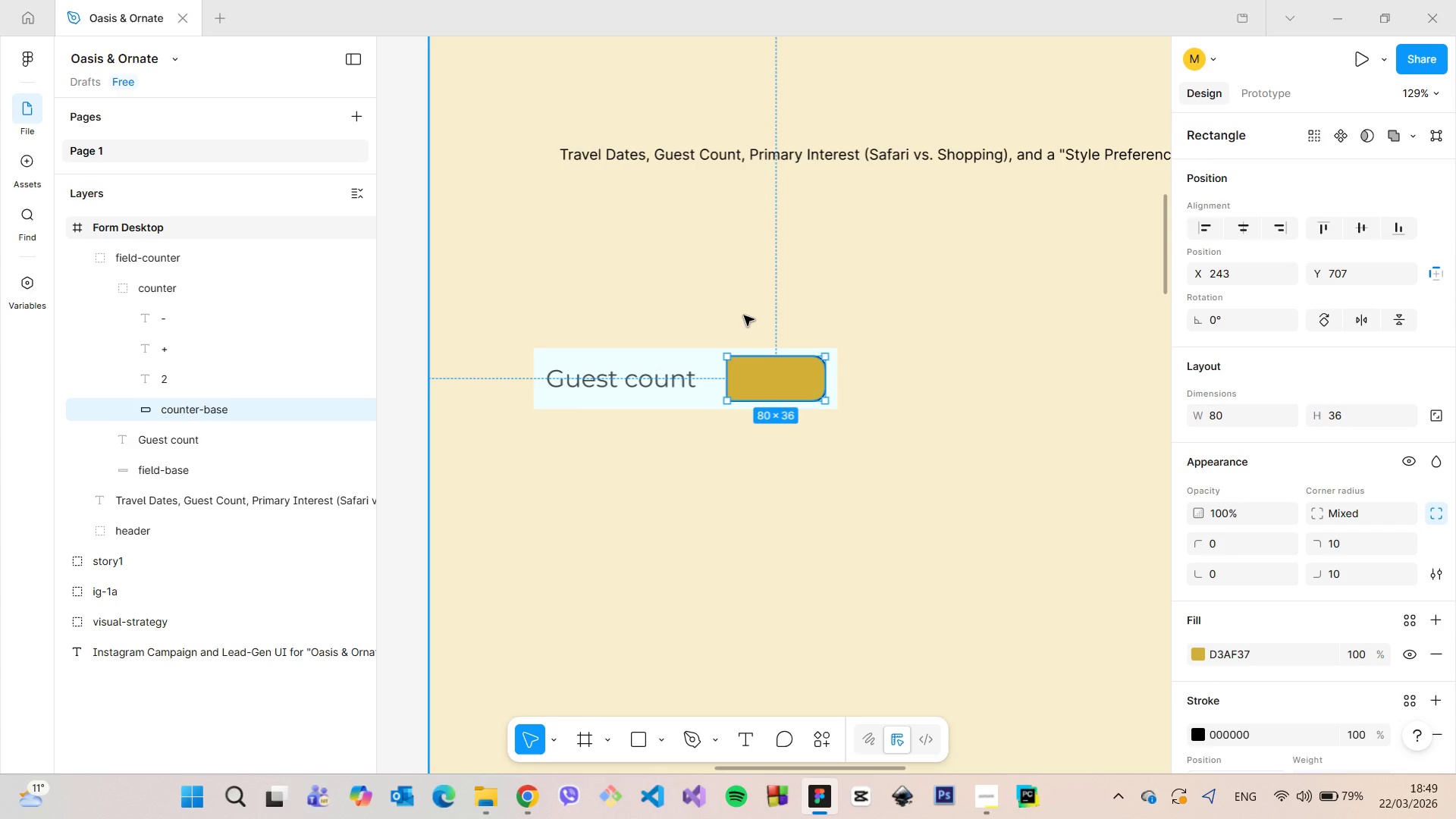 
key(Control+Z)
 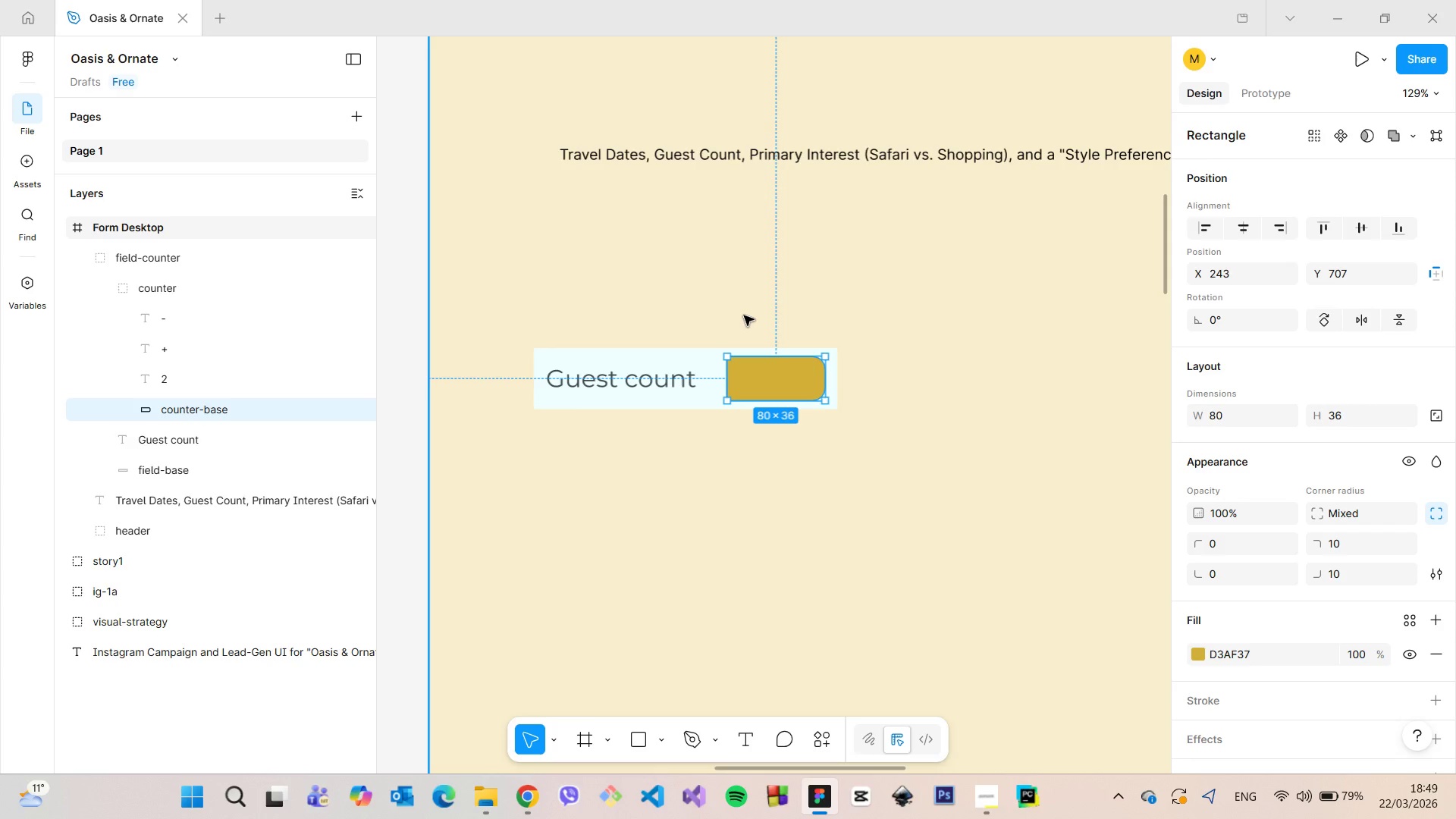 
key(Control+Z)
 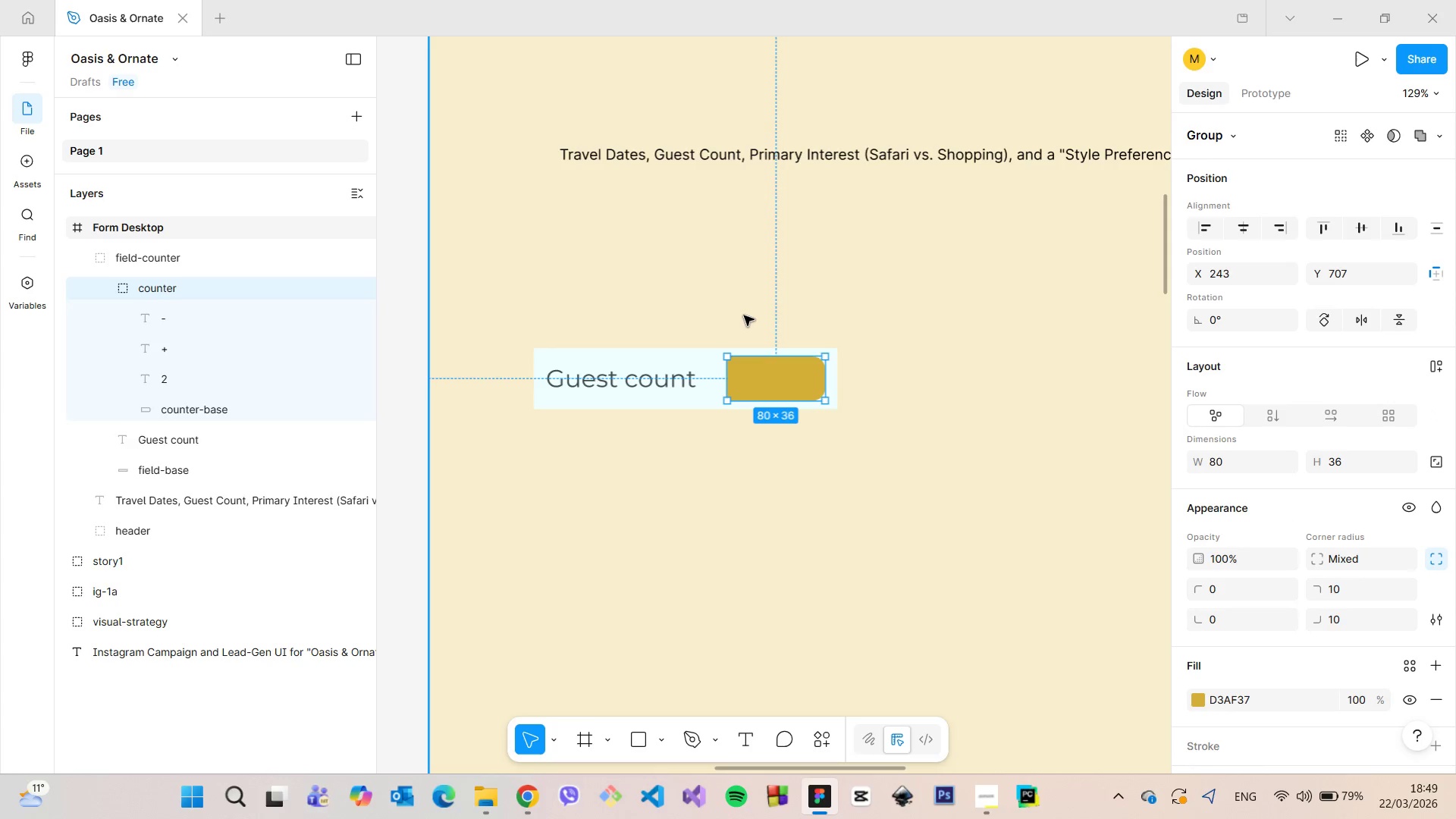 
key(Control+Z)
 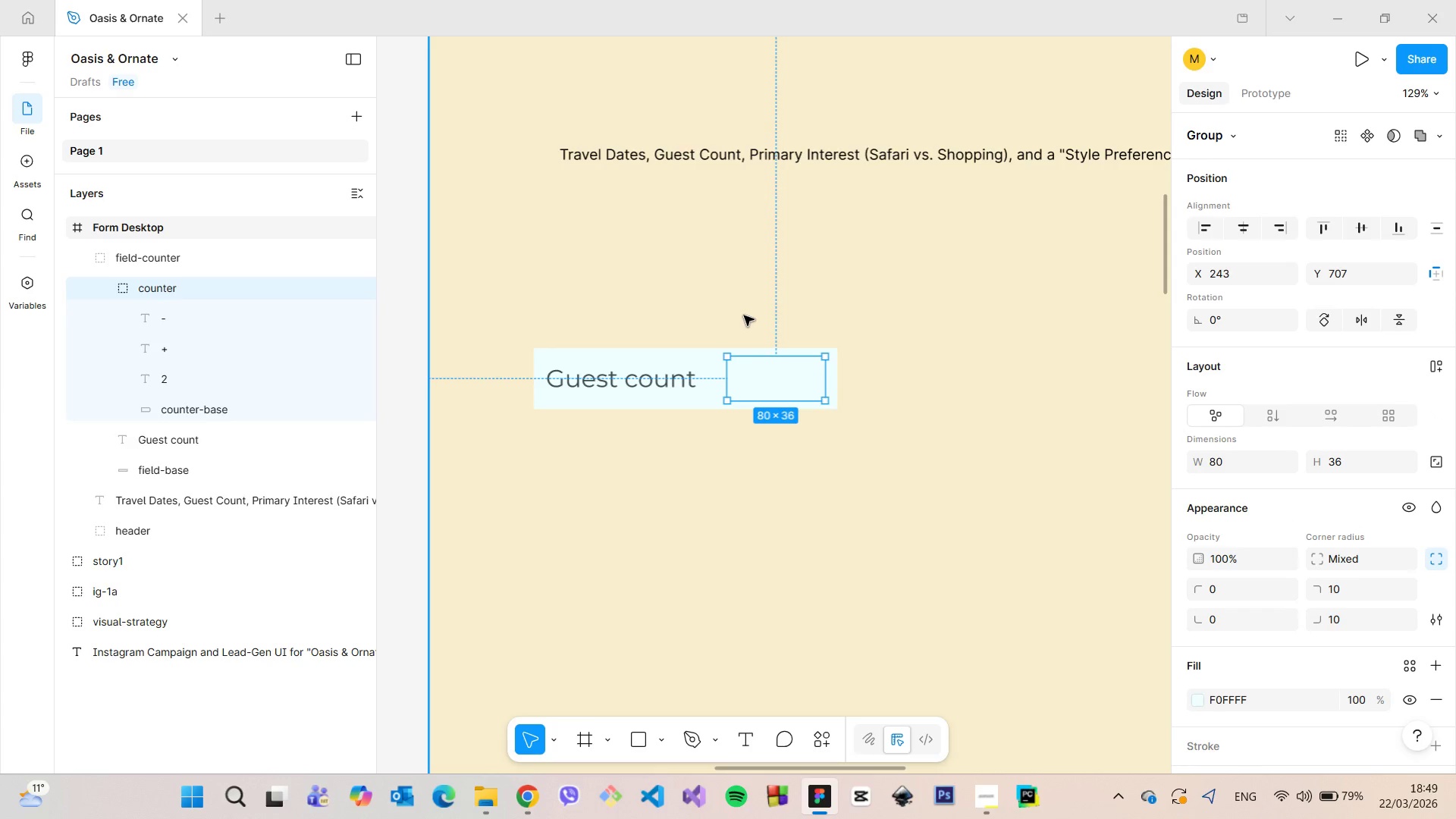 
key(Control+Z)
 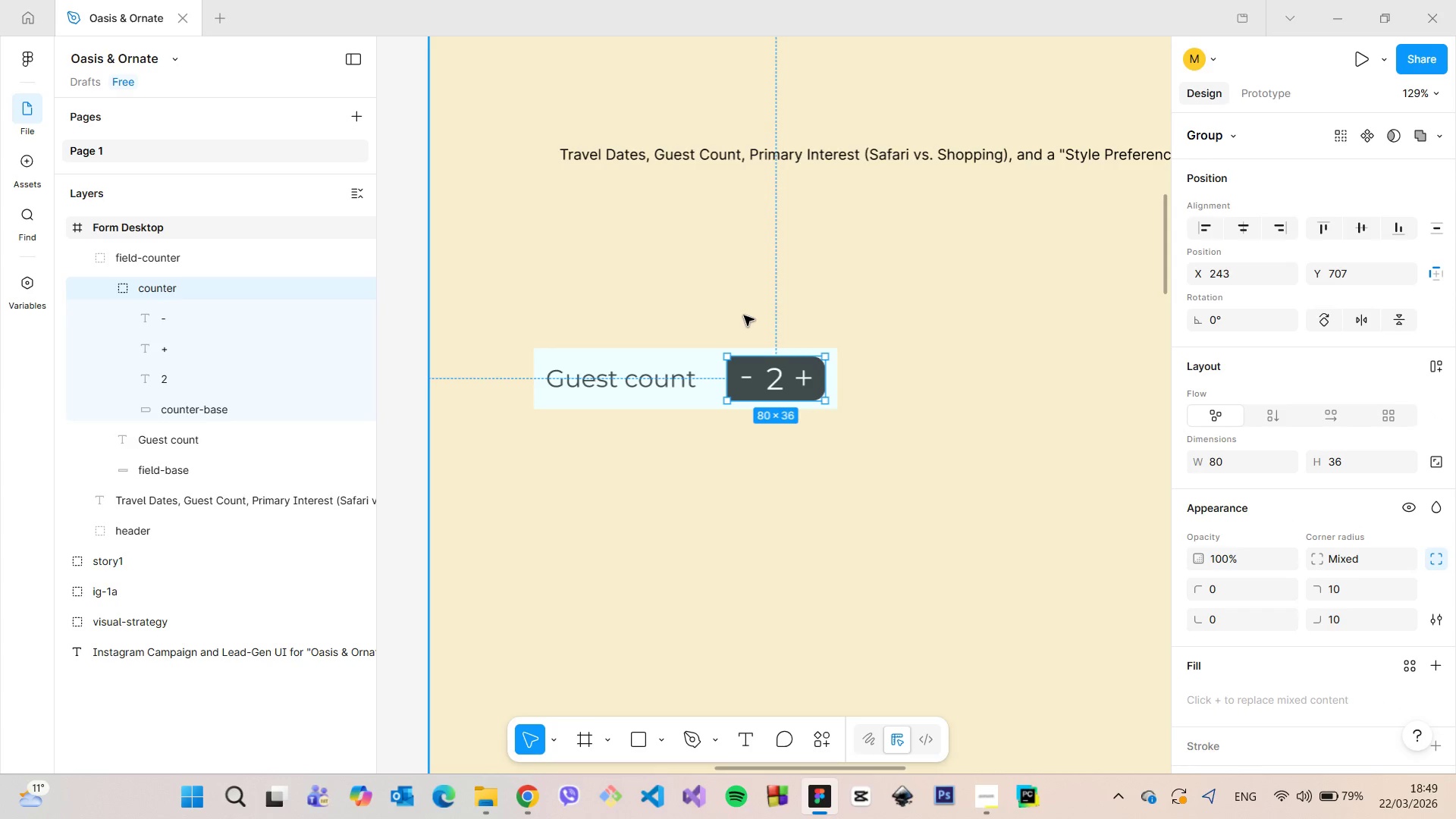 
key(Control+Z)
 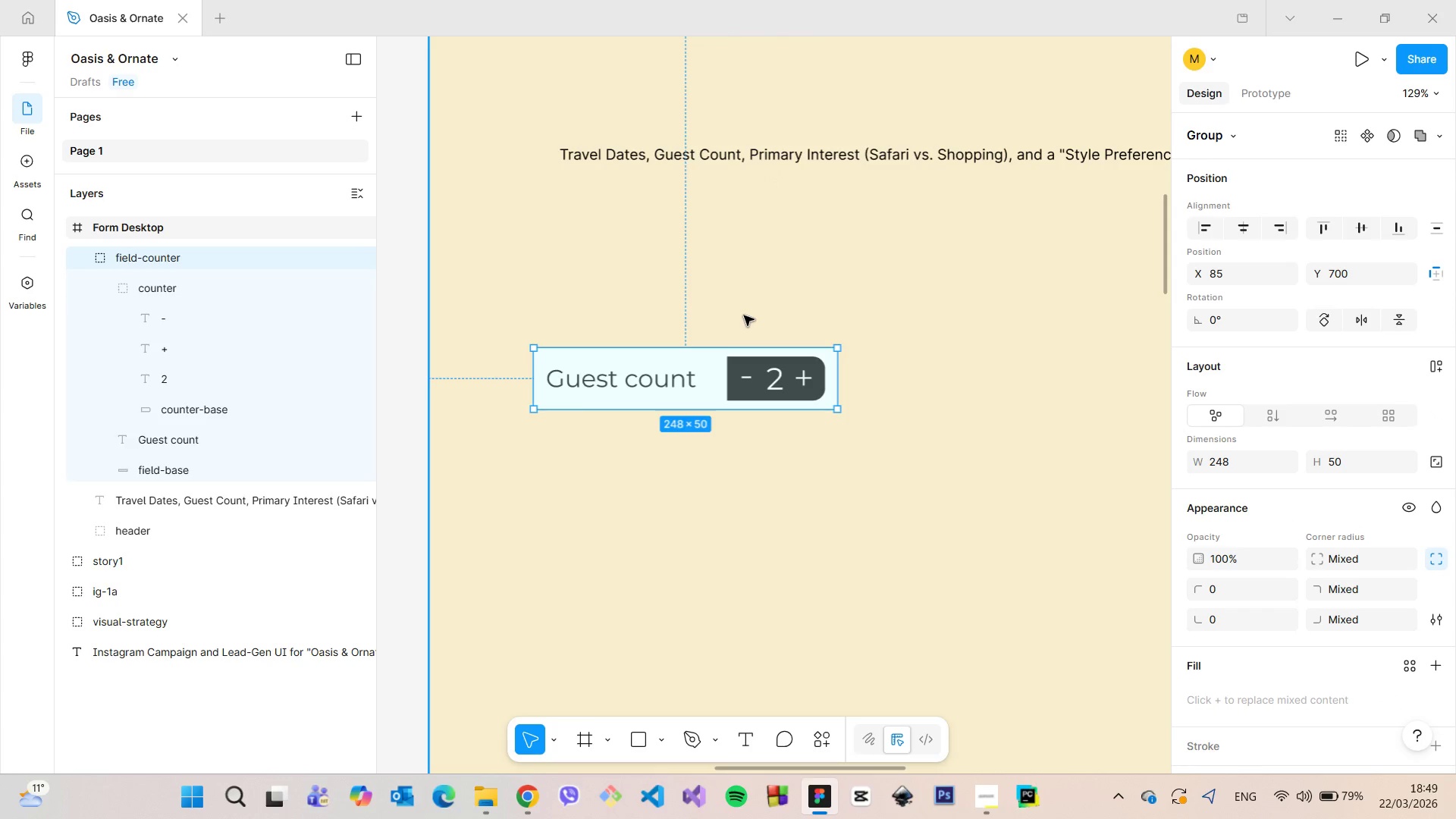 
key(Control+Z)
 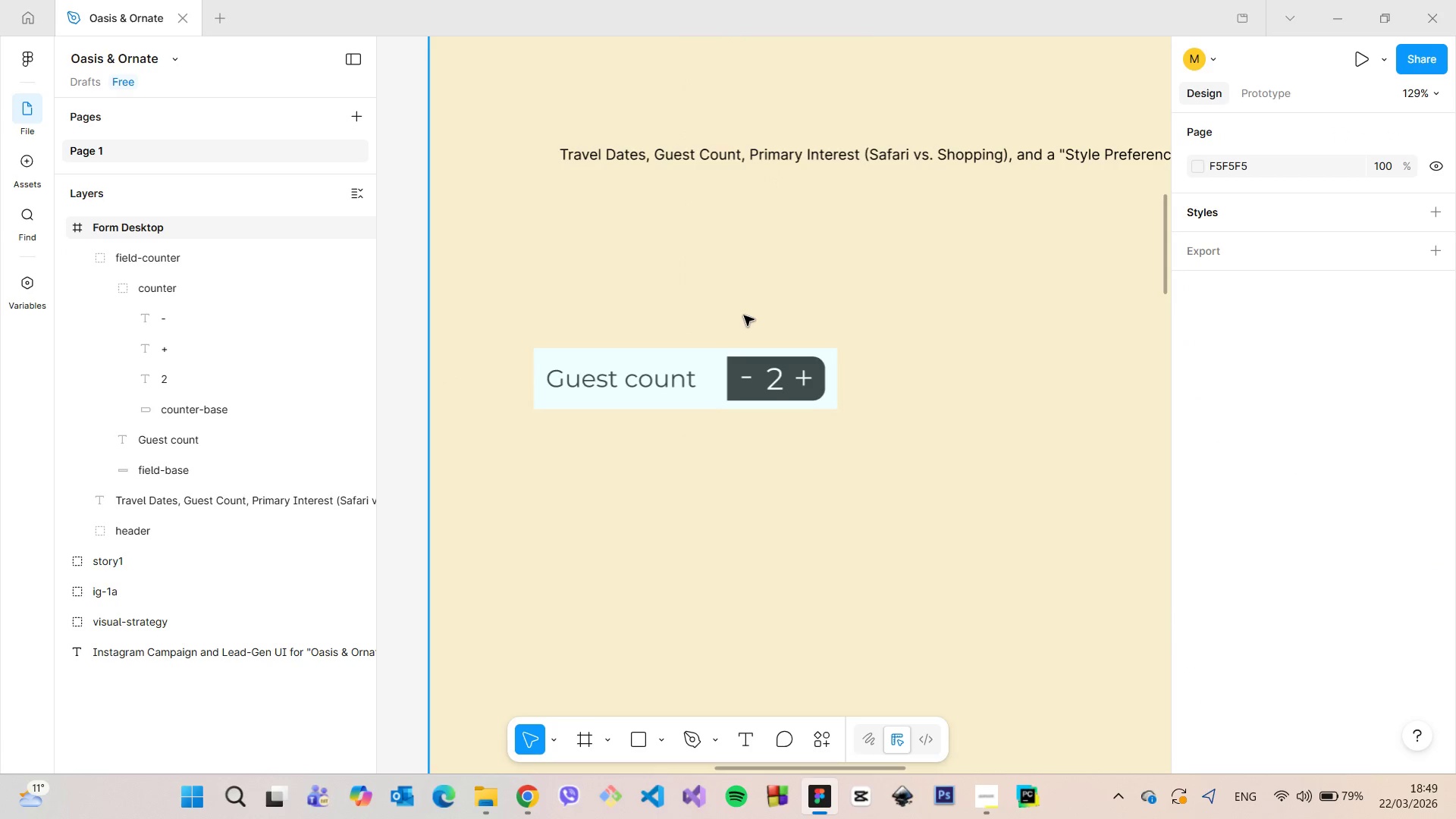 
key(Control+Z)
 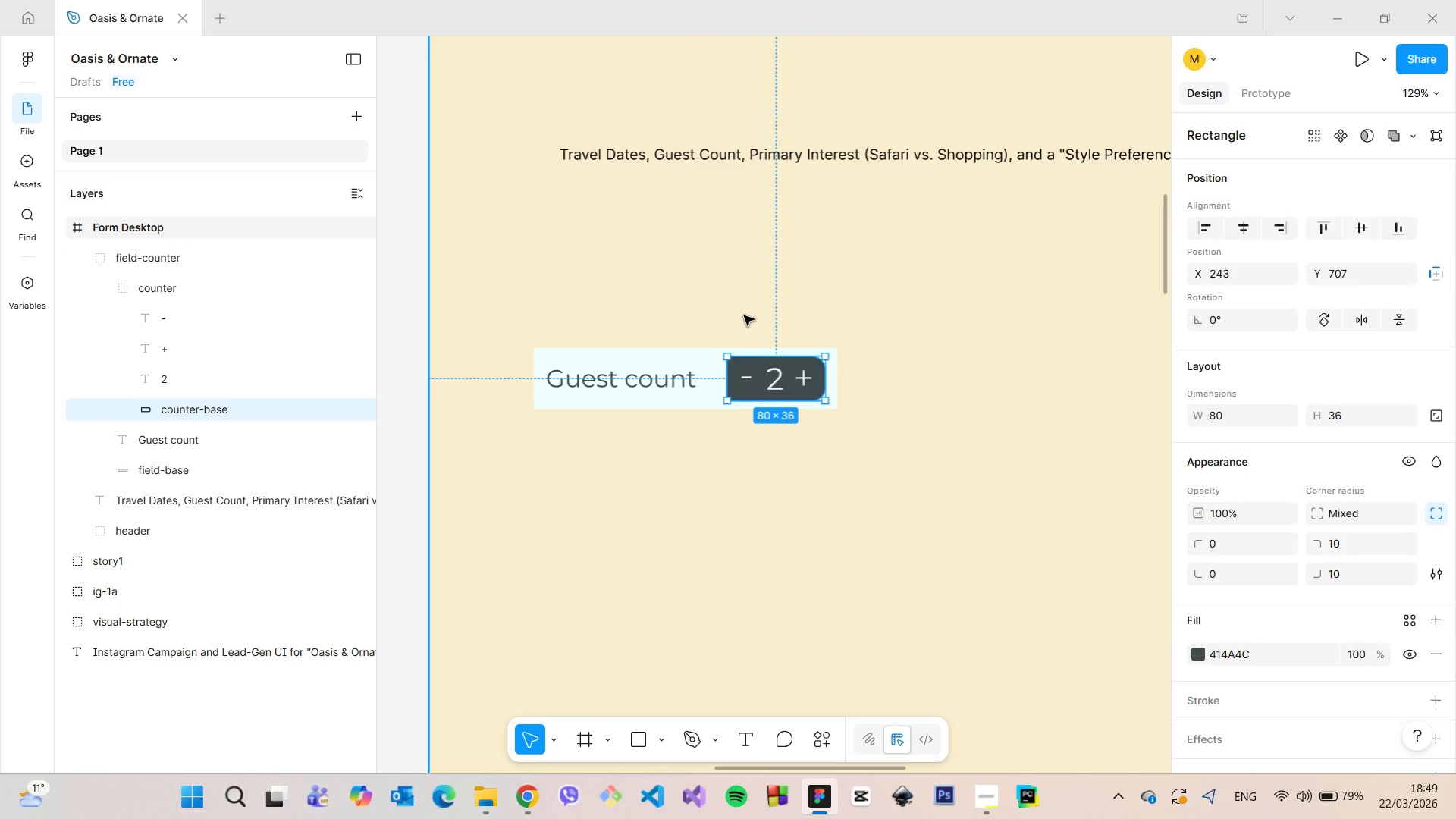 
key(Control+Z)
 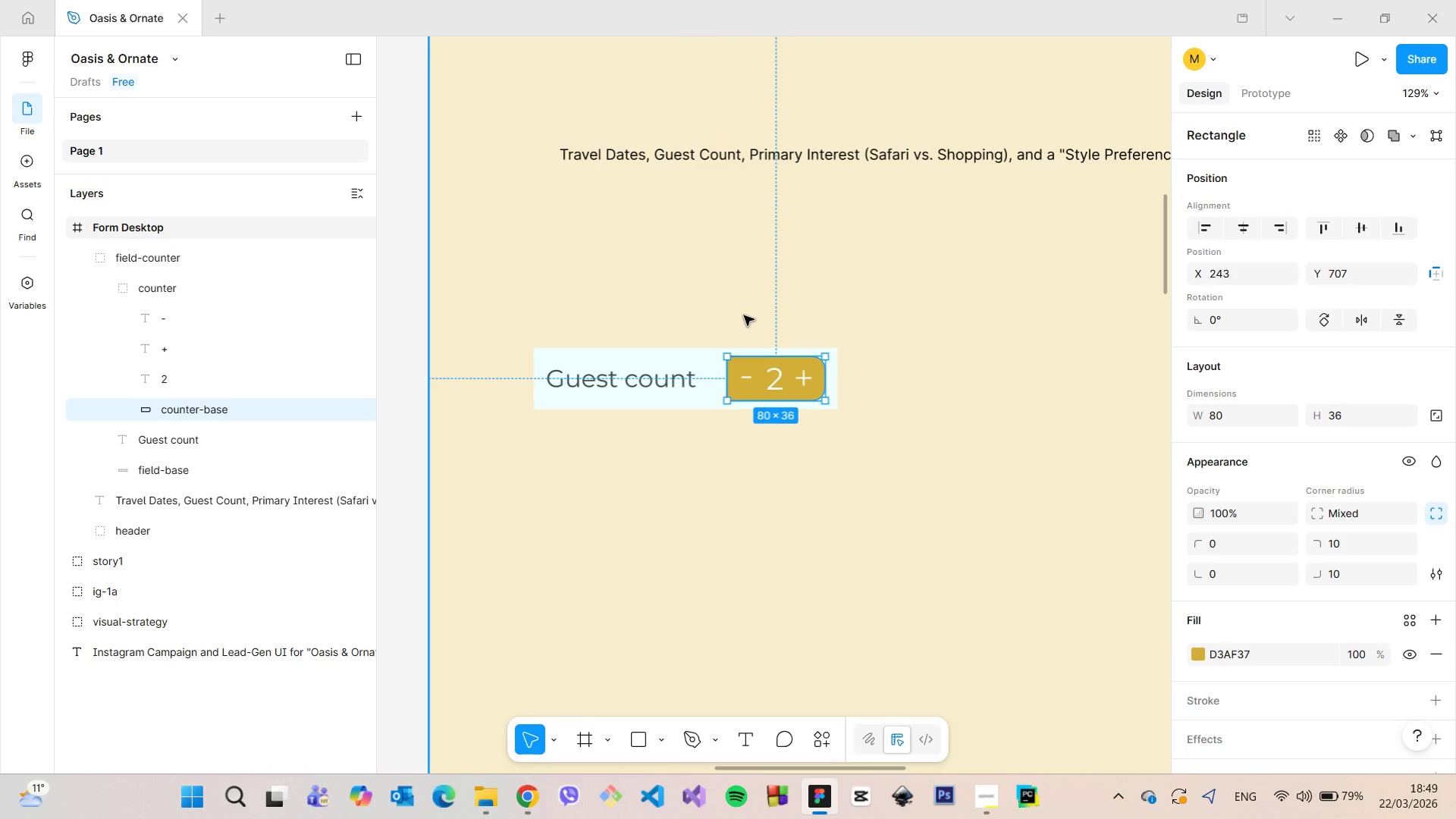 
key(Control+Z)
 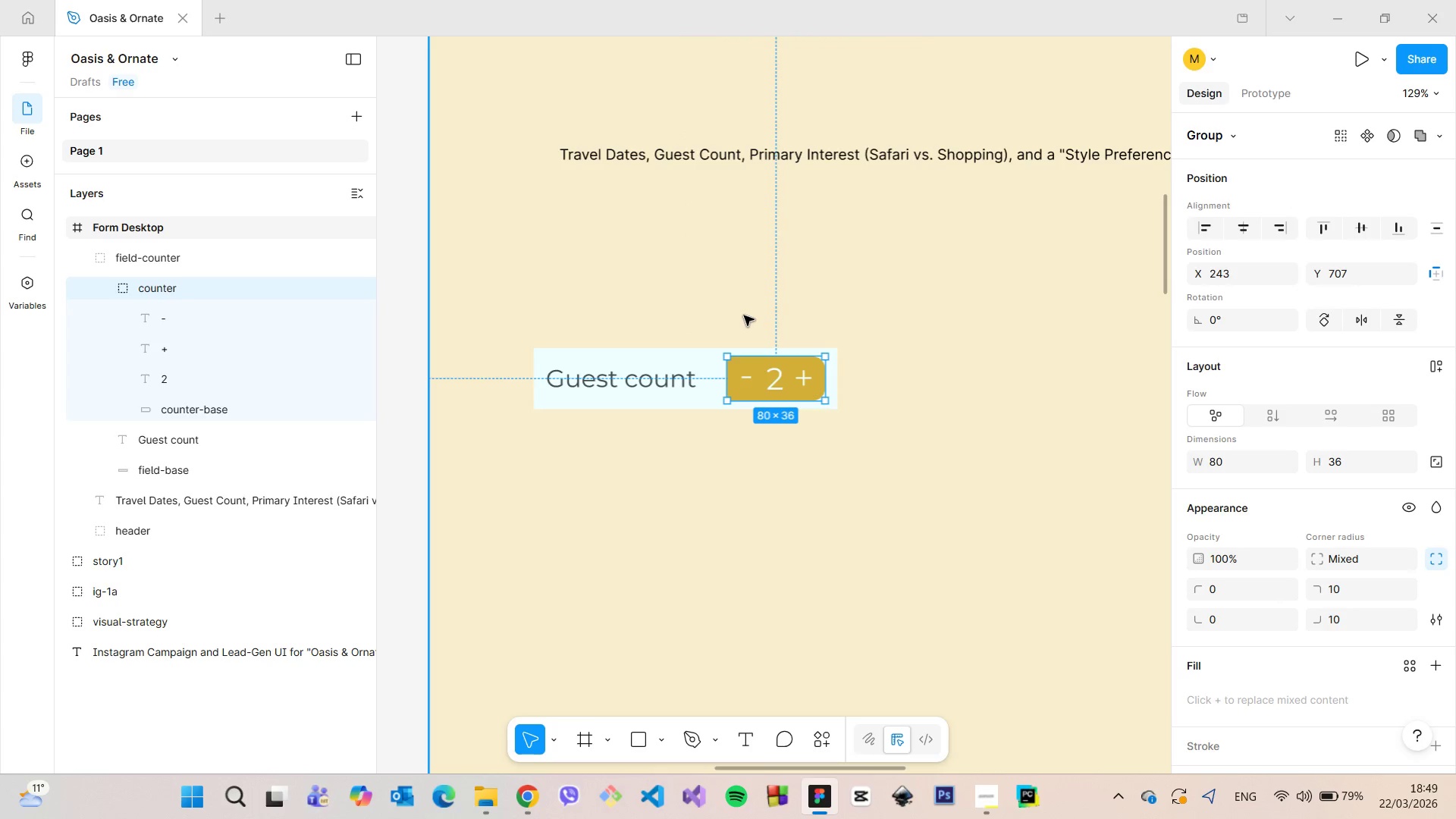 
key(Control+Z)
 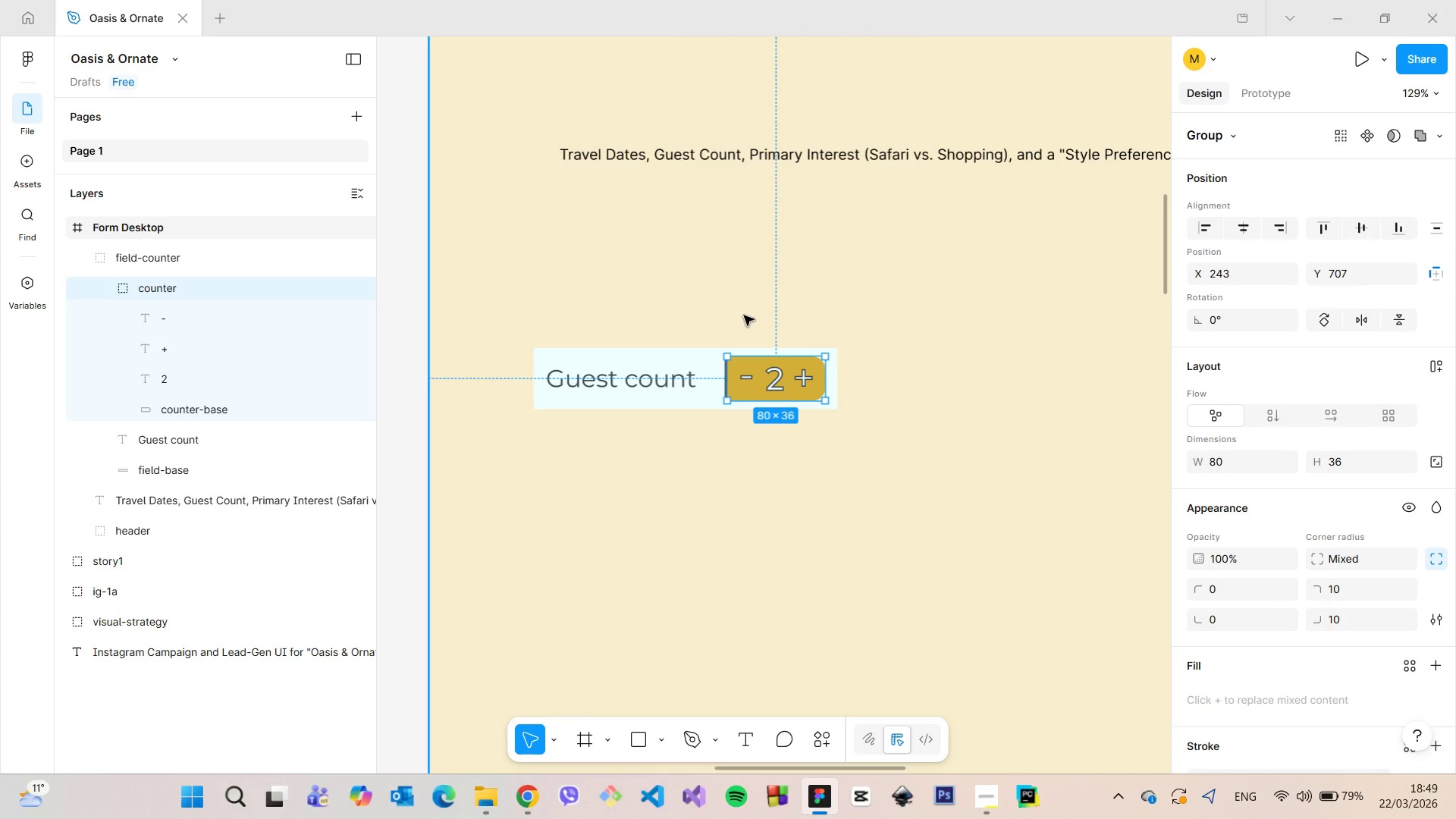 
key(Control+Z)
 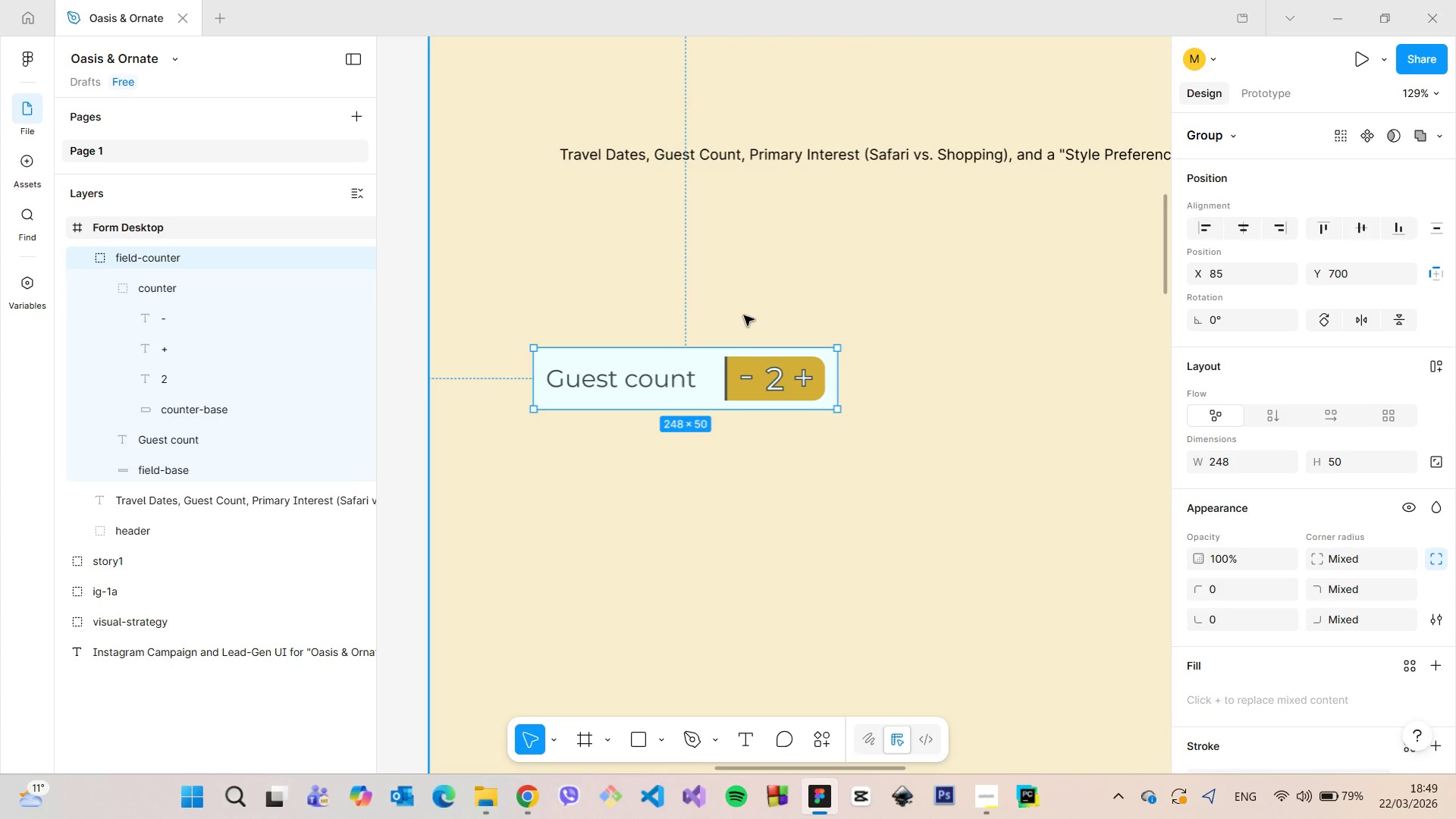 
key(Control+Z)
 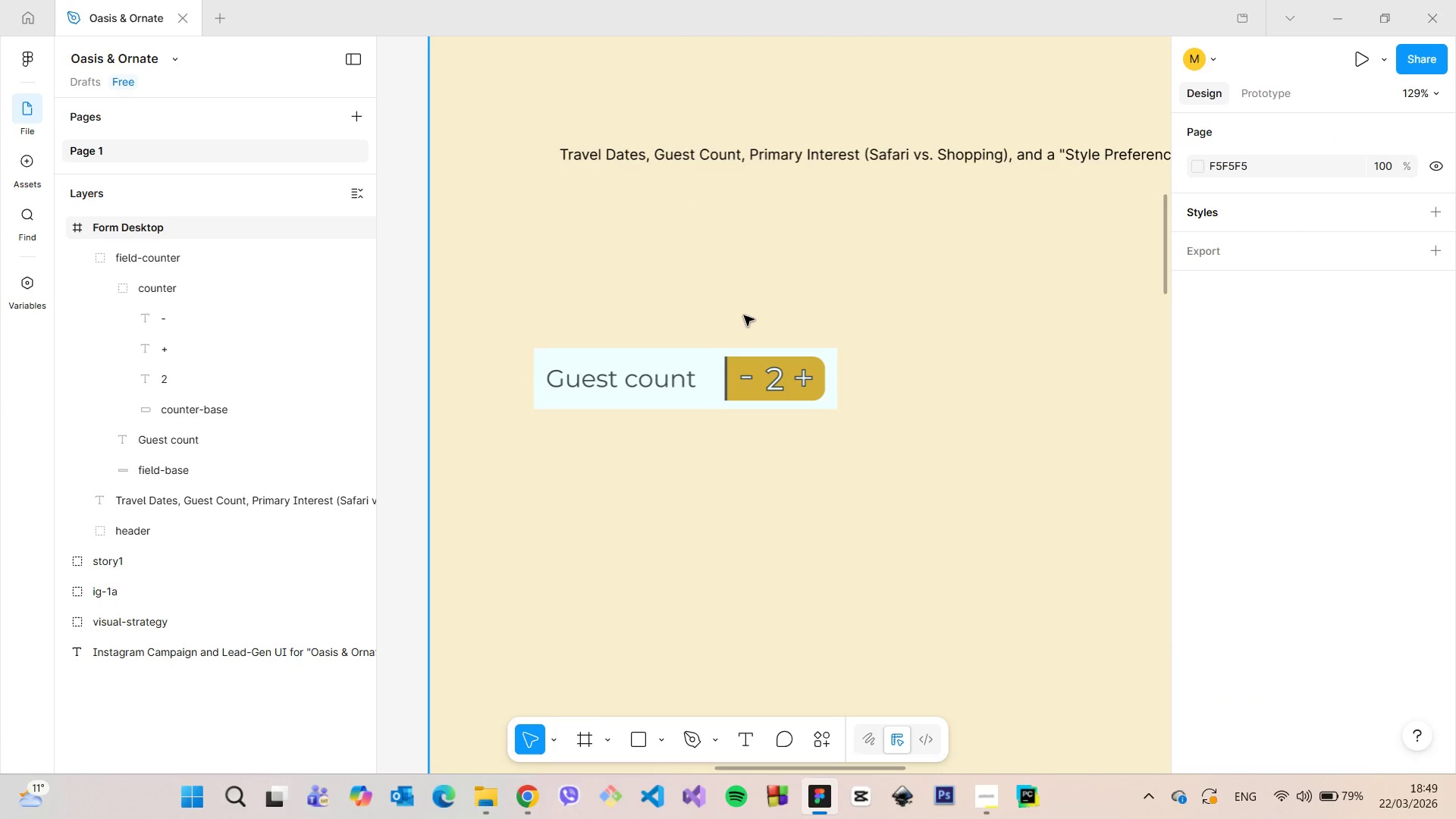 
key(Control+Z)
 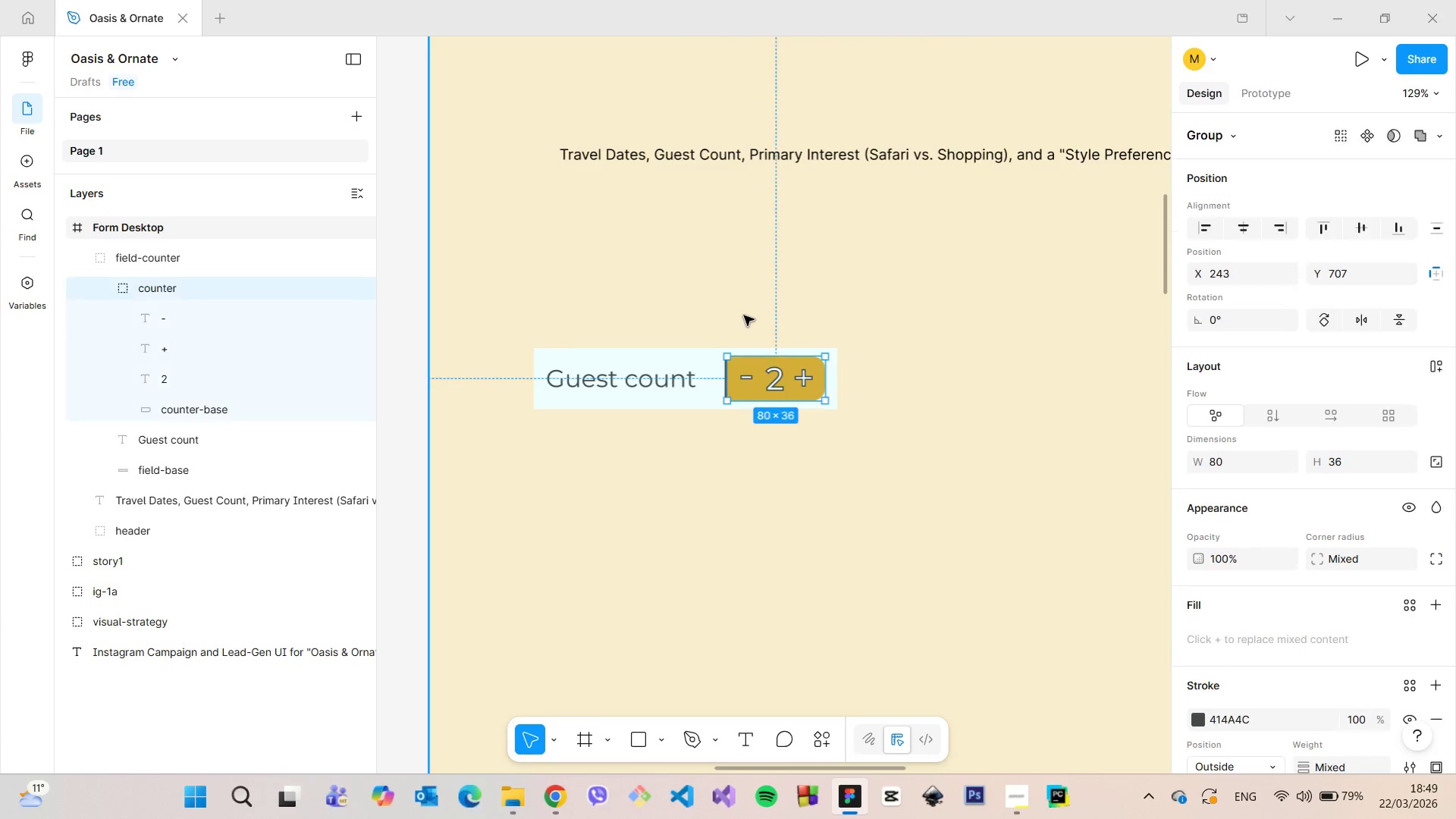 
key(Control+Z)
 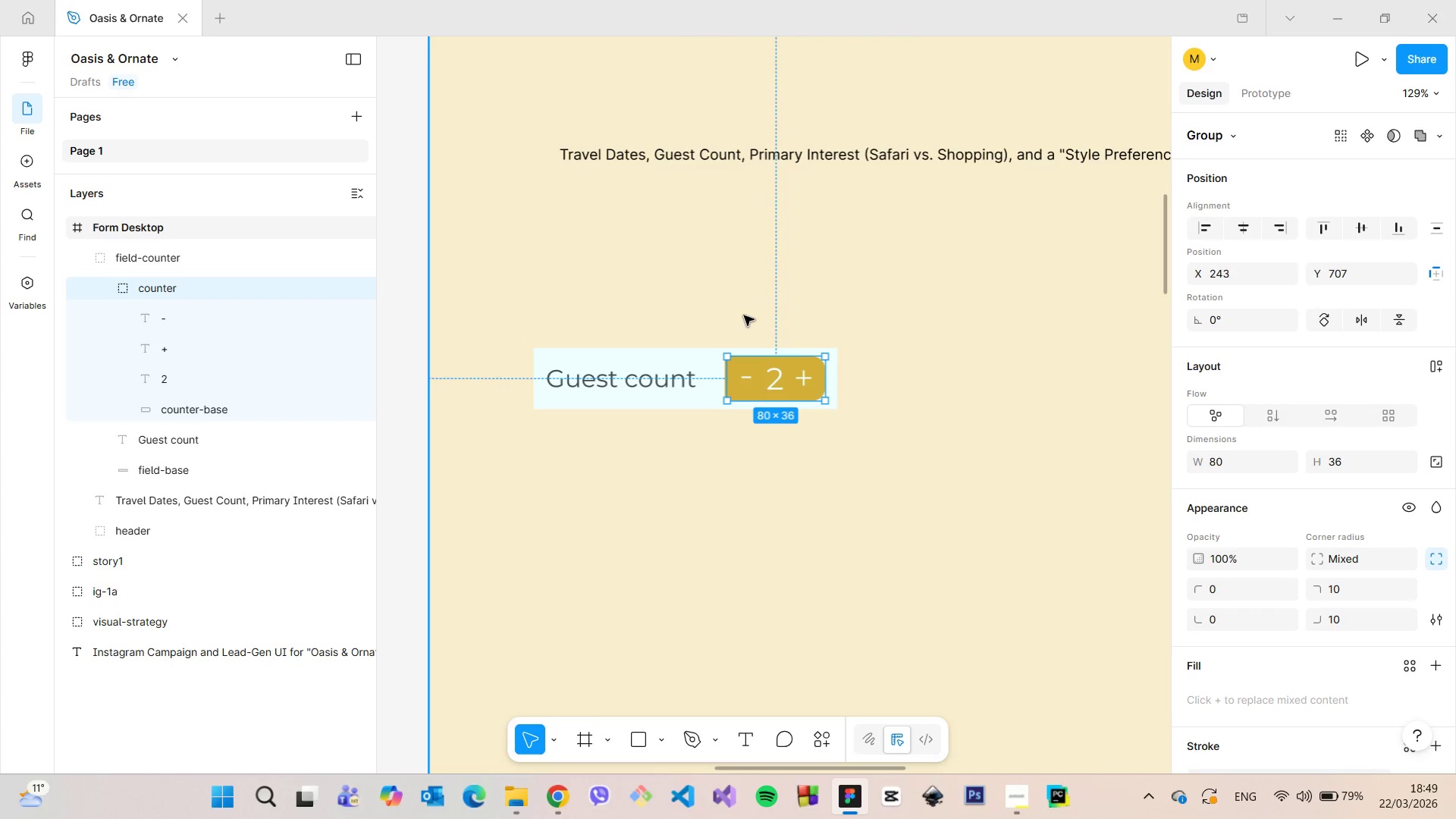 
key(Control+Z)
 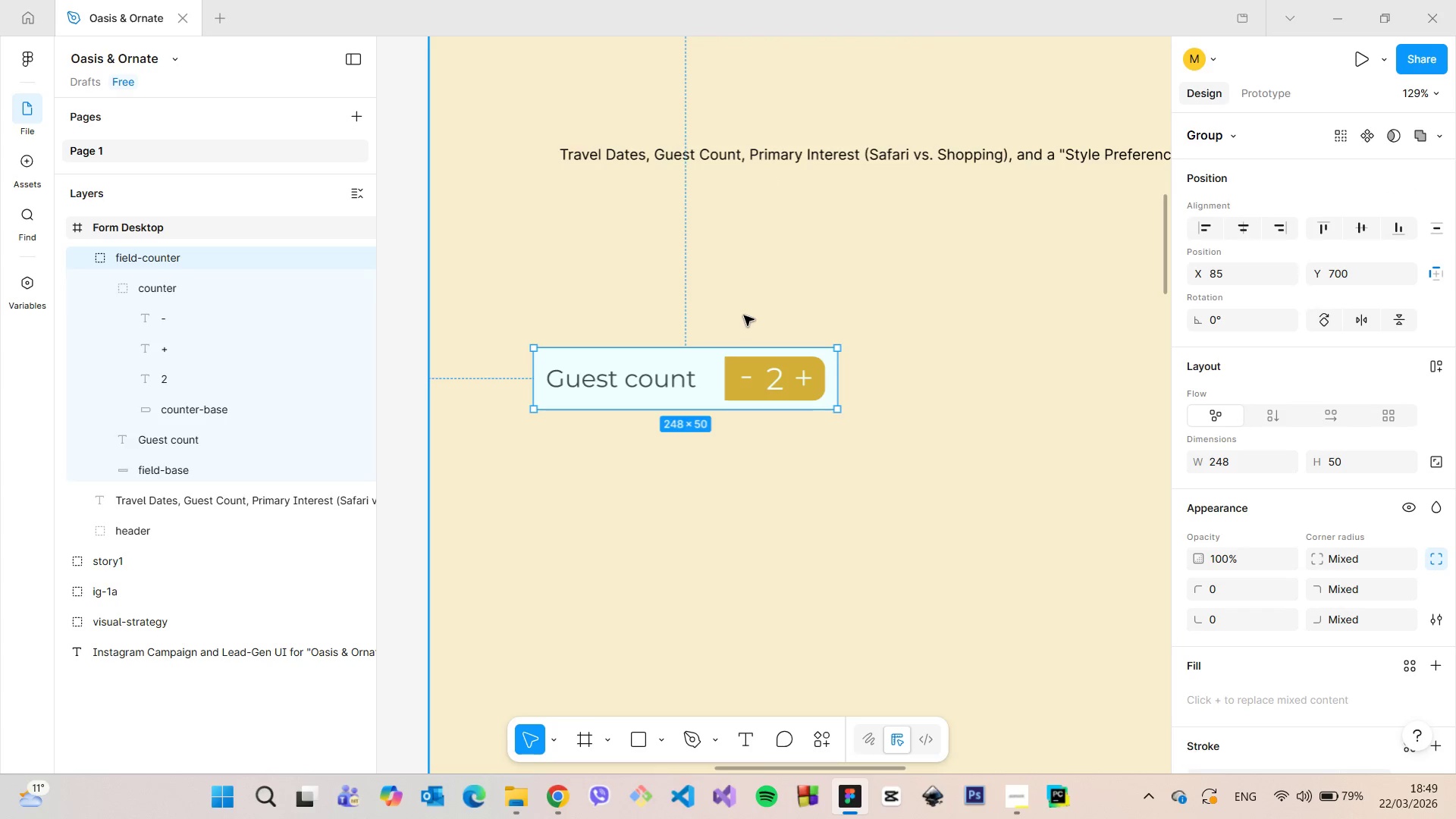 
key(Control+Z)
 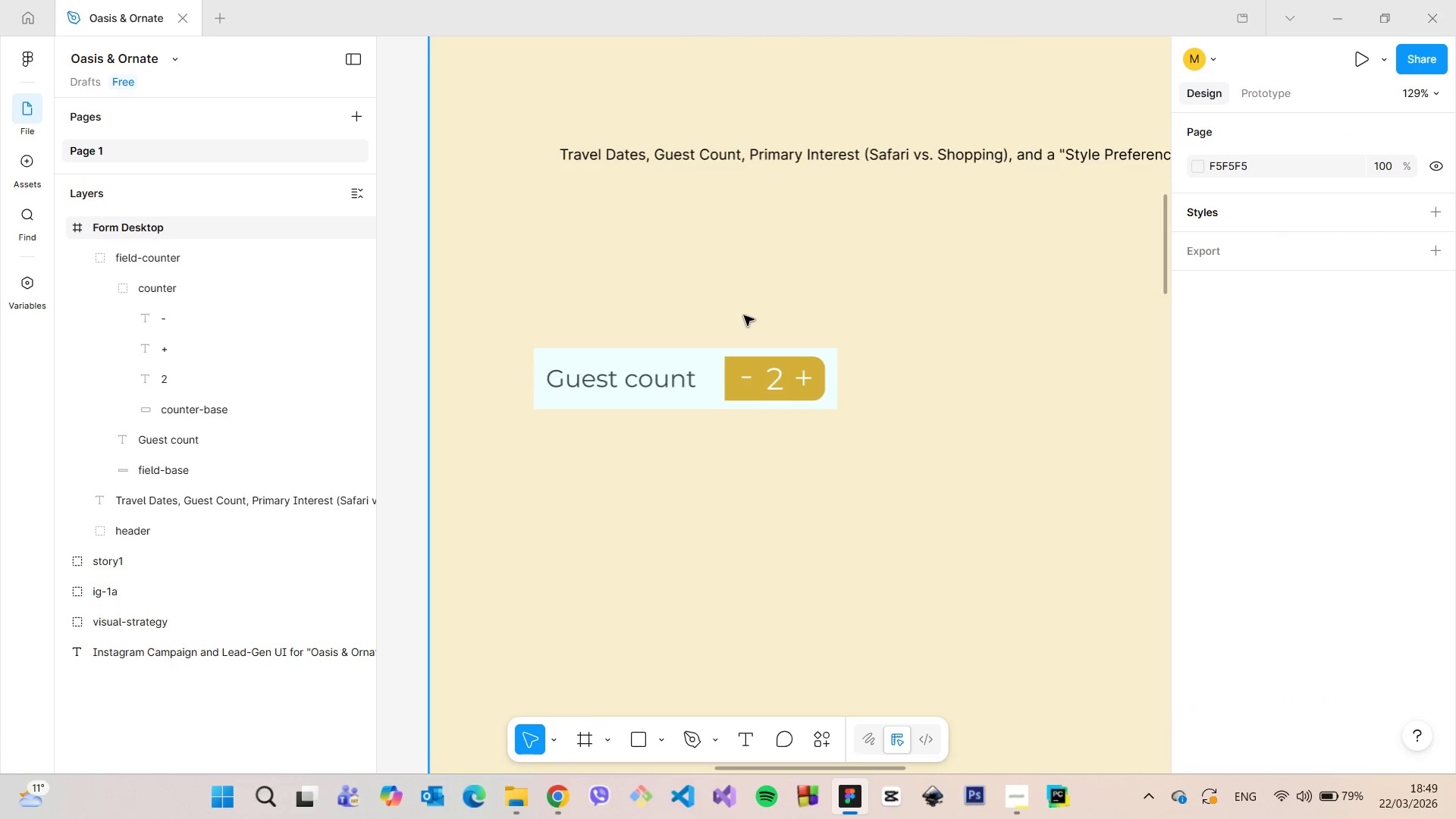 
key(Control+Z)
 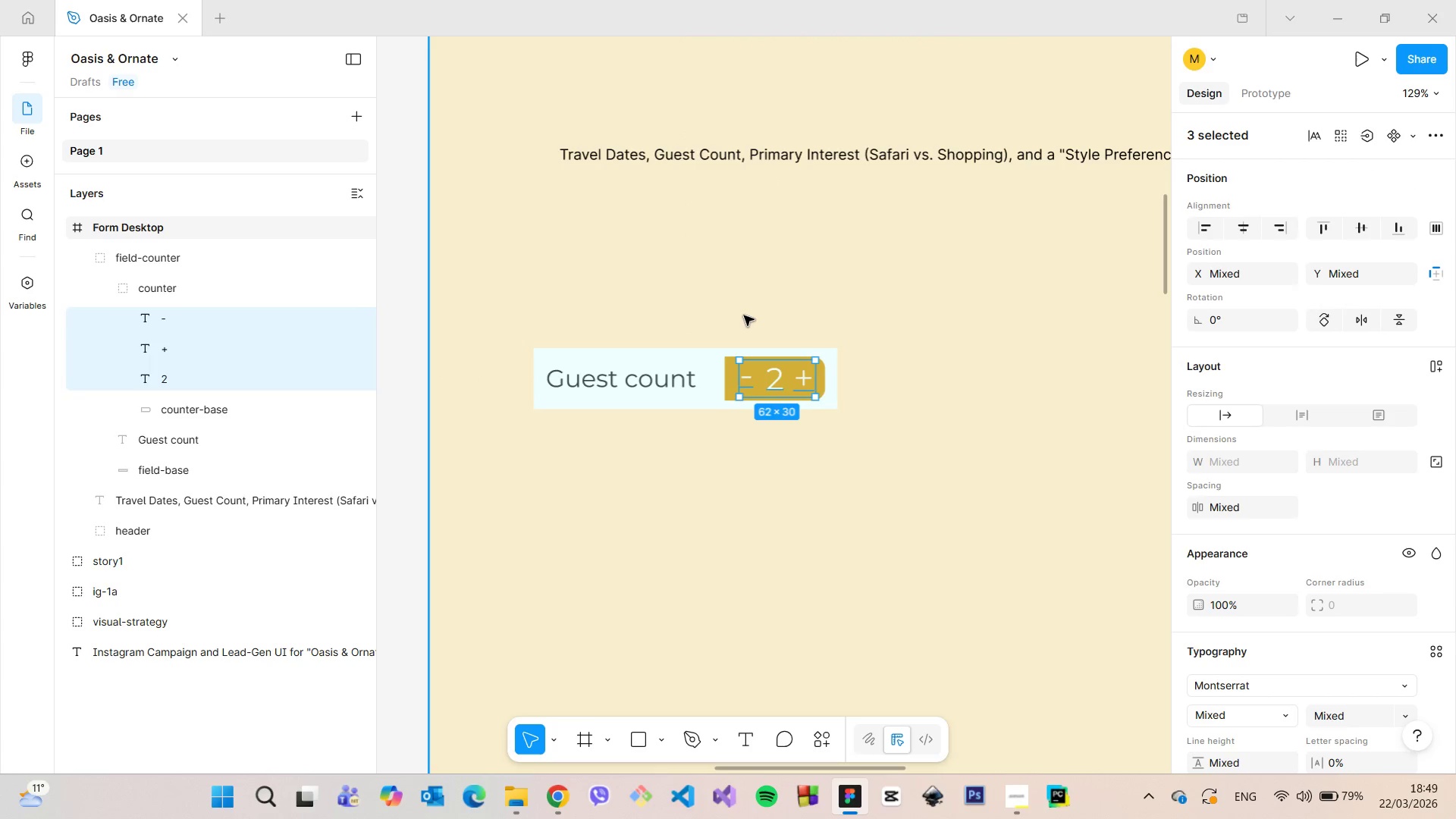 
key(Control+Z)
 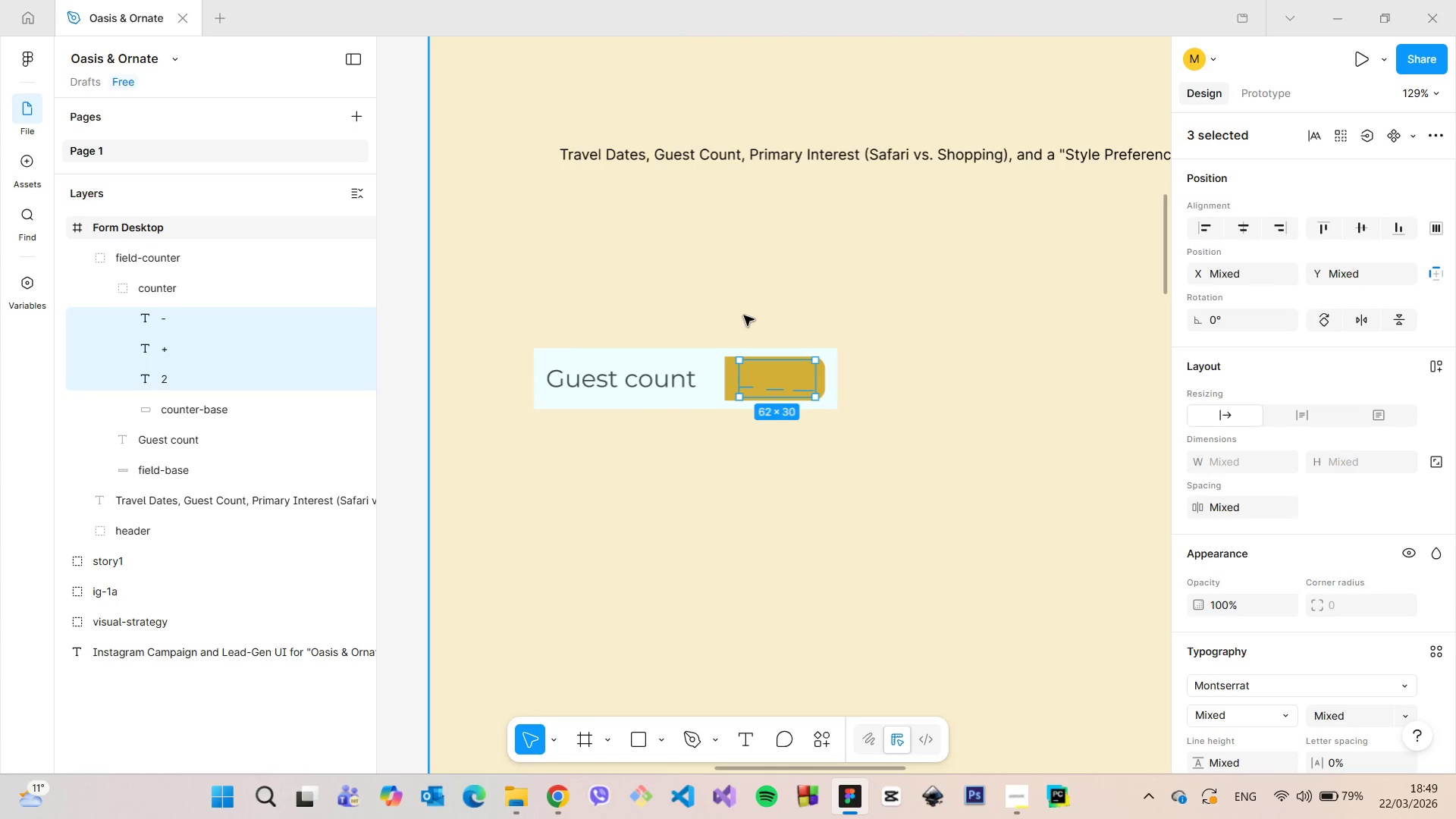 
key(Control+Z)
 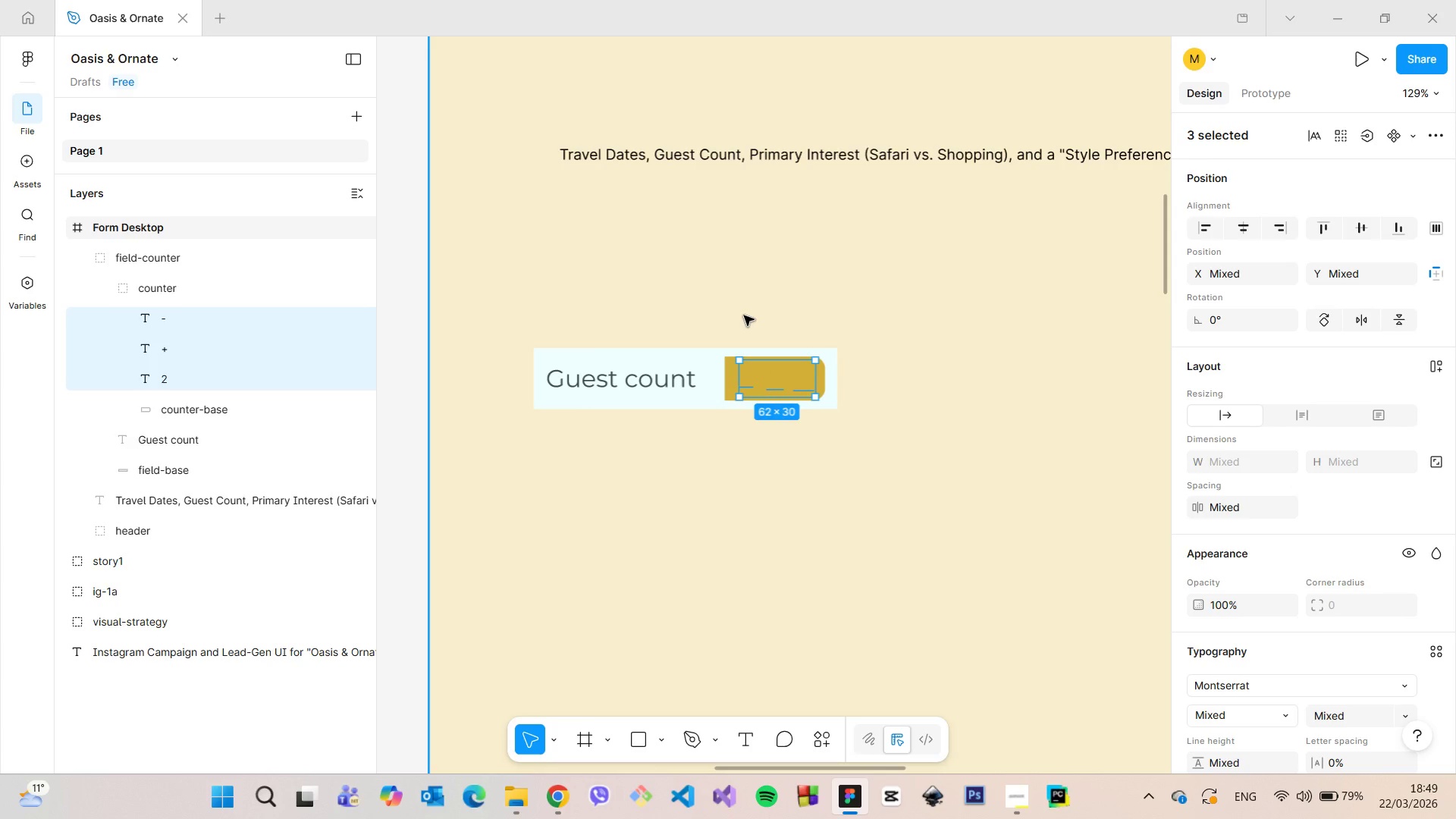 
key(Control+Z)
 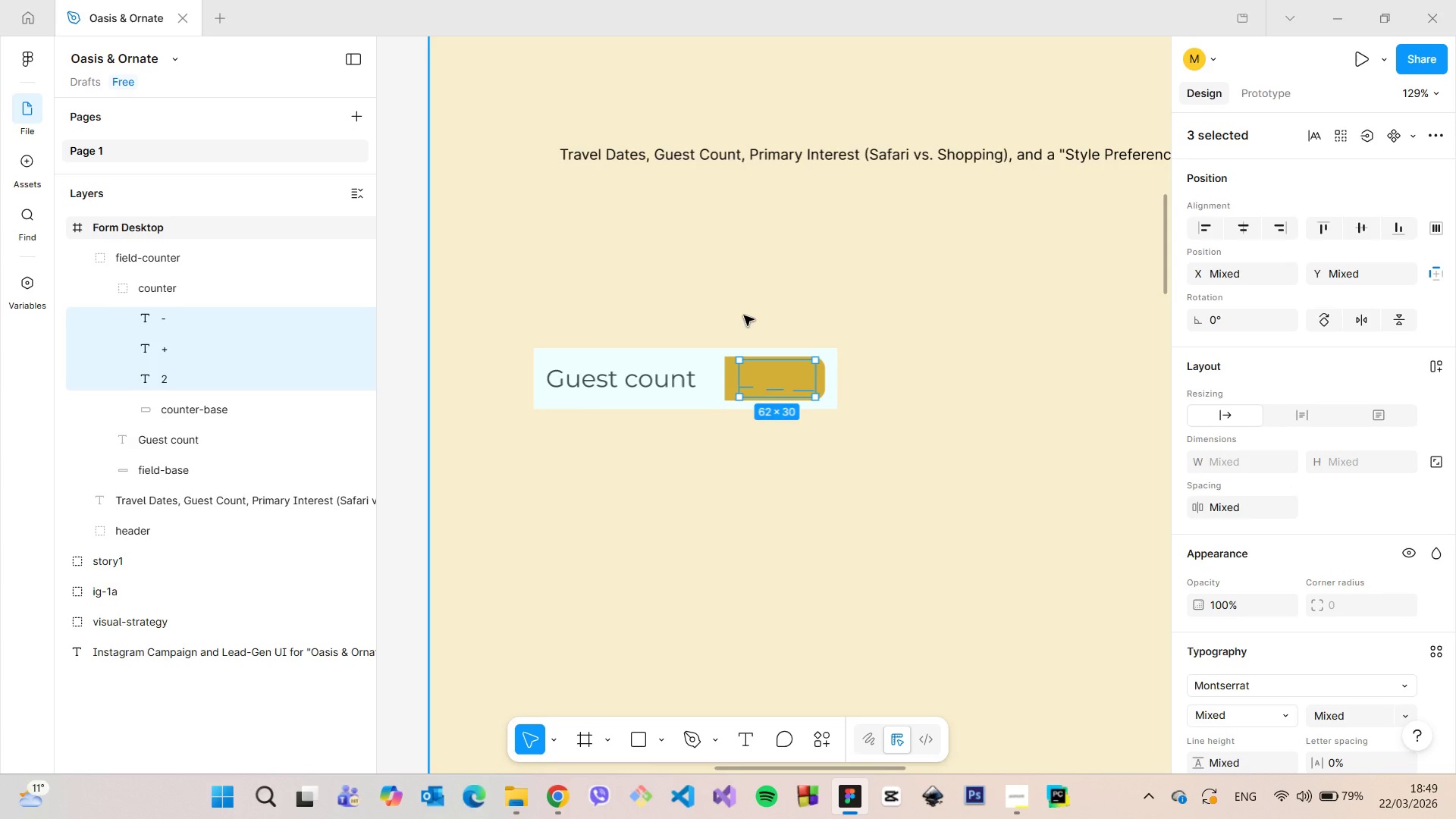 
key(Control+Z)
 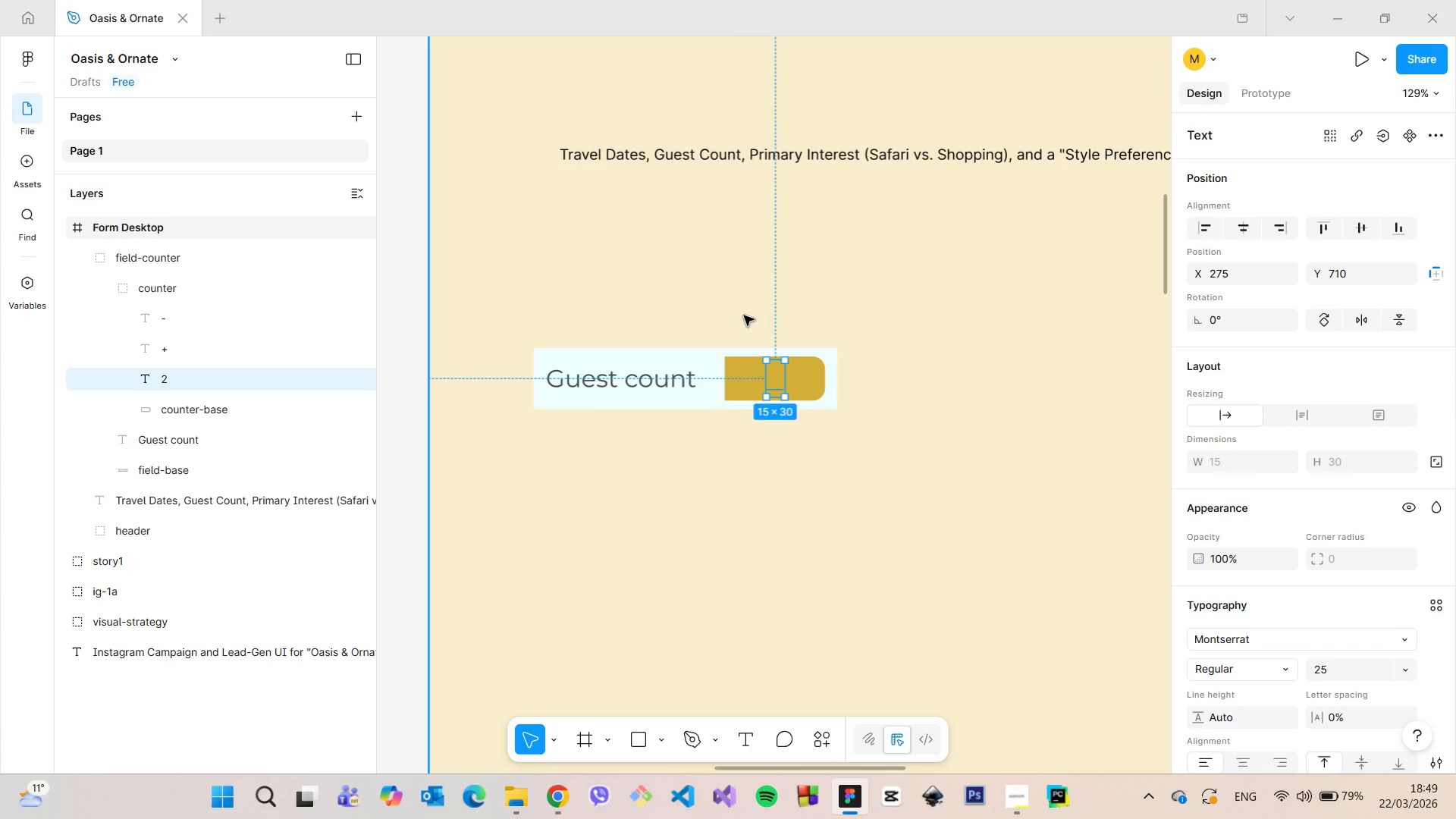 
key(Control+Z)
 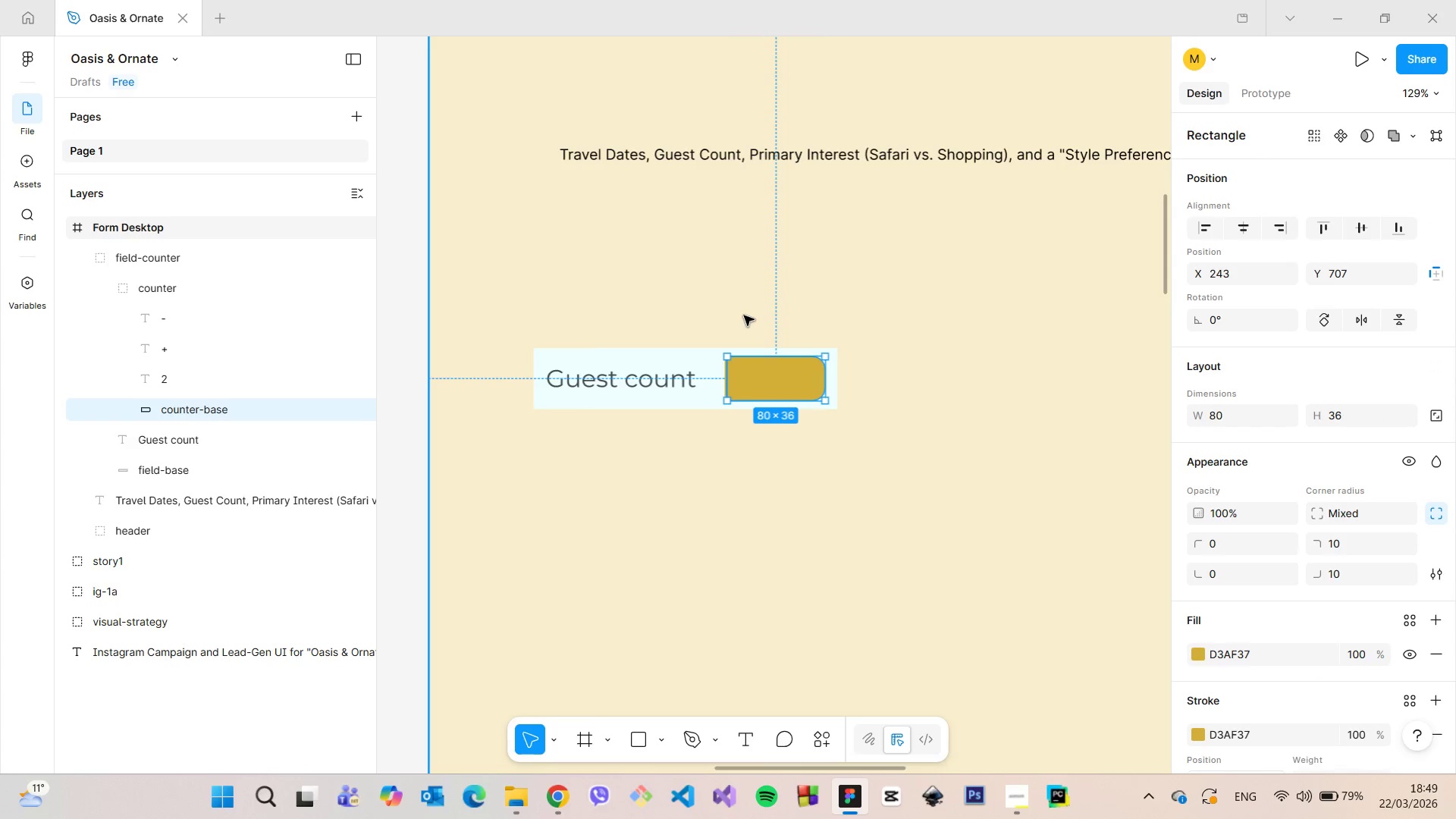 
key(Control+Z)
 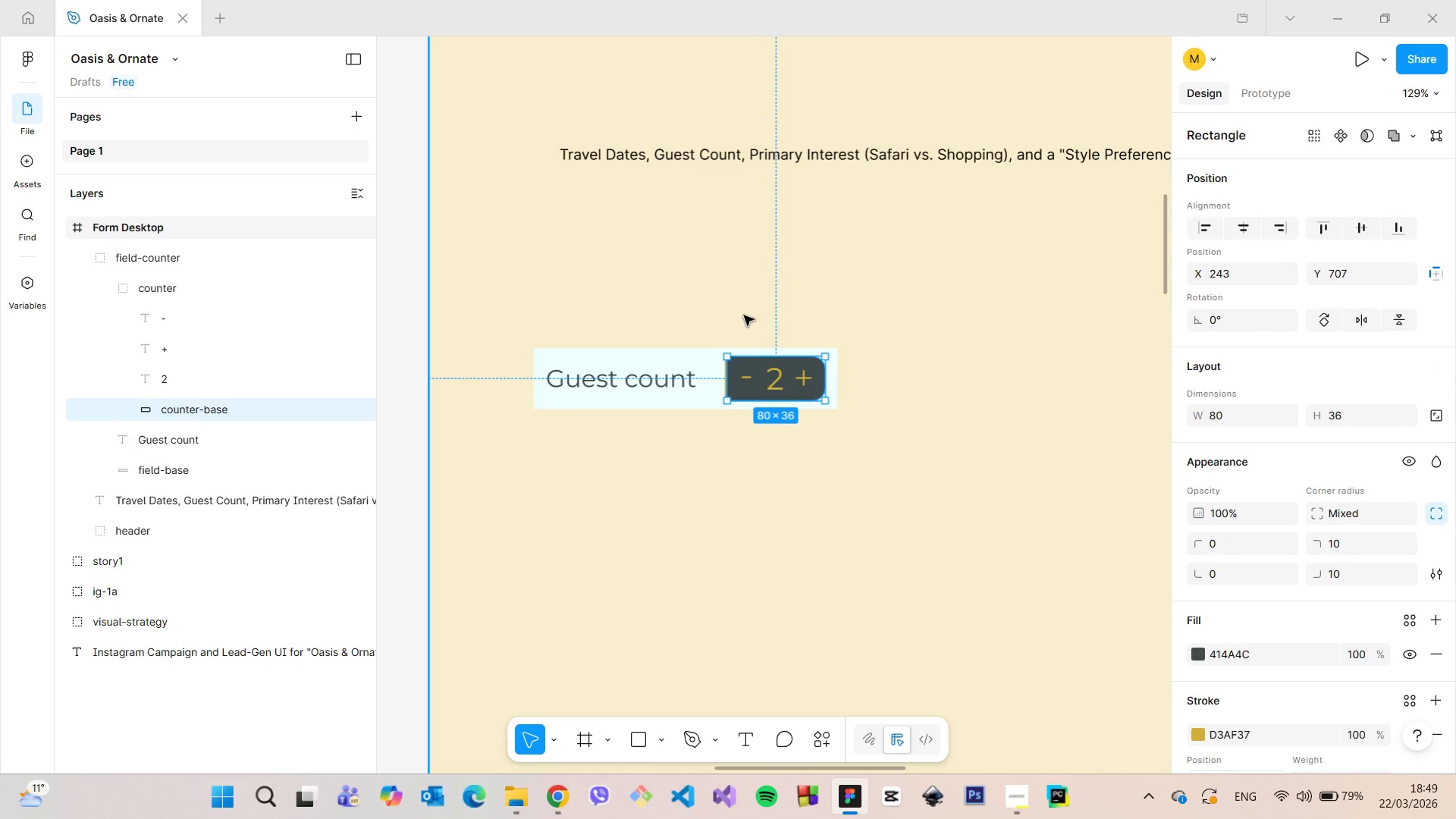 
key(Control+Z)
 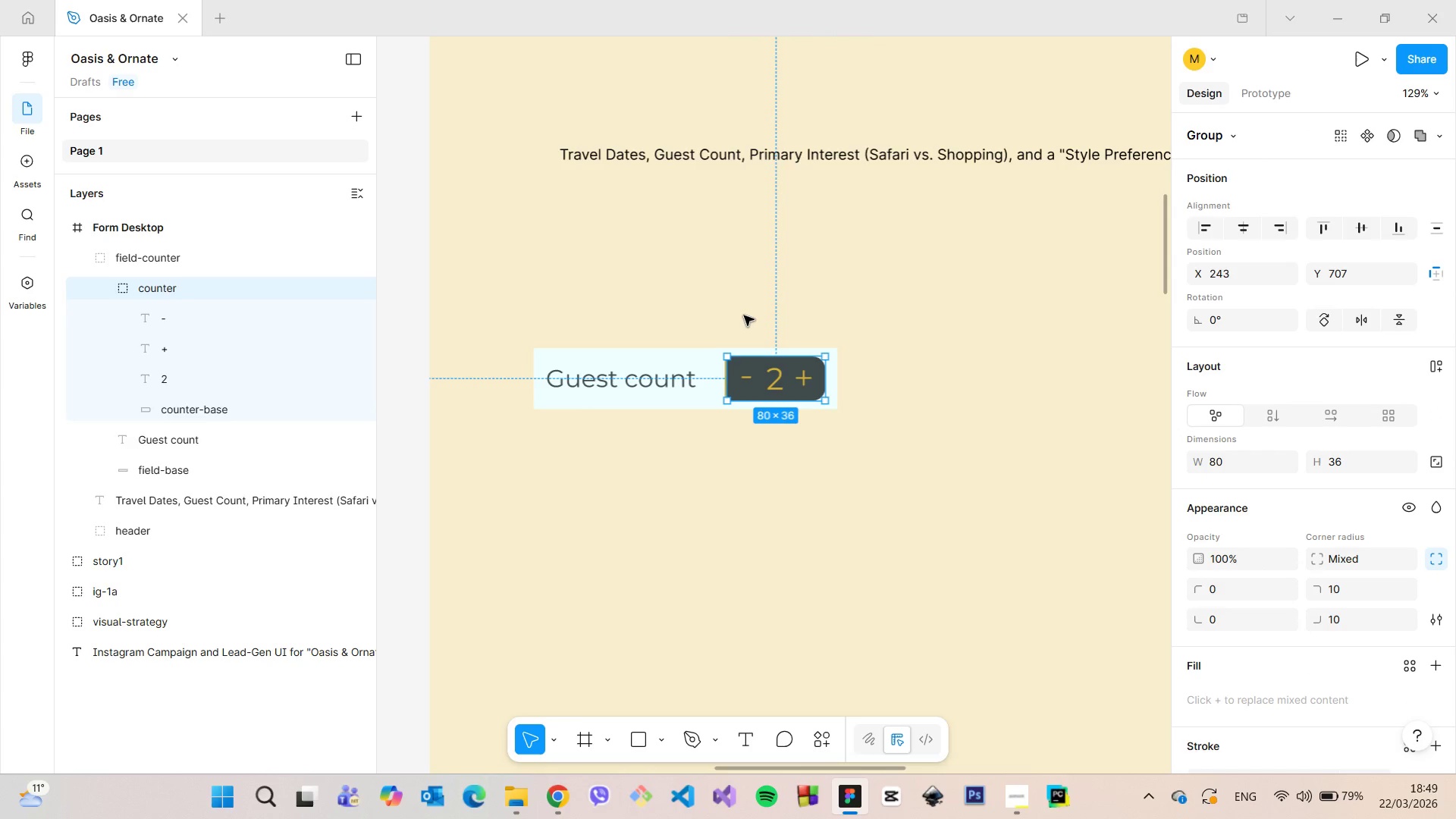 
left_click([744, 315])
 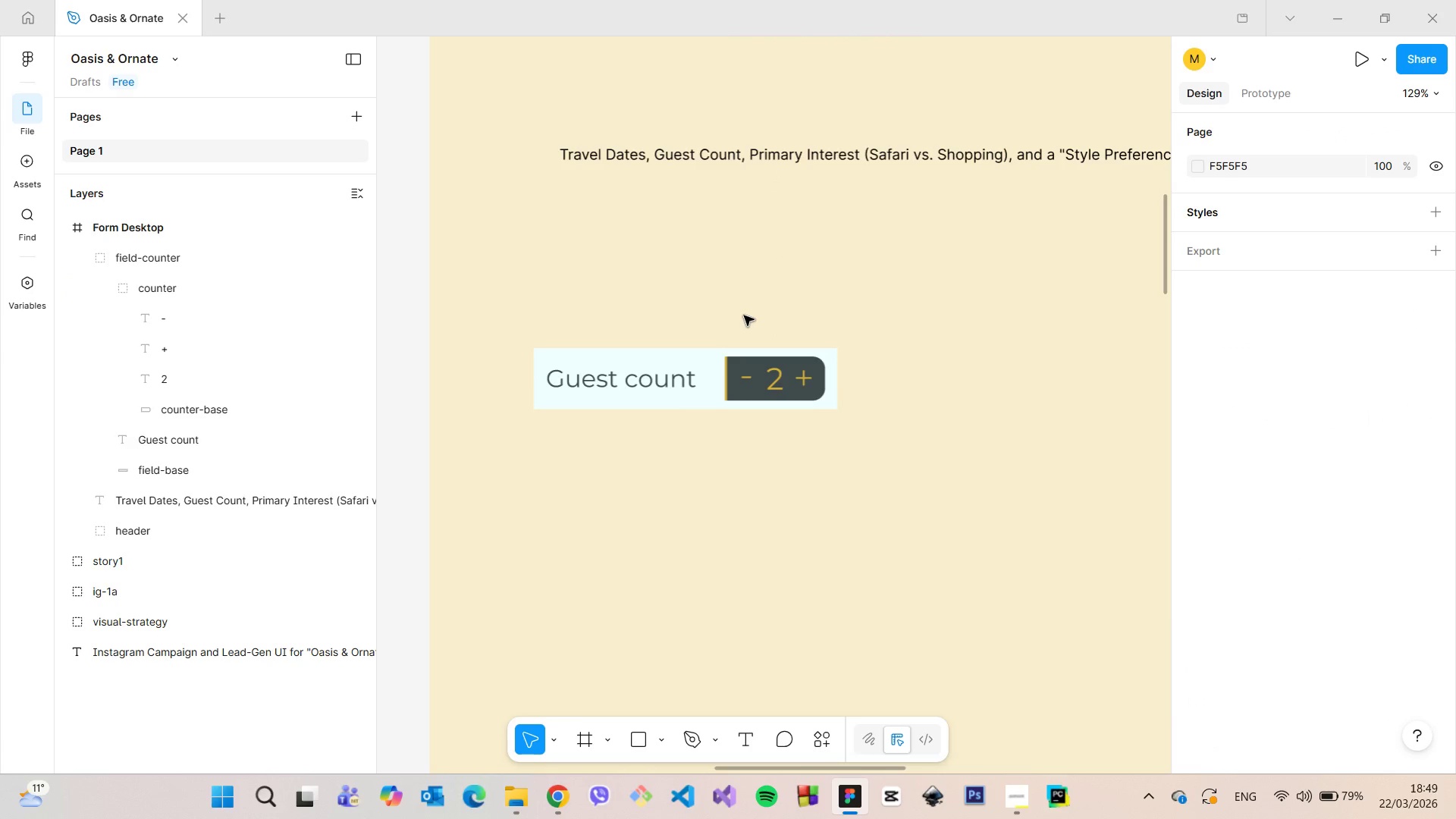 
scroll: coordinate [744, 315], scroll_direction: up, amount: 5.0
 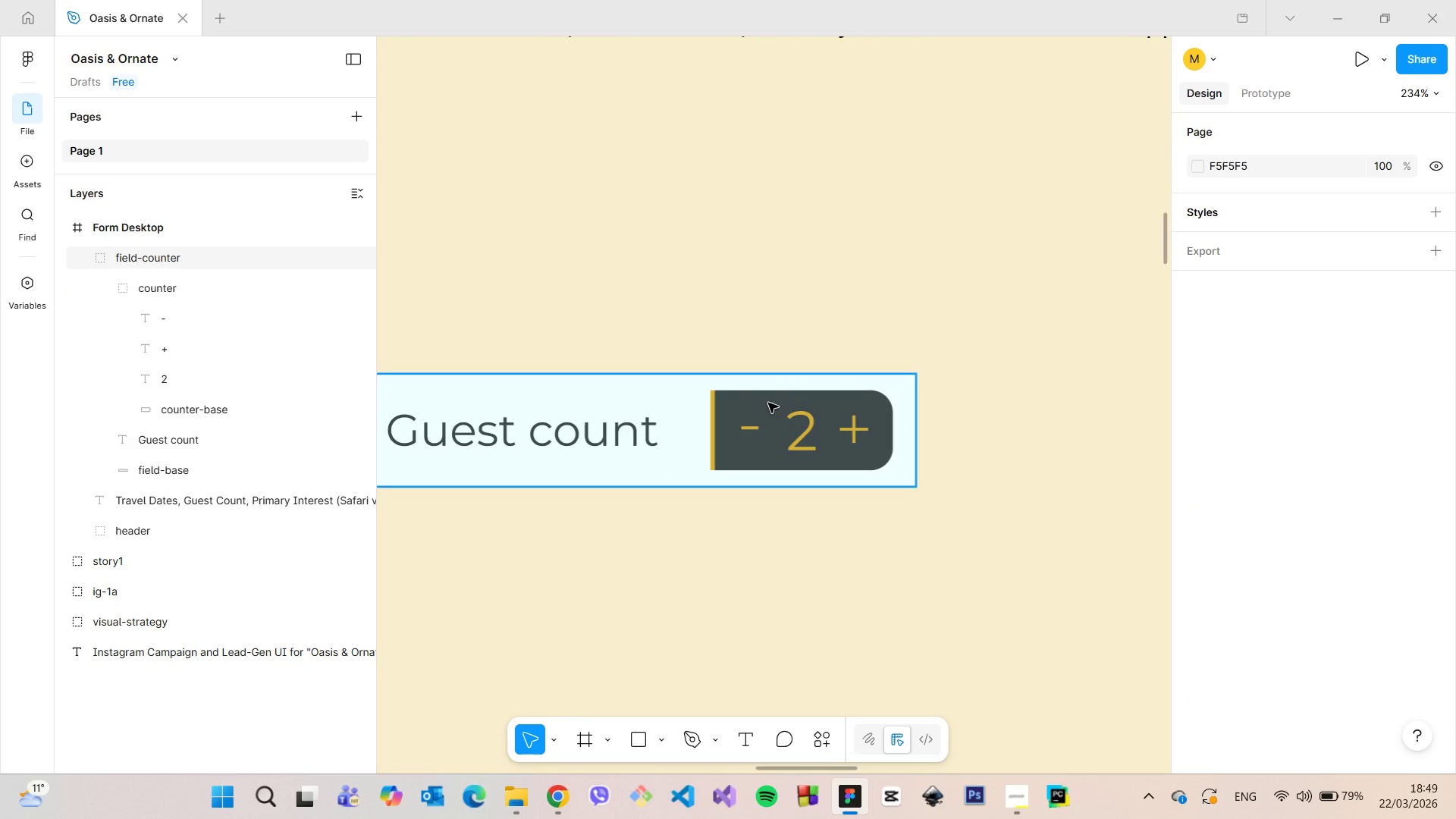 
left_click([768, 403])
 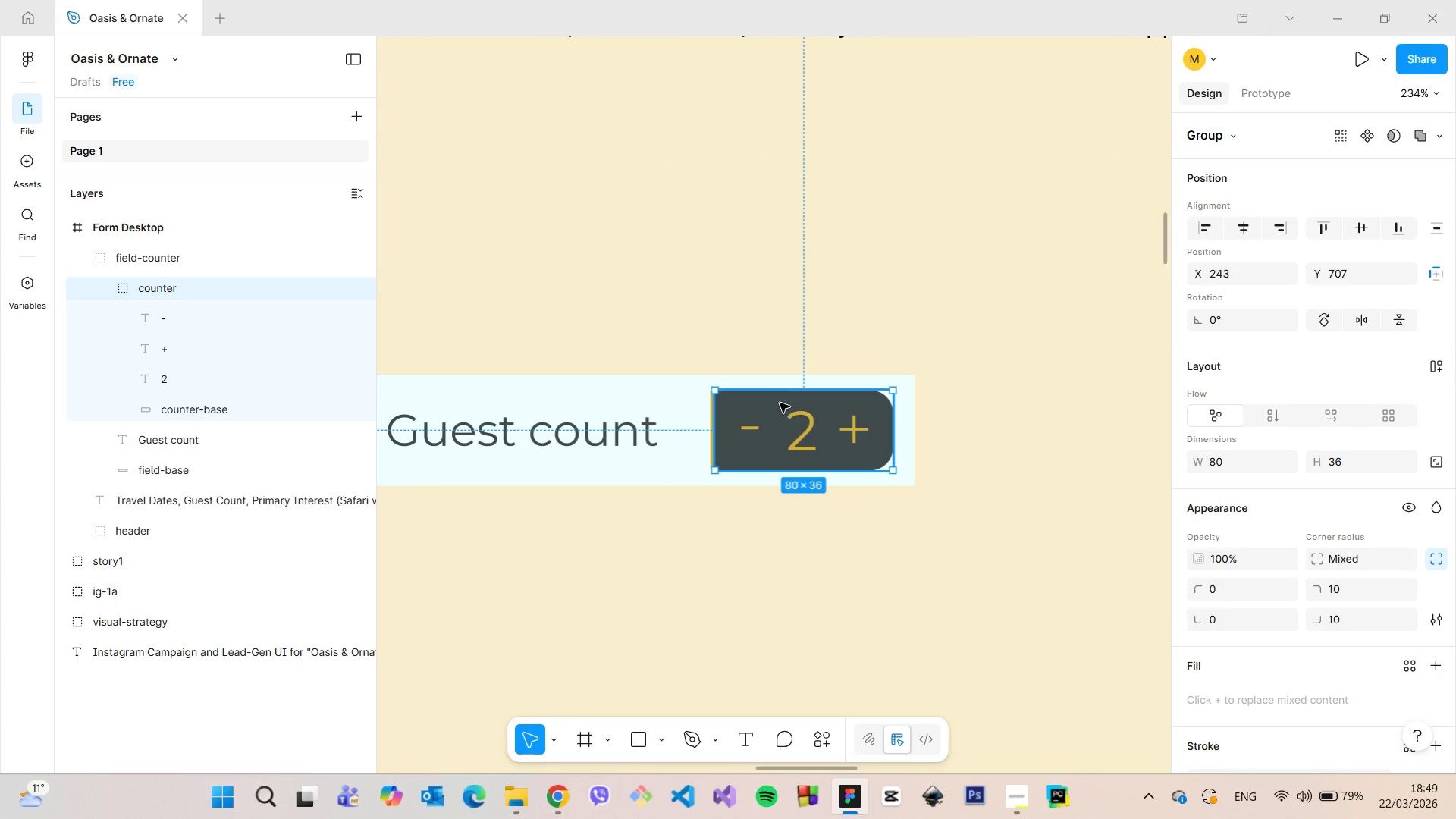 
hold_key(key=AltLeft, duration=1.51)
 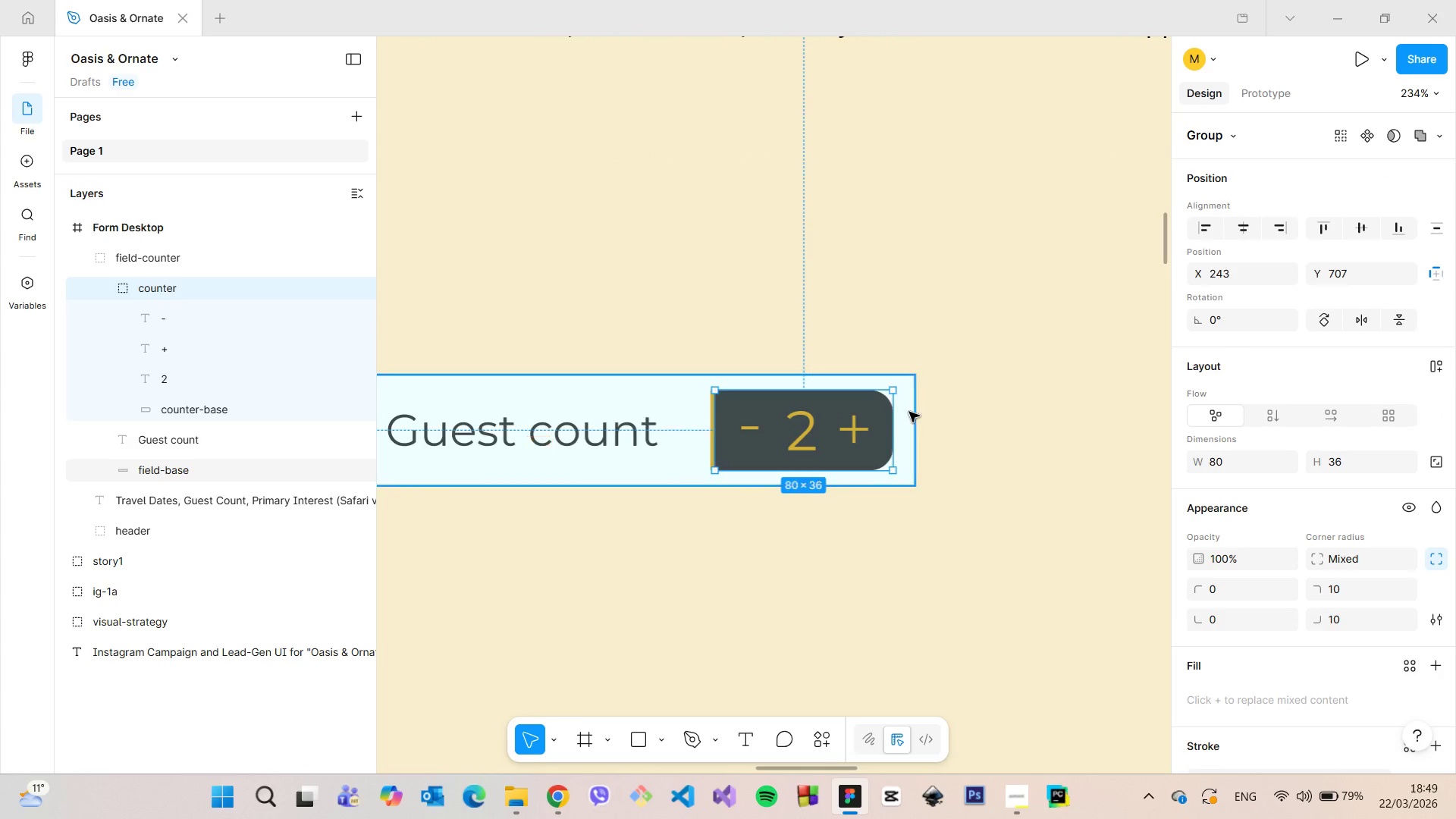 
key(Alt+AltLeft)
 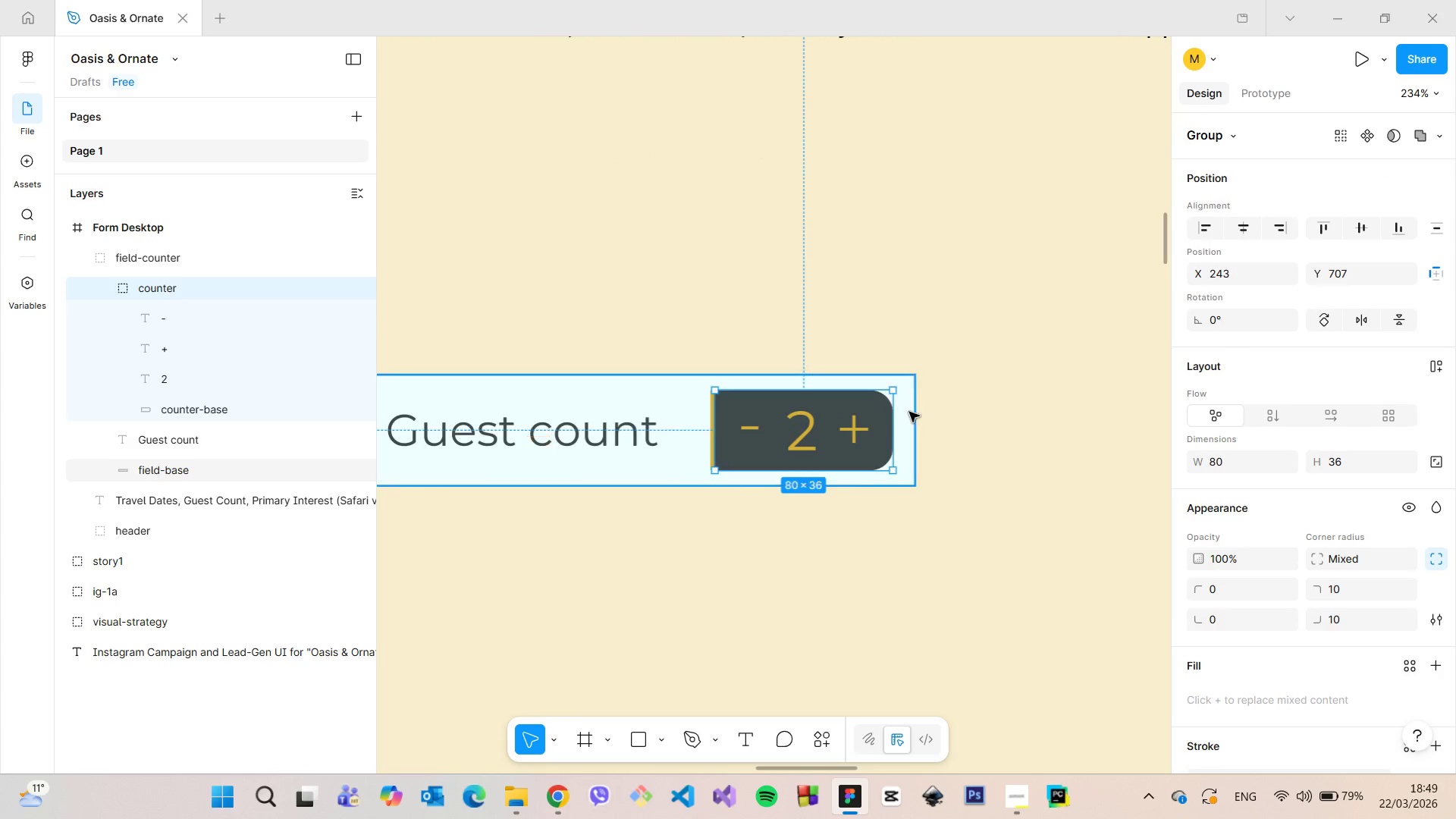 
key(Alt+AltLeft)
 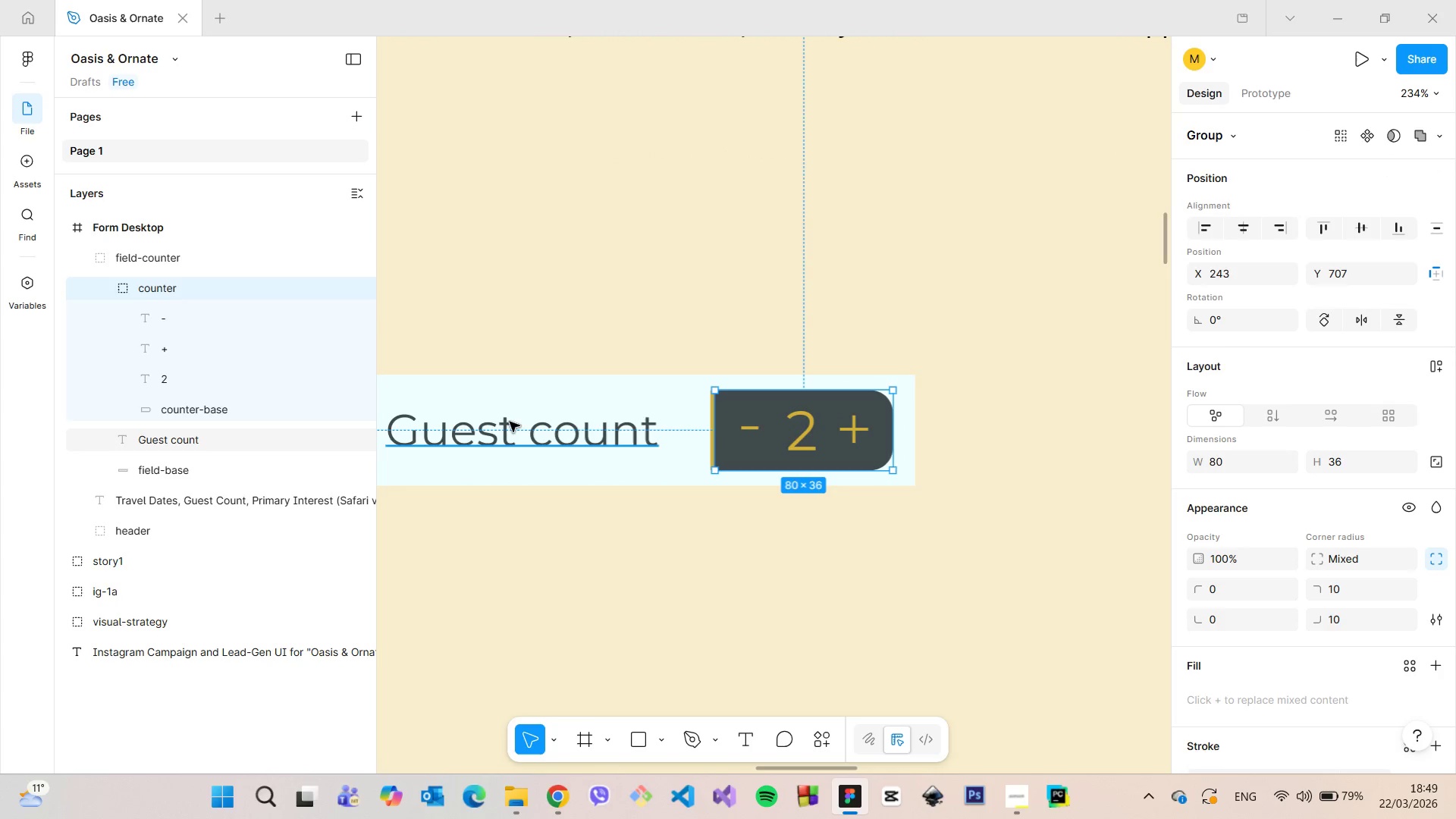 
left_click([510, 422])
 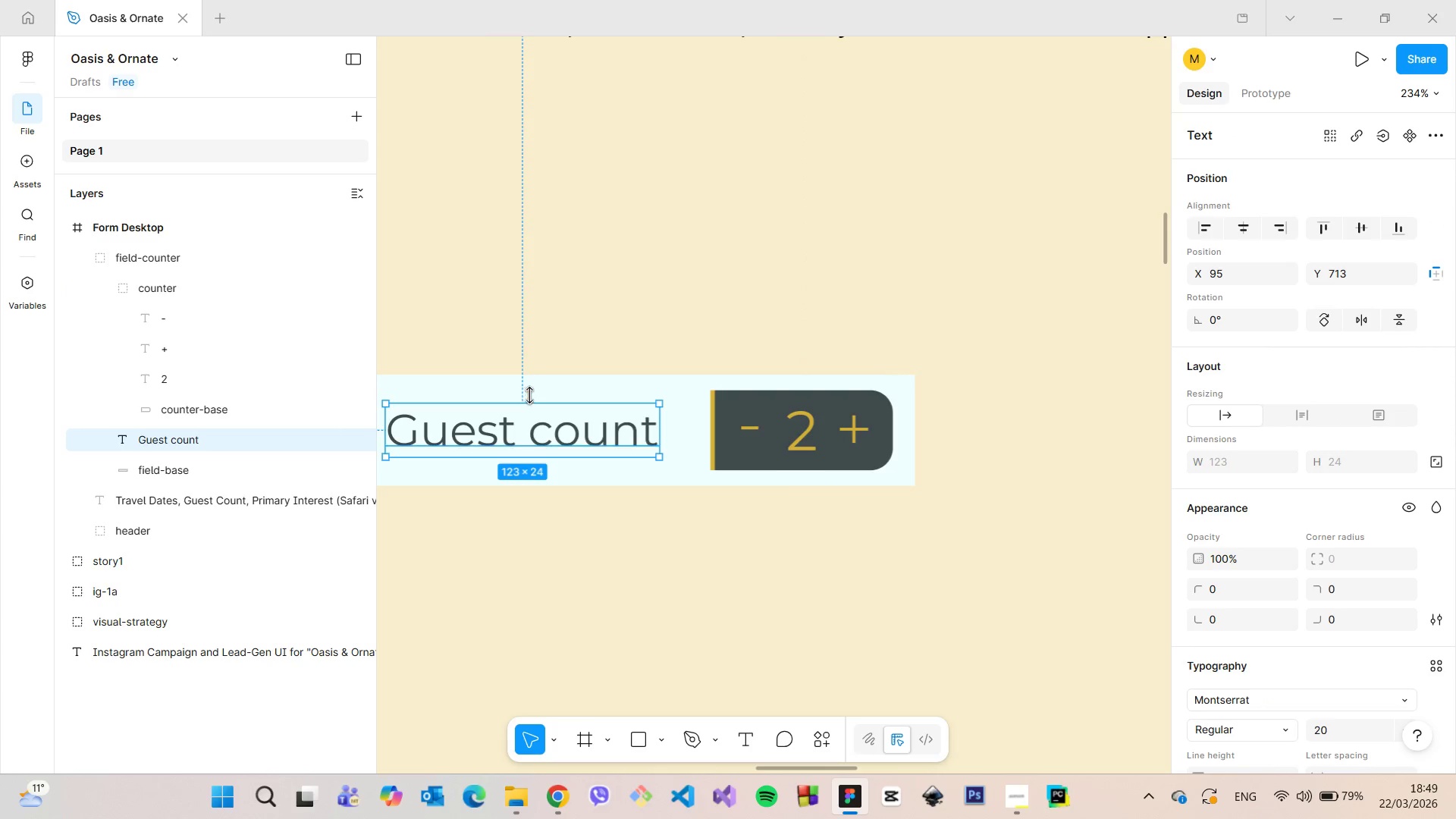 
hold_key(key=AltLeft, duration=1.31)
 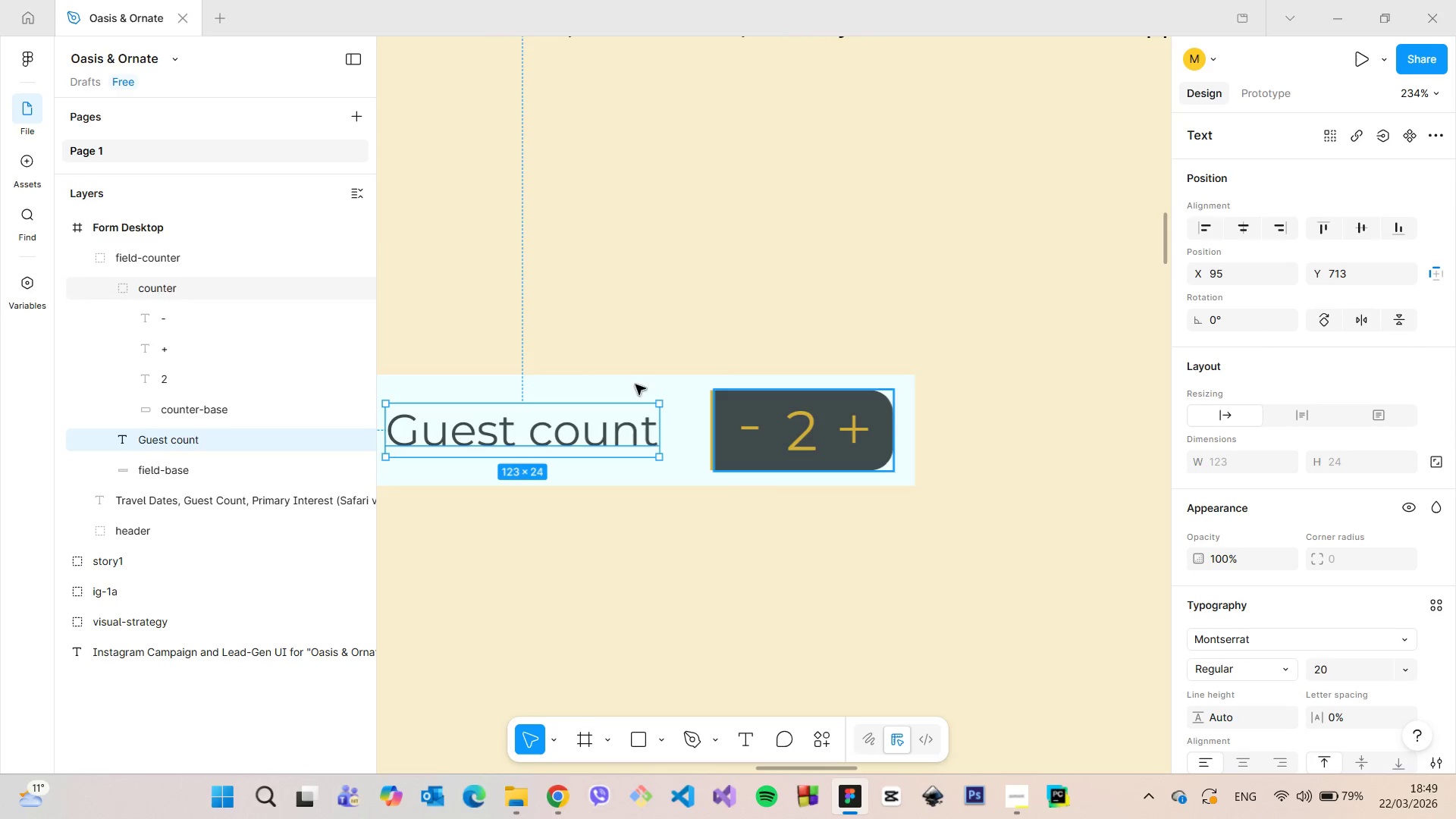 
hold_key(key=AltLeft, duration=0.38)
 